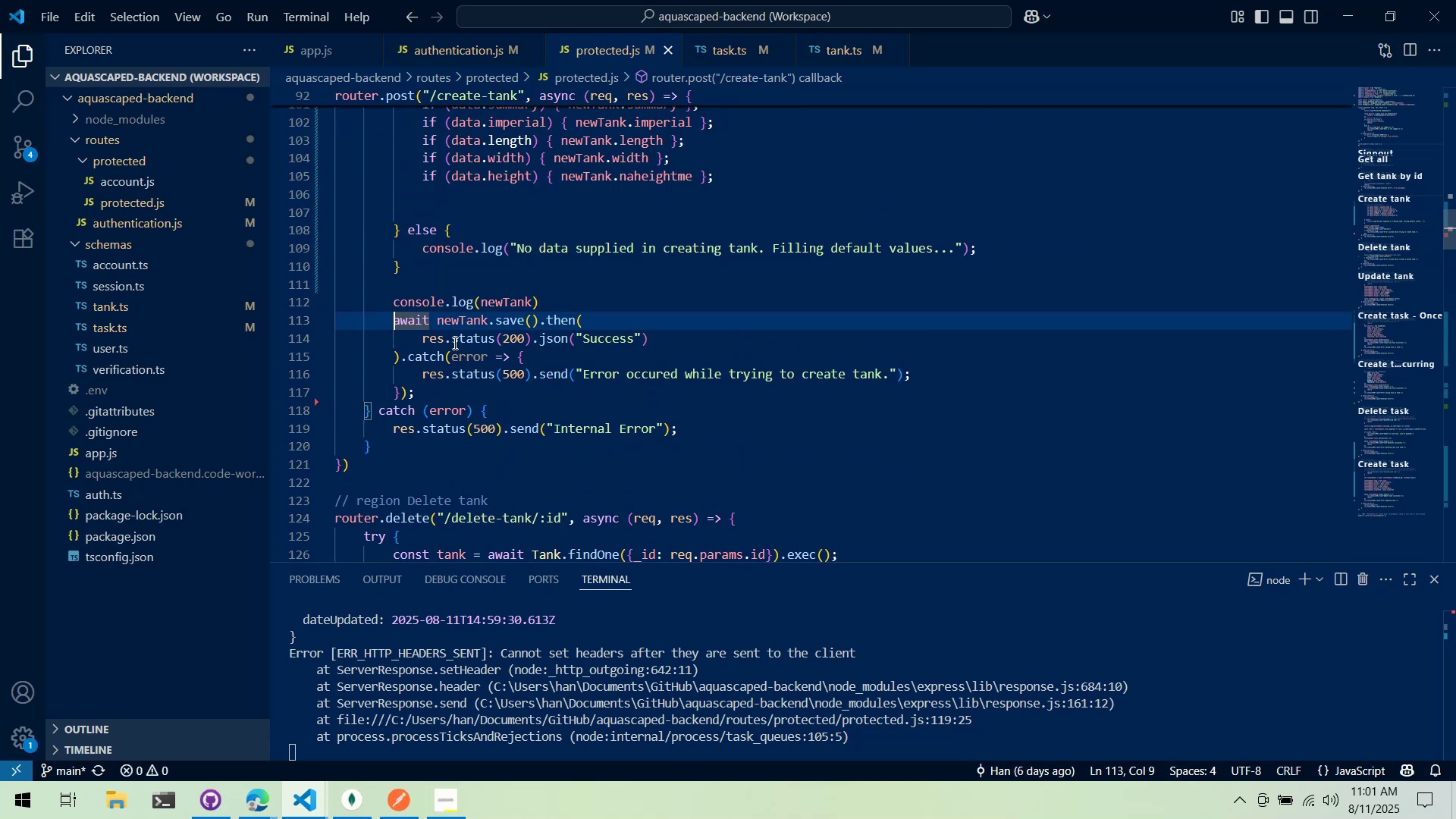 
type(const saveResponse = )
 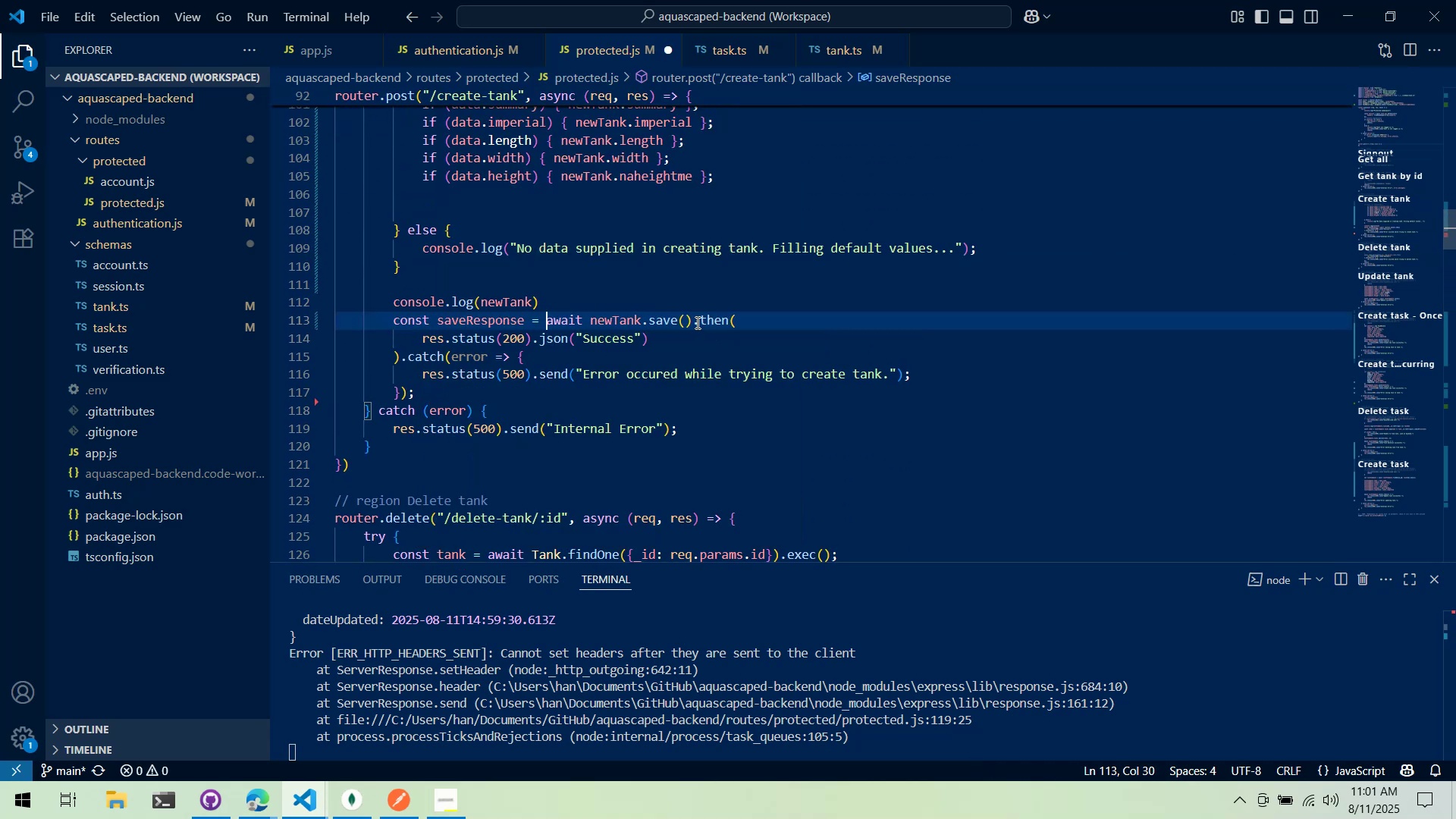 
left_click([696, 322])
 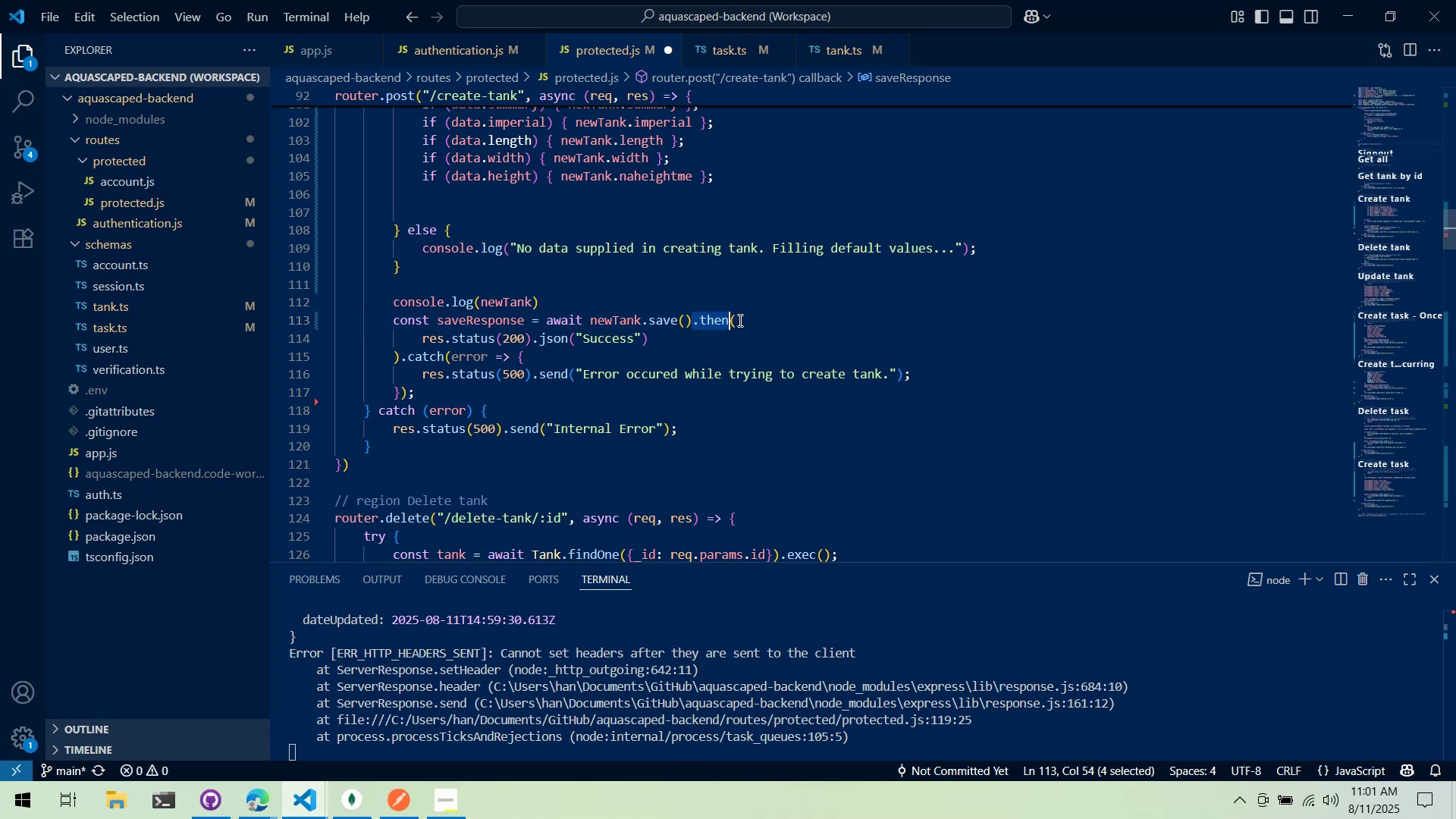 
key(Control+ControlLeft)
 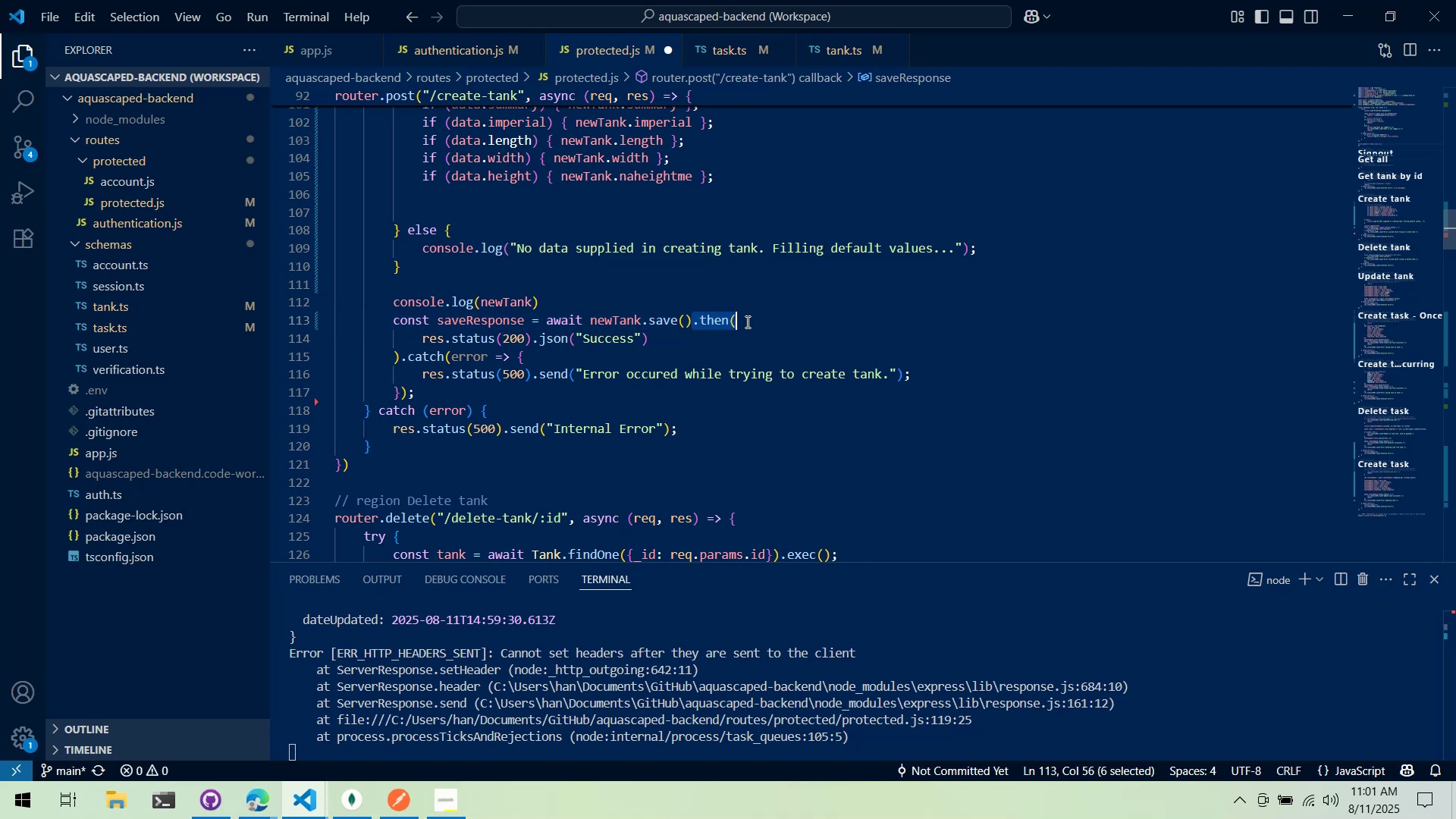 
key(Control+X)
 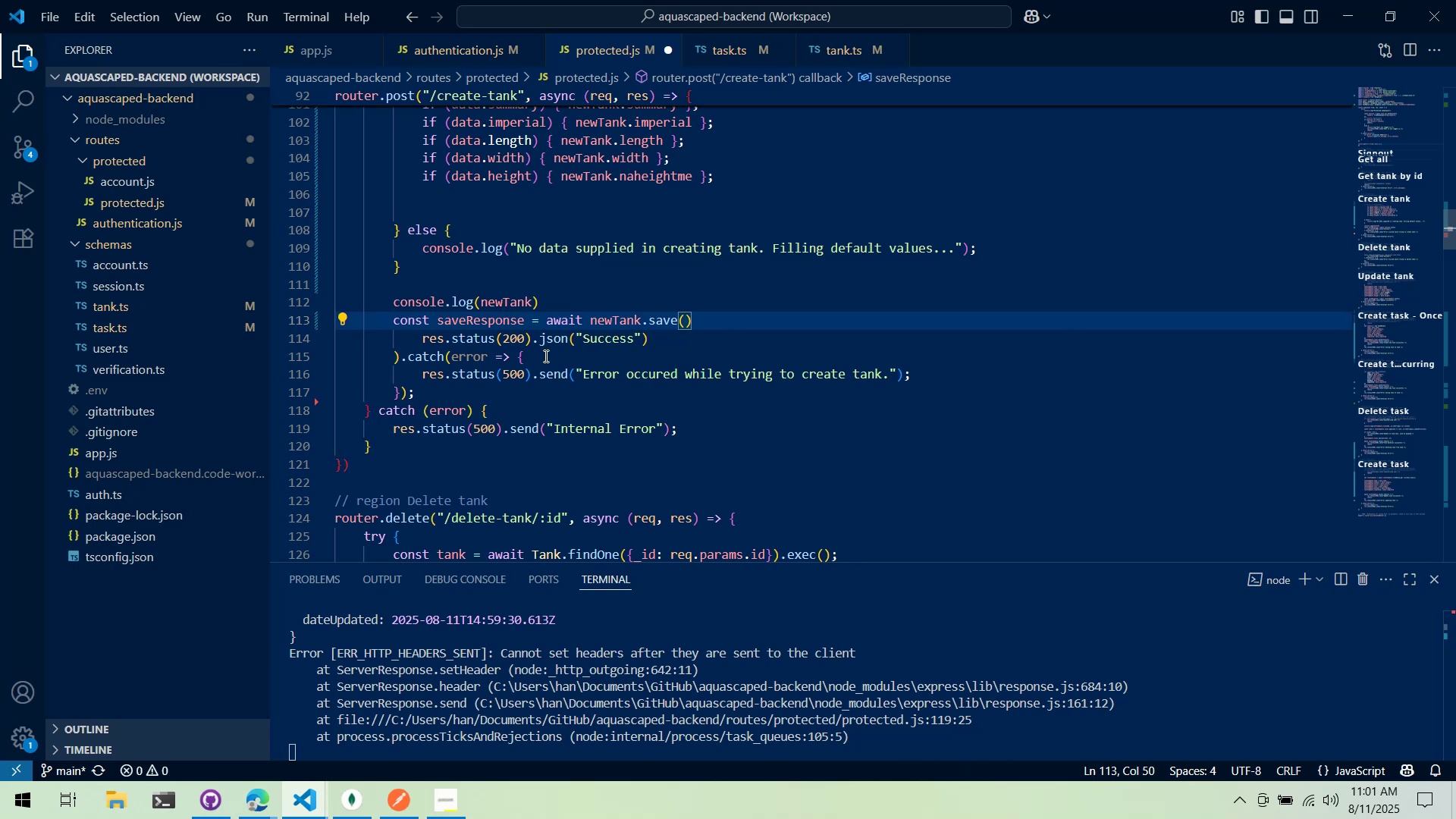 
double_click([544, 356])
 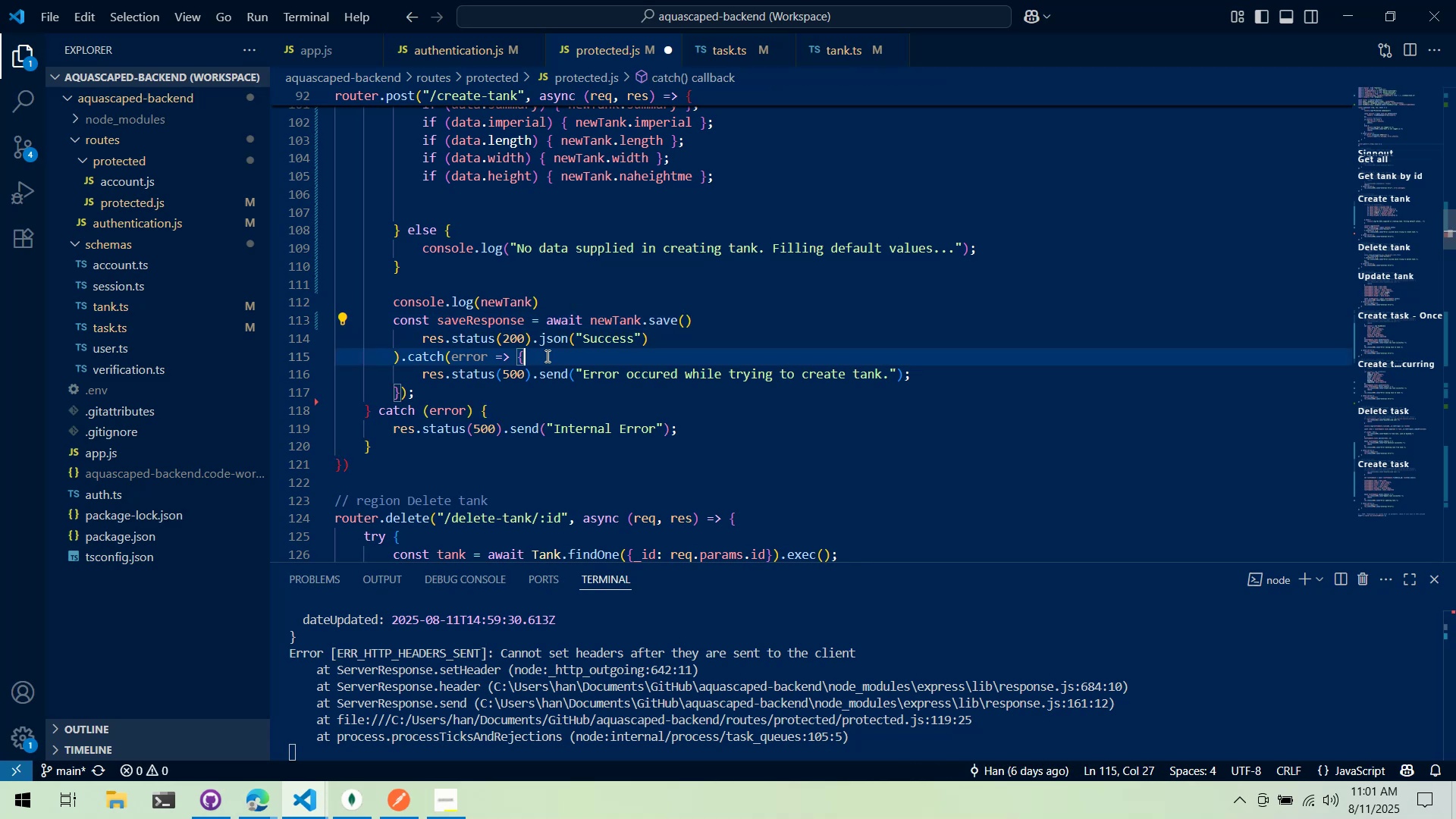 
right_click([546, 356])
 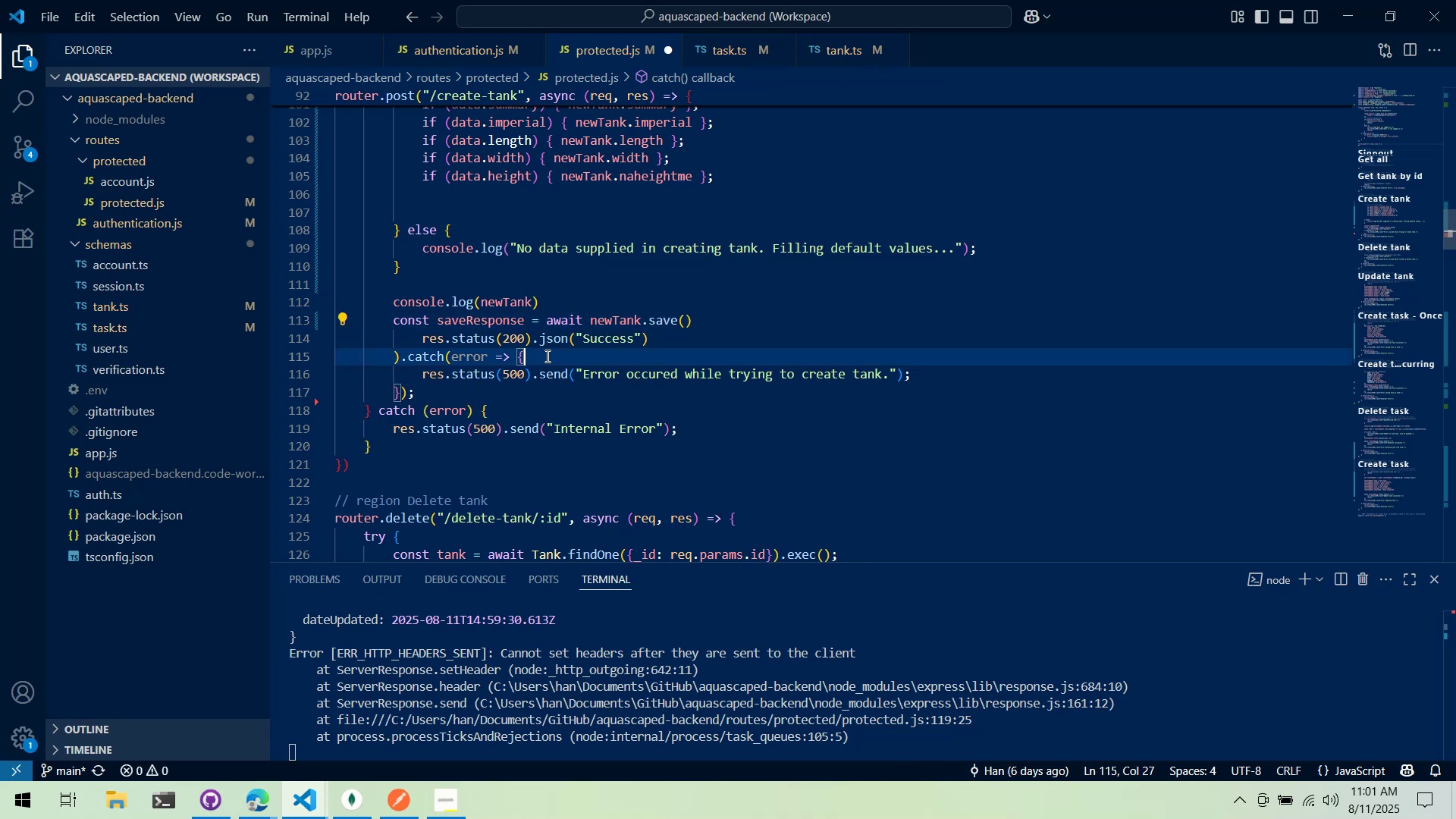 
left_click([546, 356])
 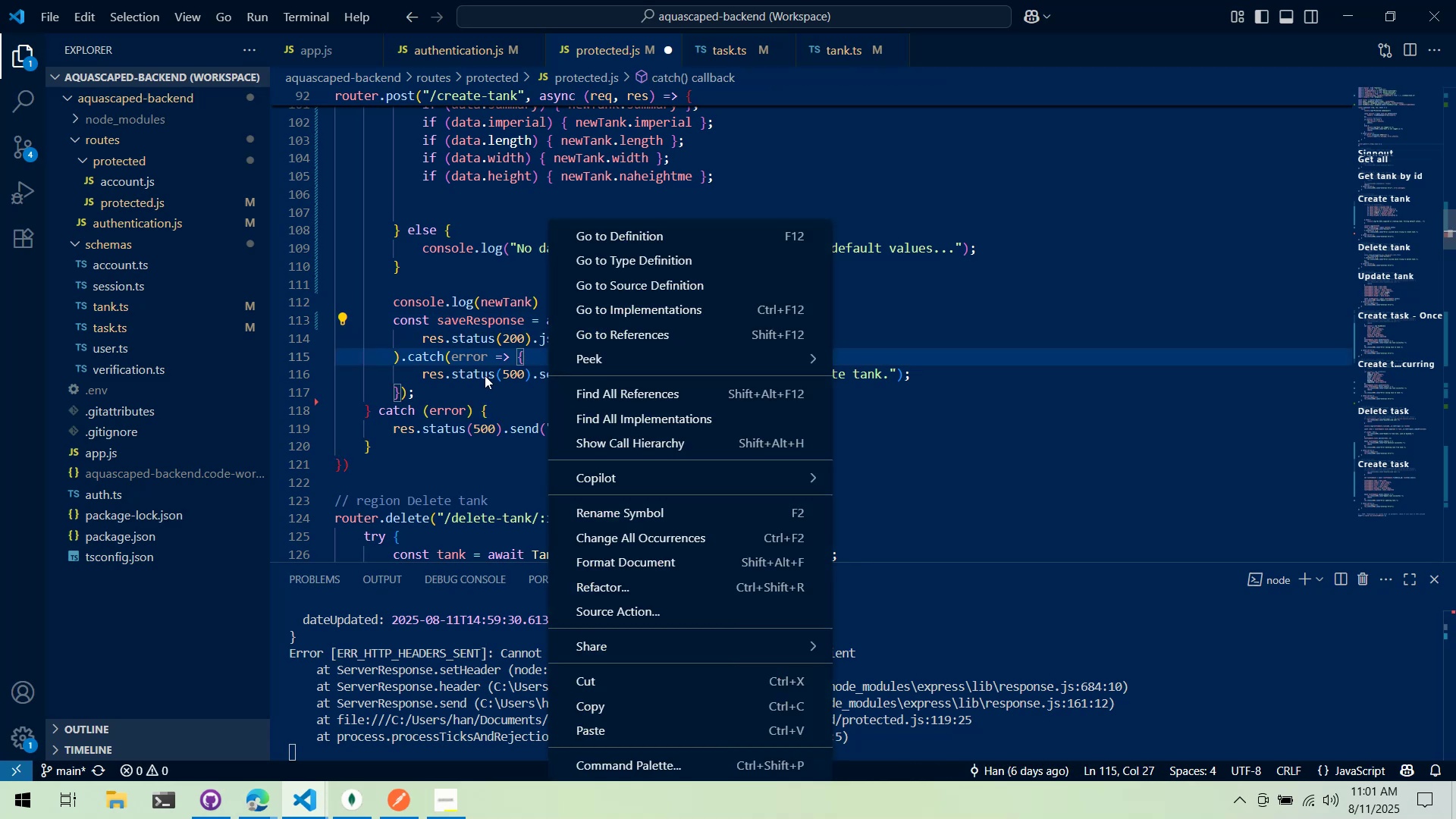 
left_click([481, 377])
 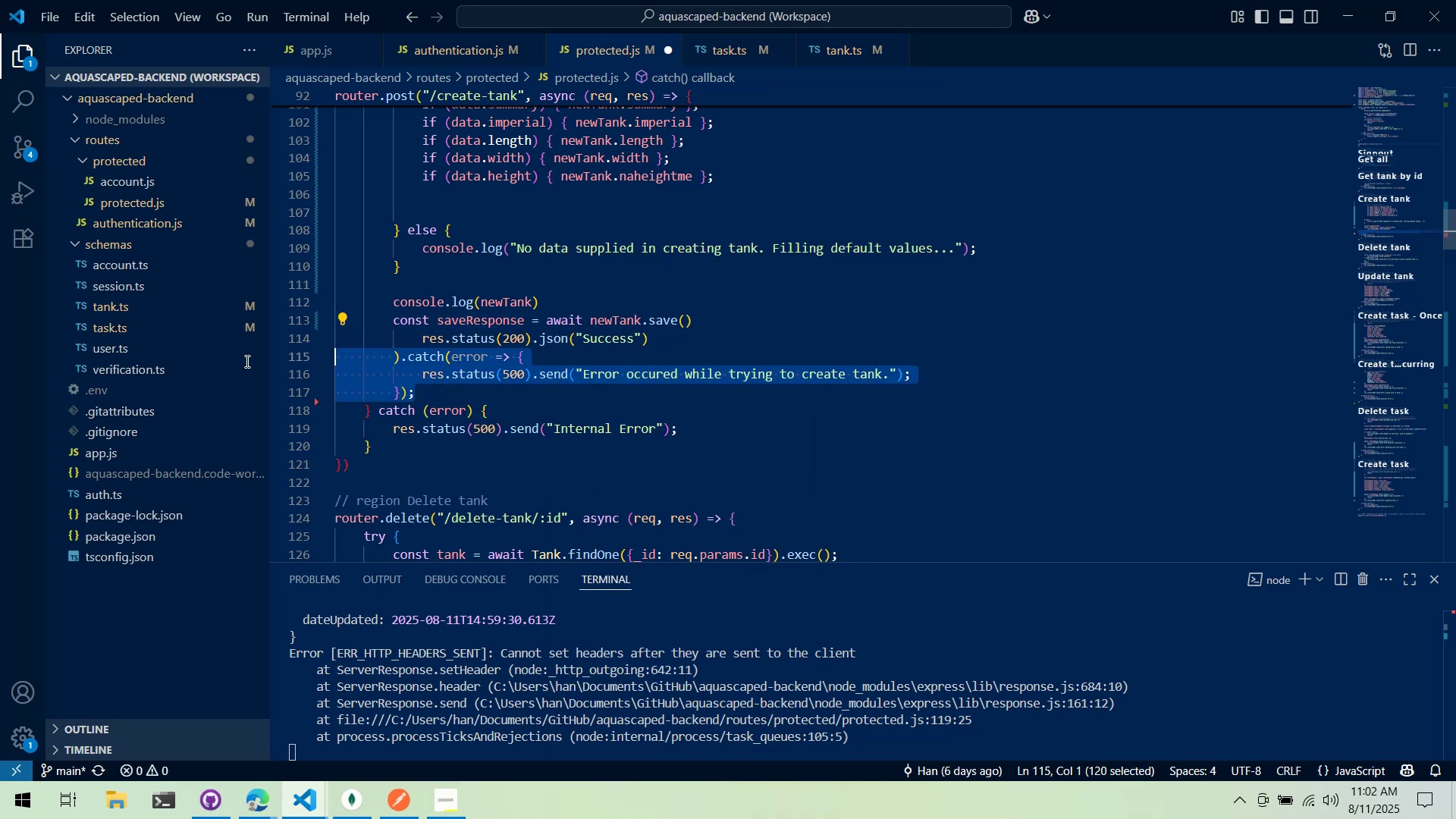 
key(Control+ControlLeft)
 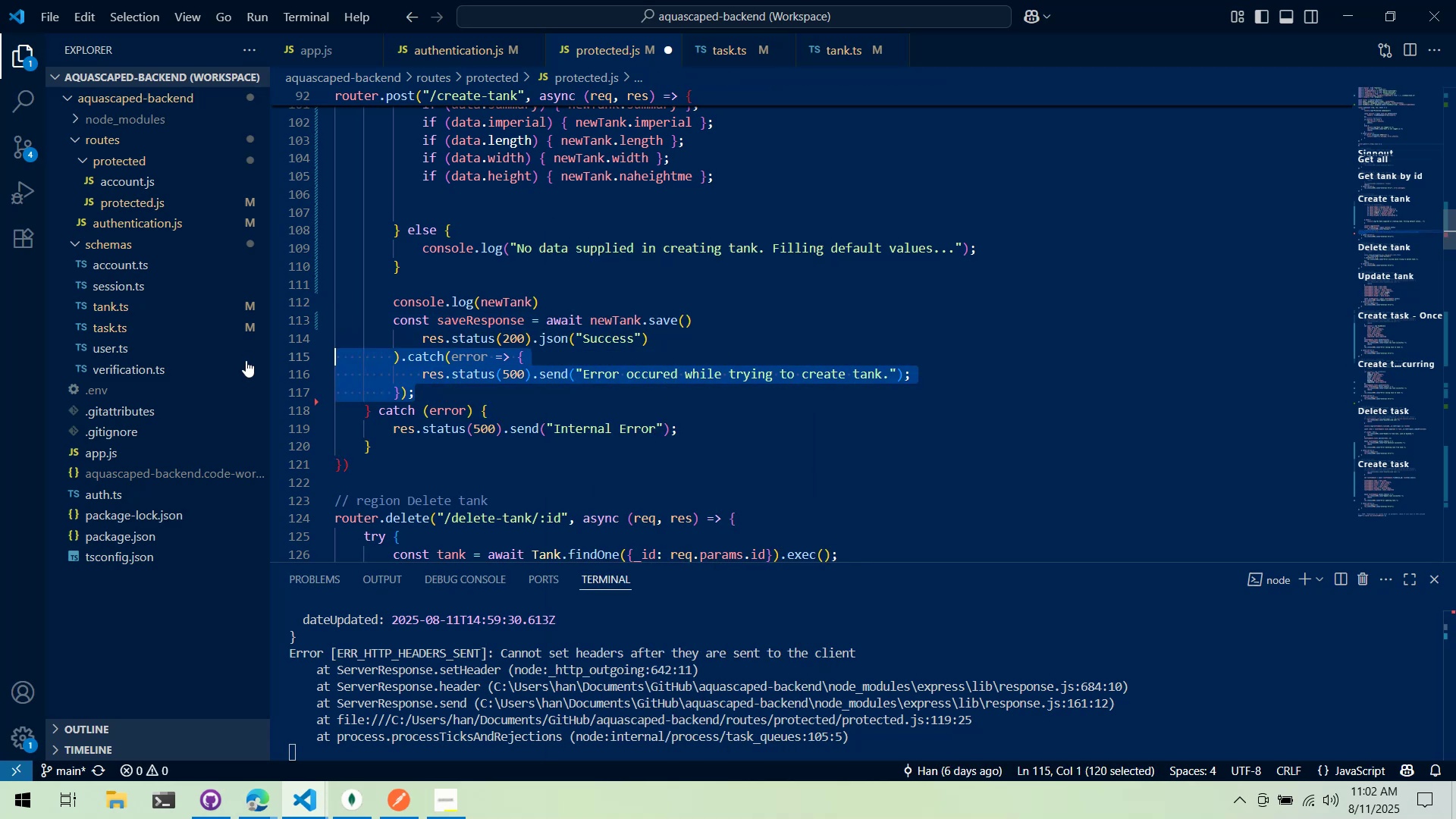 
key(Control+X)
 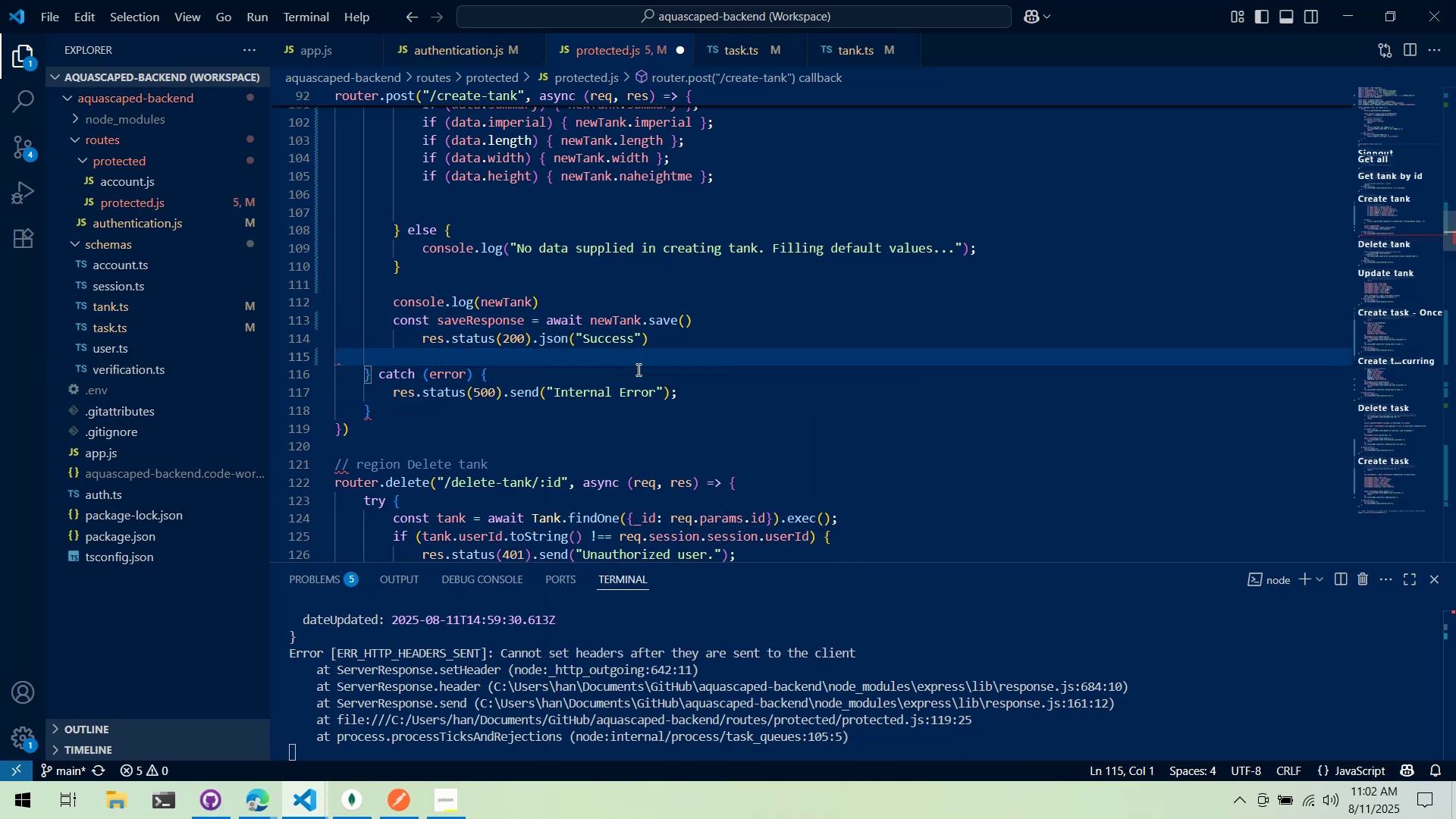 
left_click([680, 340])
 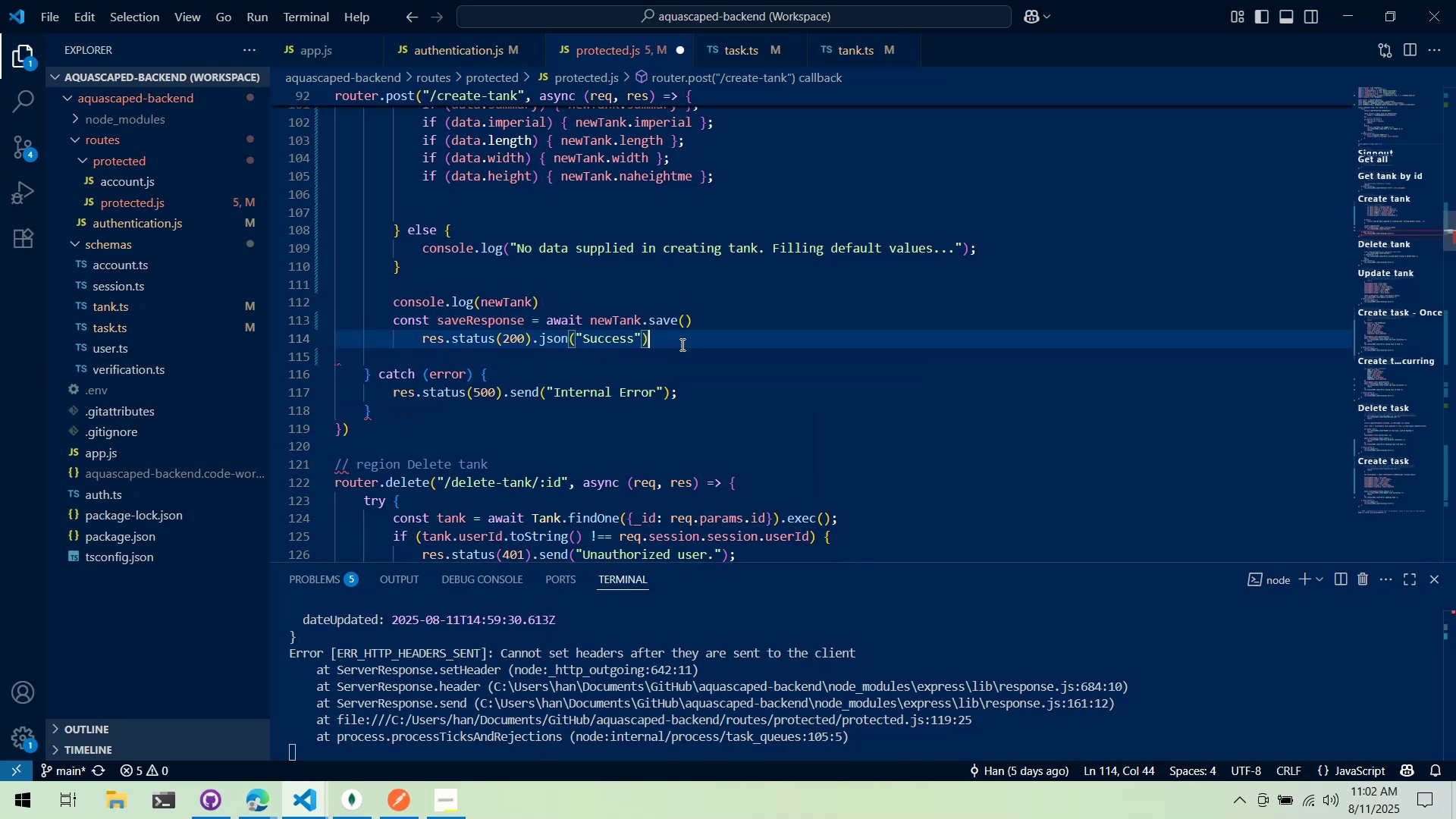 
scroll: coordinate [681, 344], scroll_direction: up, amount: 3.0
 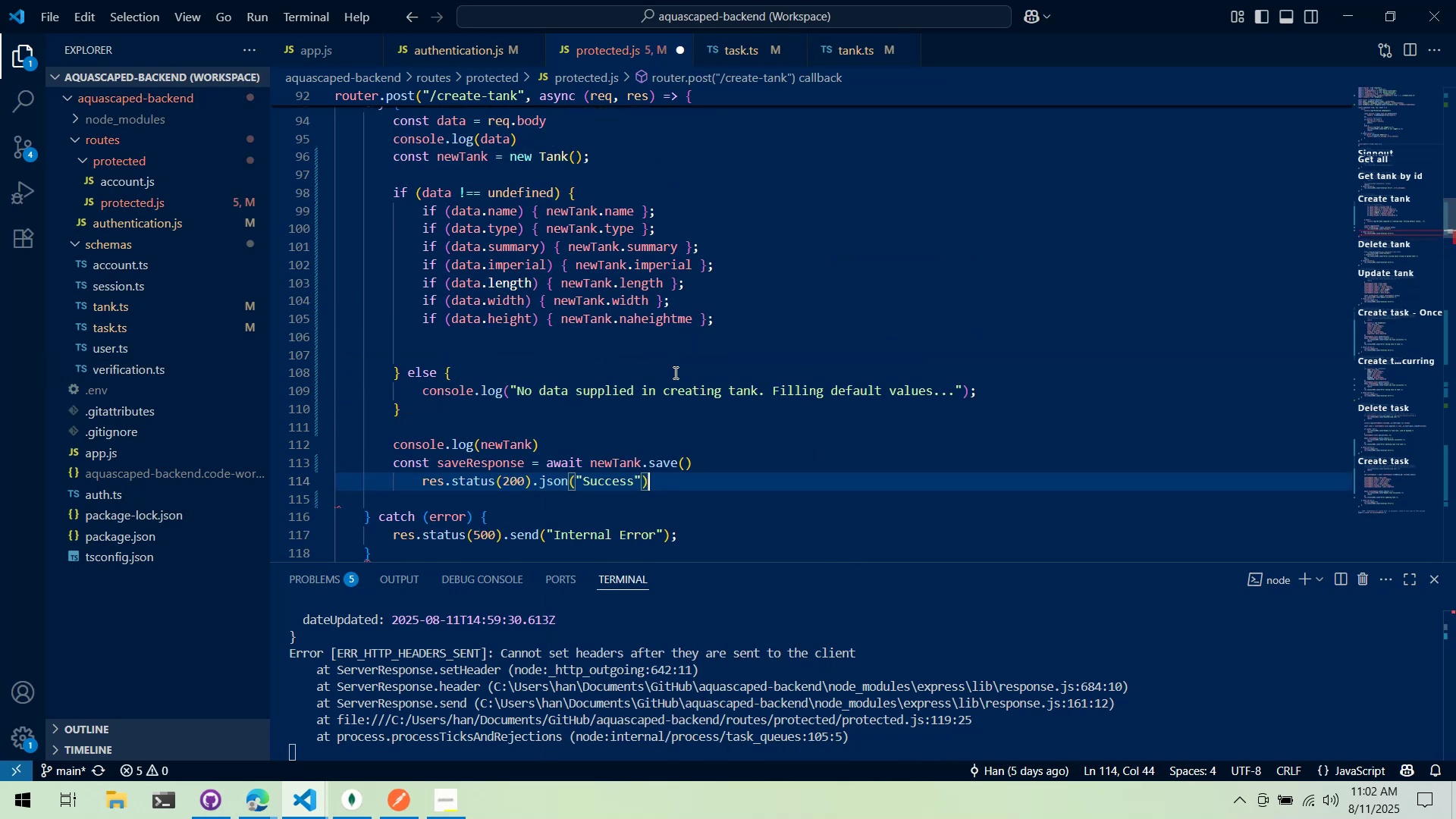 
scroll: coordinate [674, 382], scroll_direction: down, amount: 1.0
 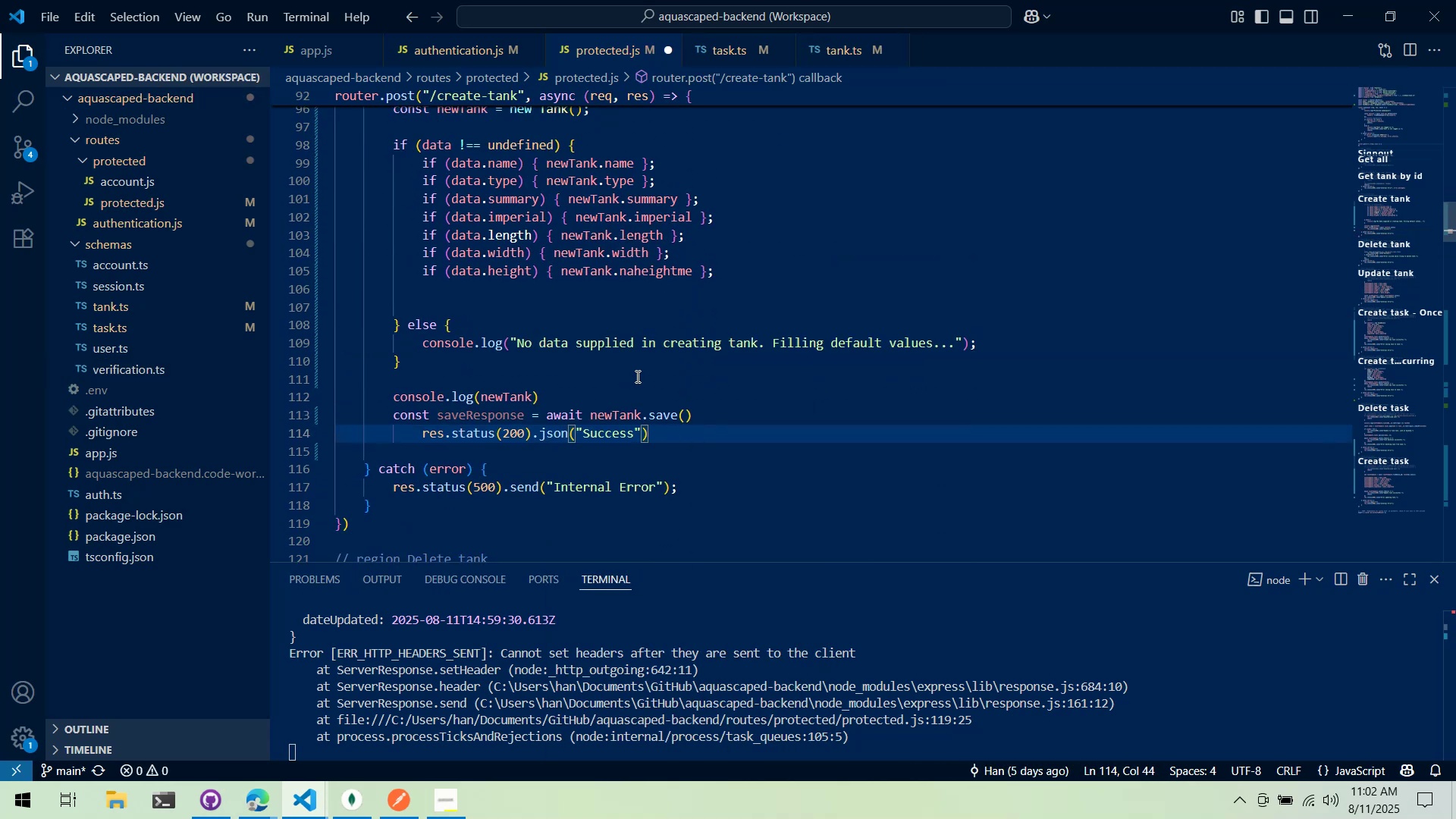 
key(Shift+ShiftLeft)
 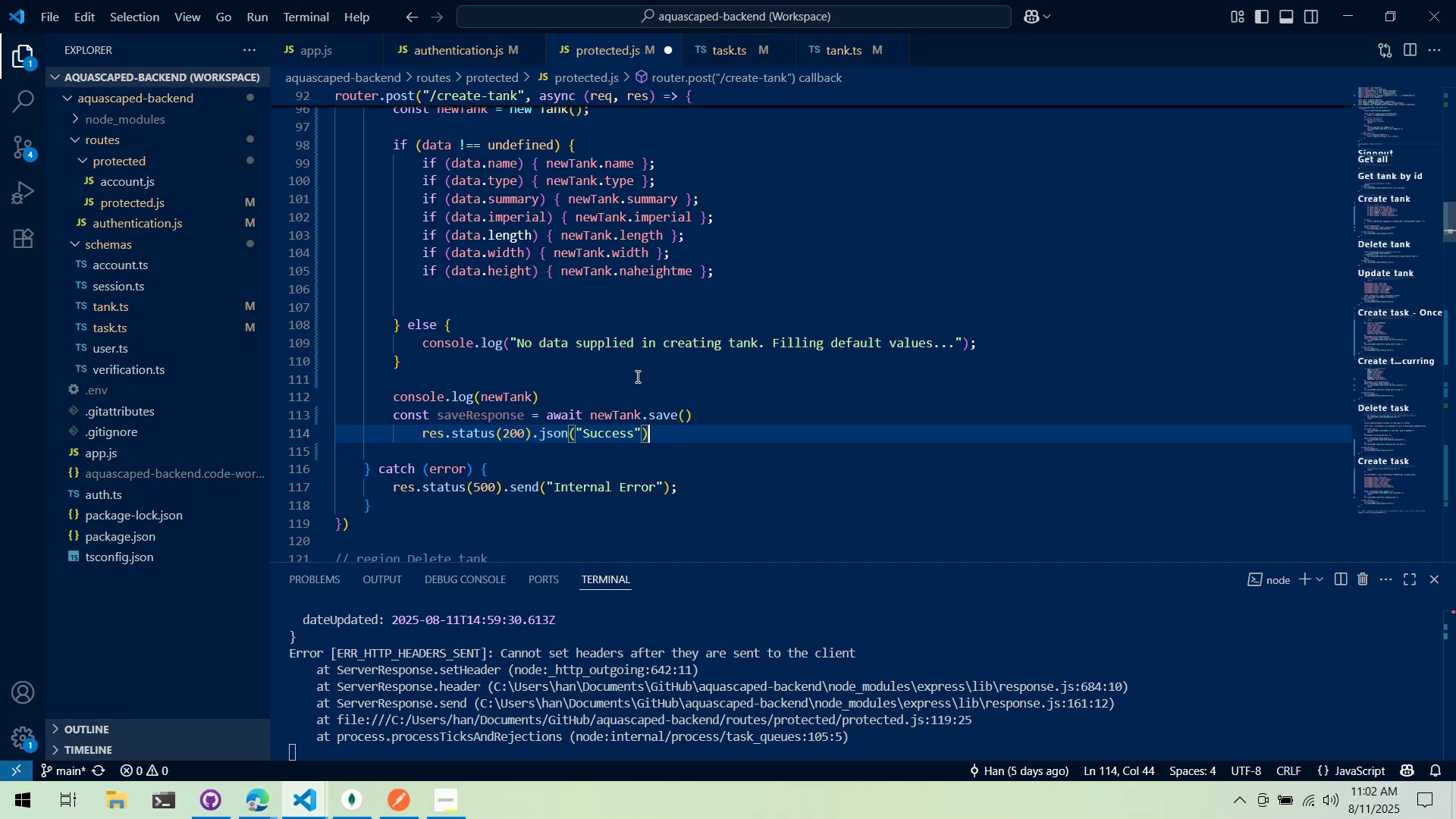 
key(Shift+Tab)
 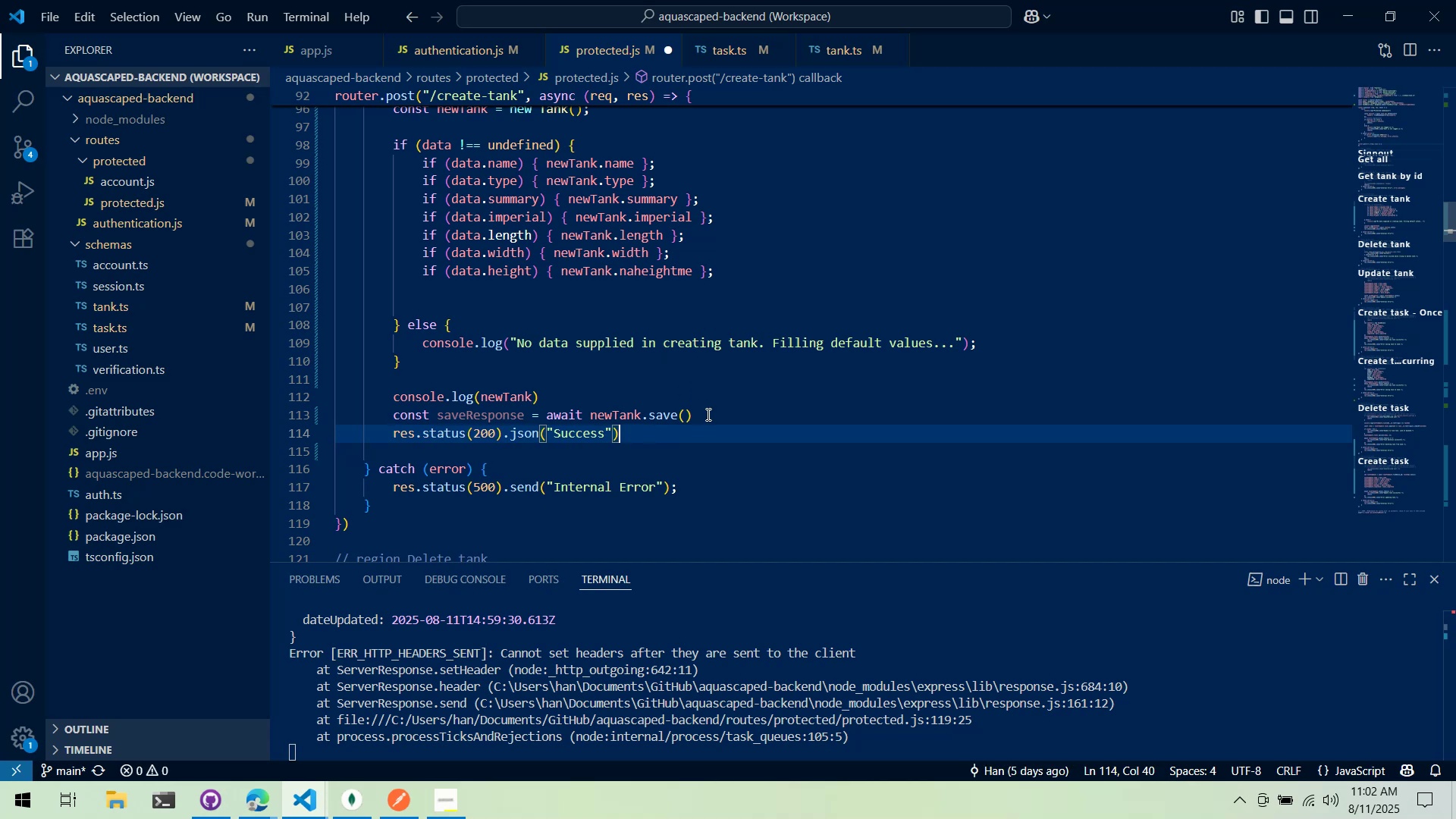 
left_click([717, 416])
 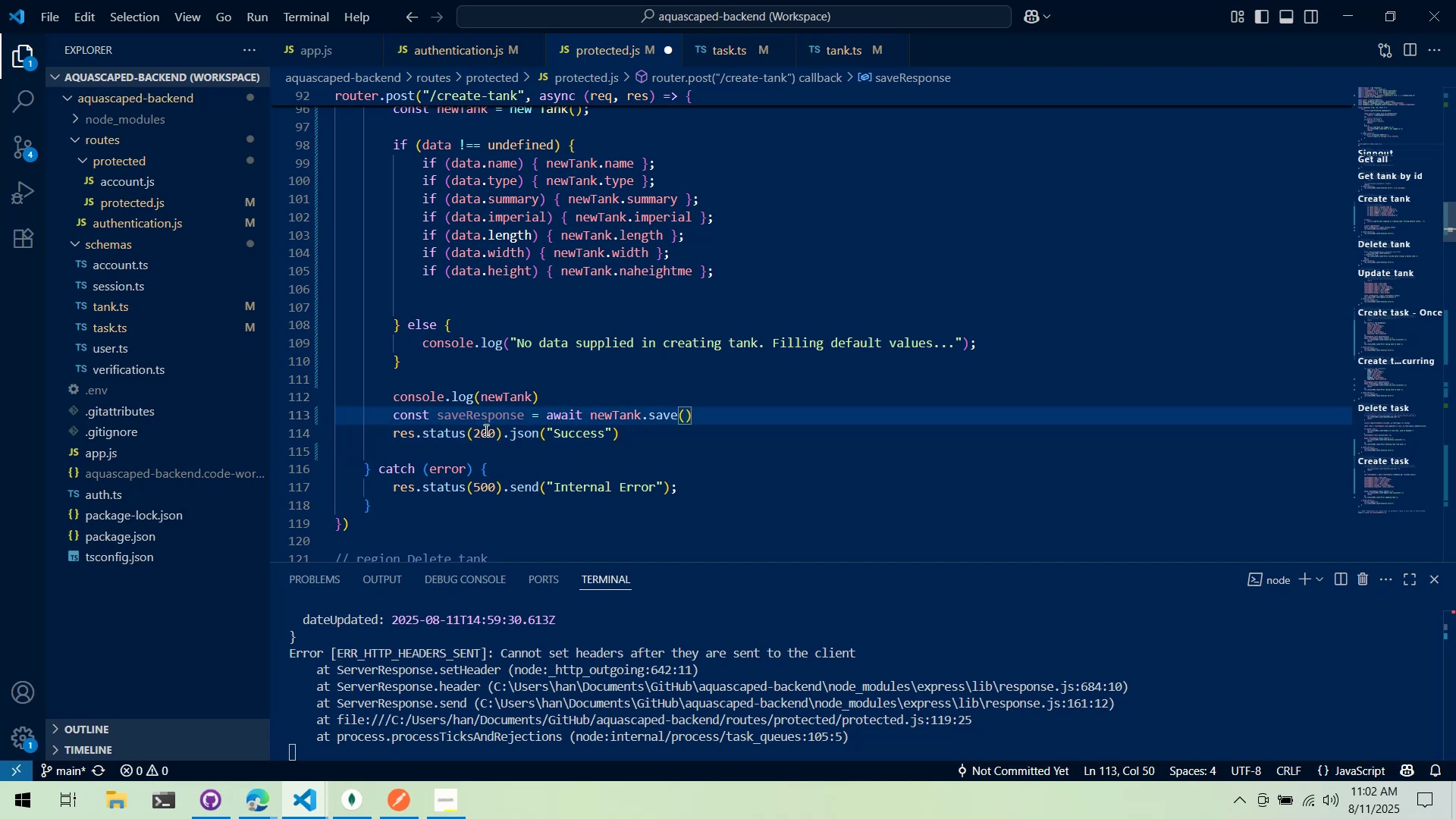 
mouse_move([510, 394])
 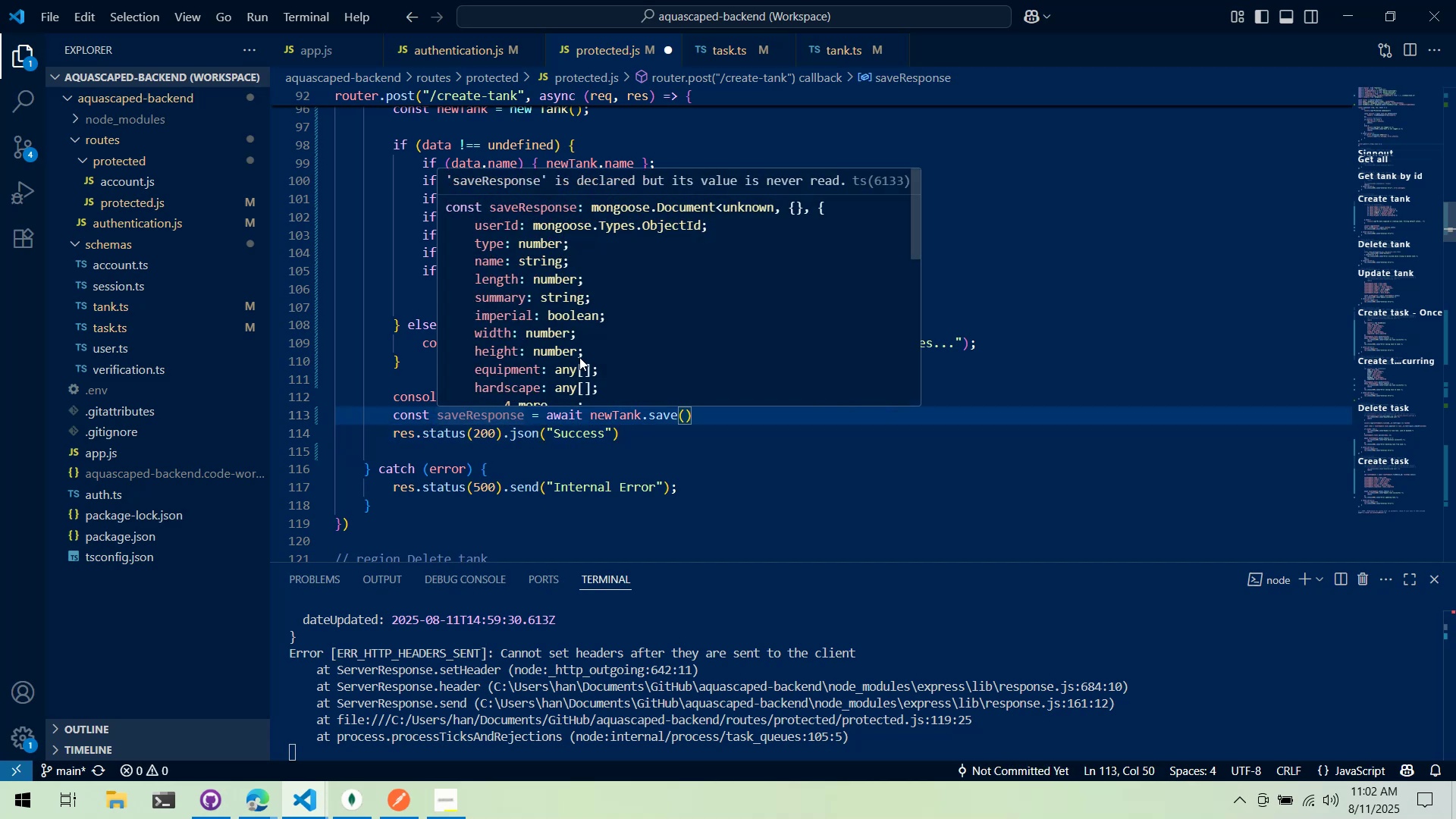 
scroll: coordinate [582, 357], scroll_direction: down, amount: 5.0
 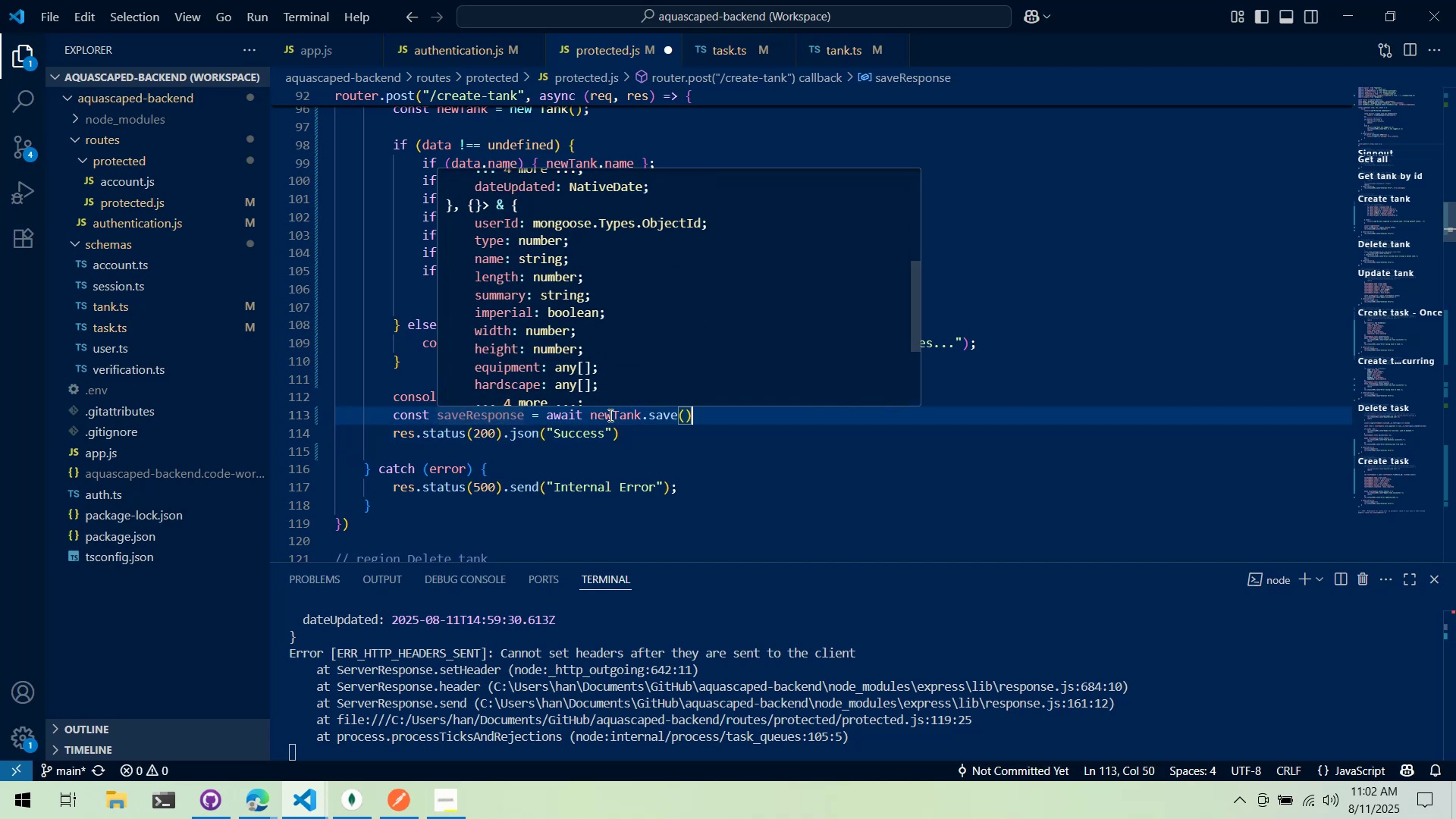 
left_click([609, 415])
 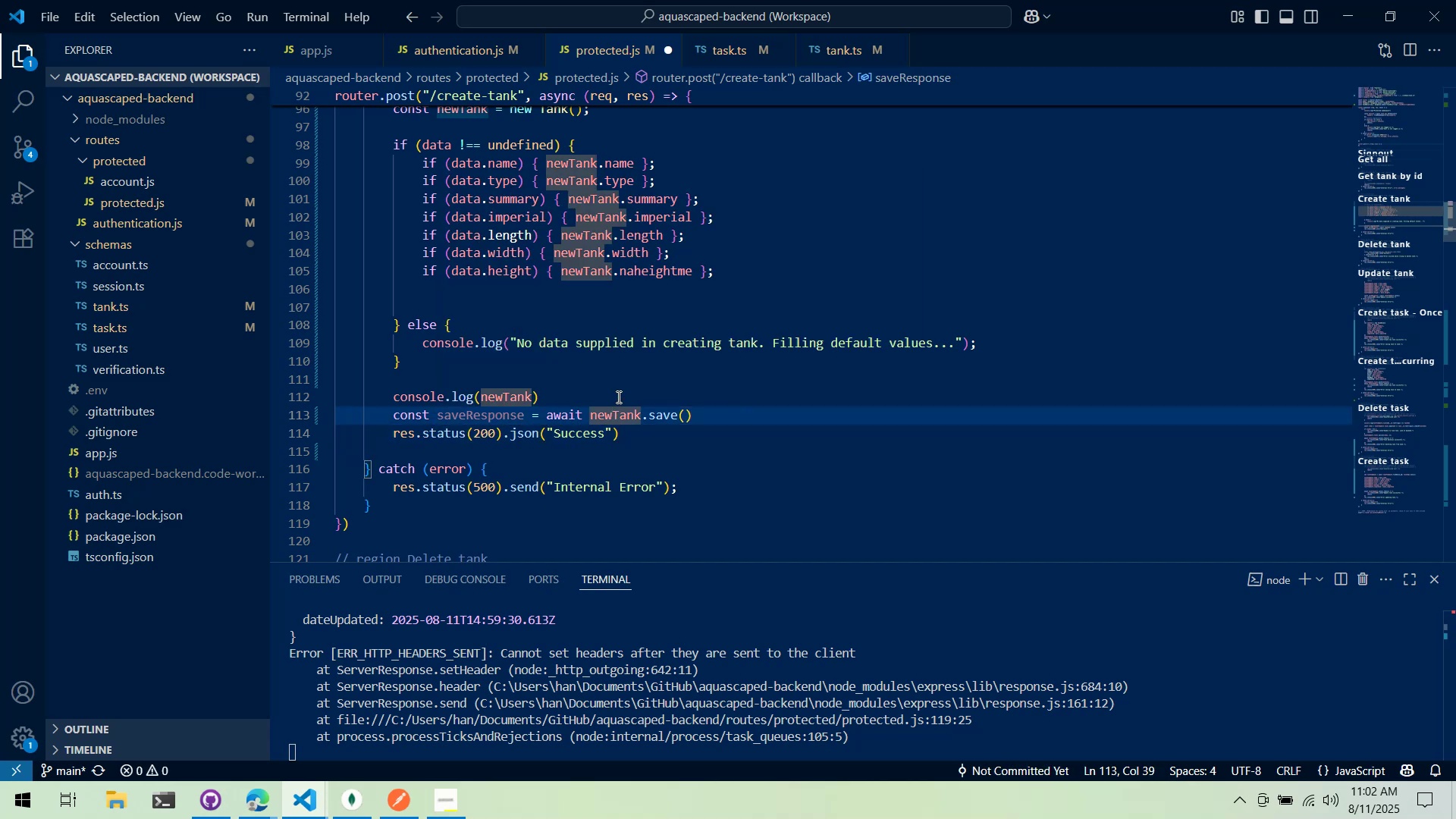 
key(Control+S)
 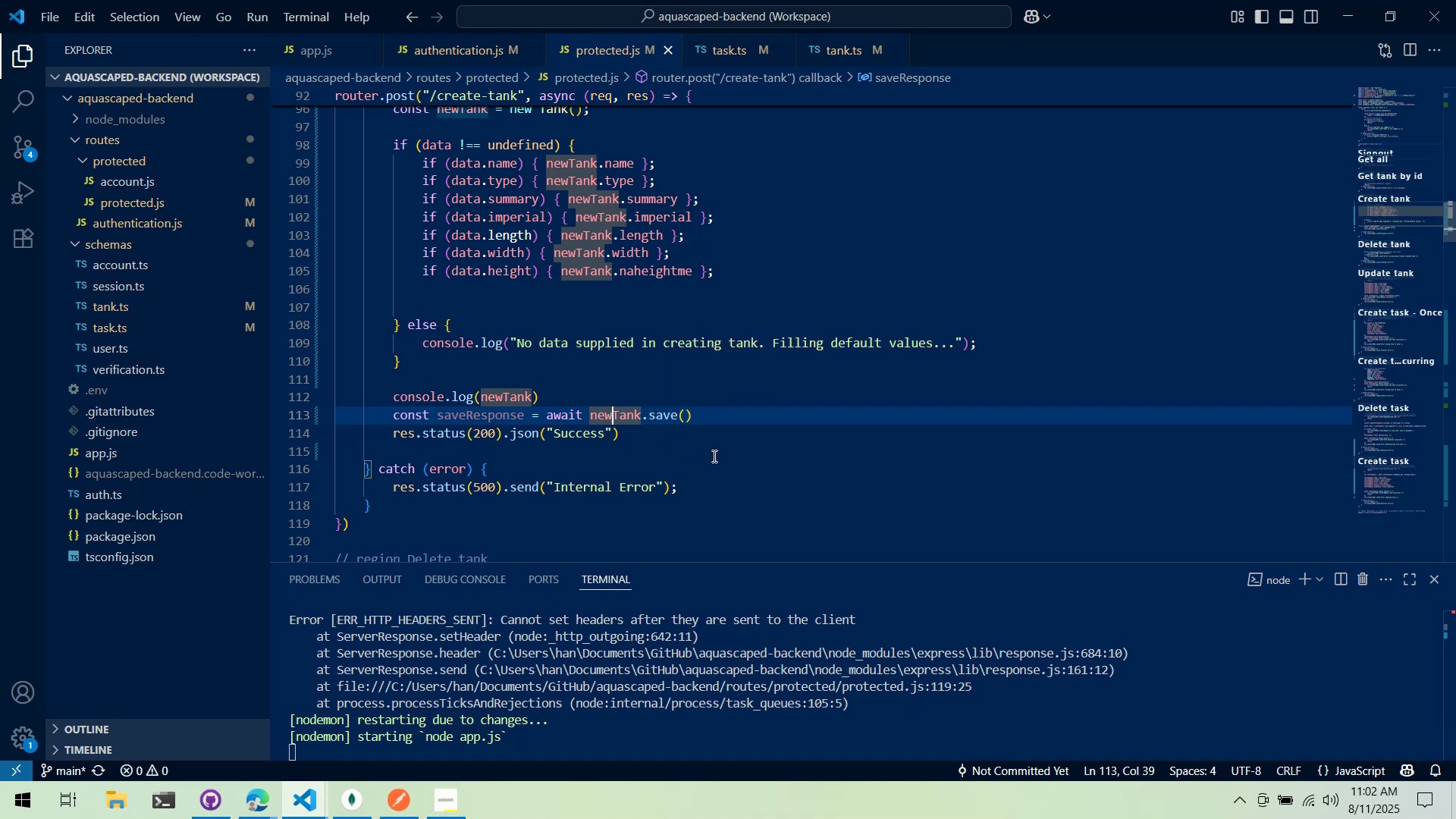 
wait(5.78)
 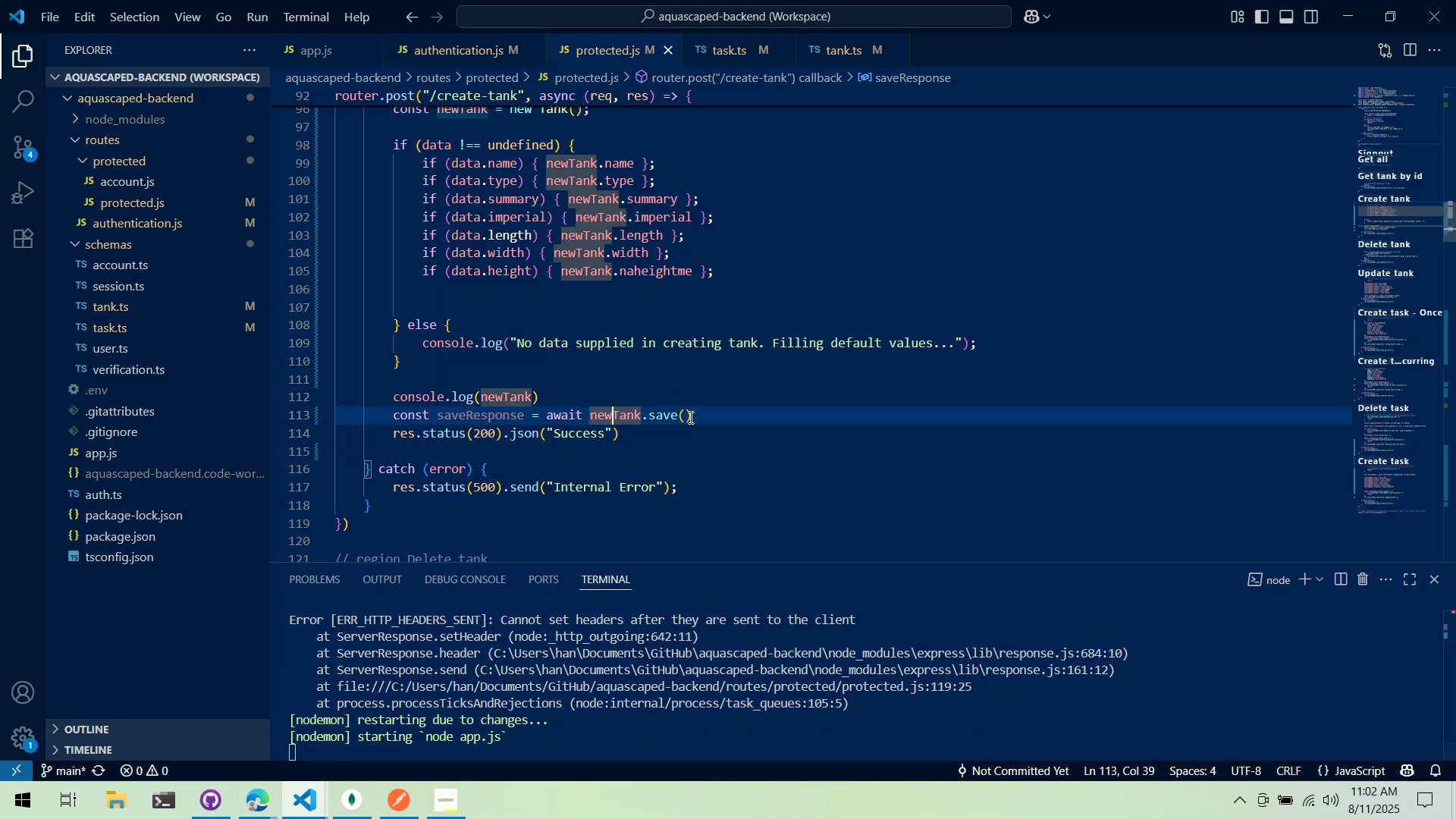 
key(Alt+AltLeft)
 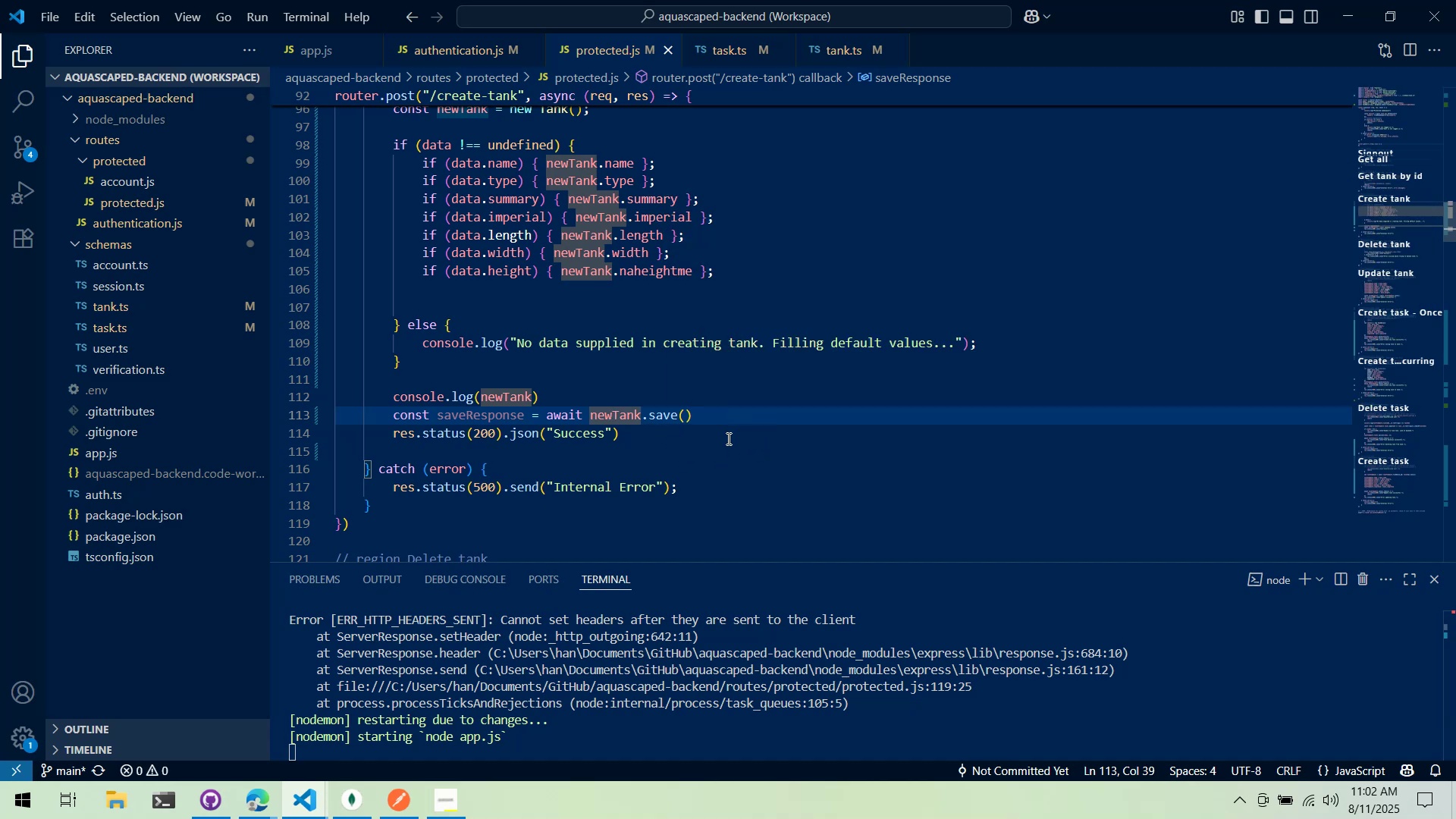 
key(Alt+Tab)
 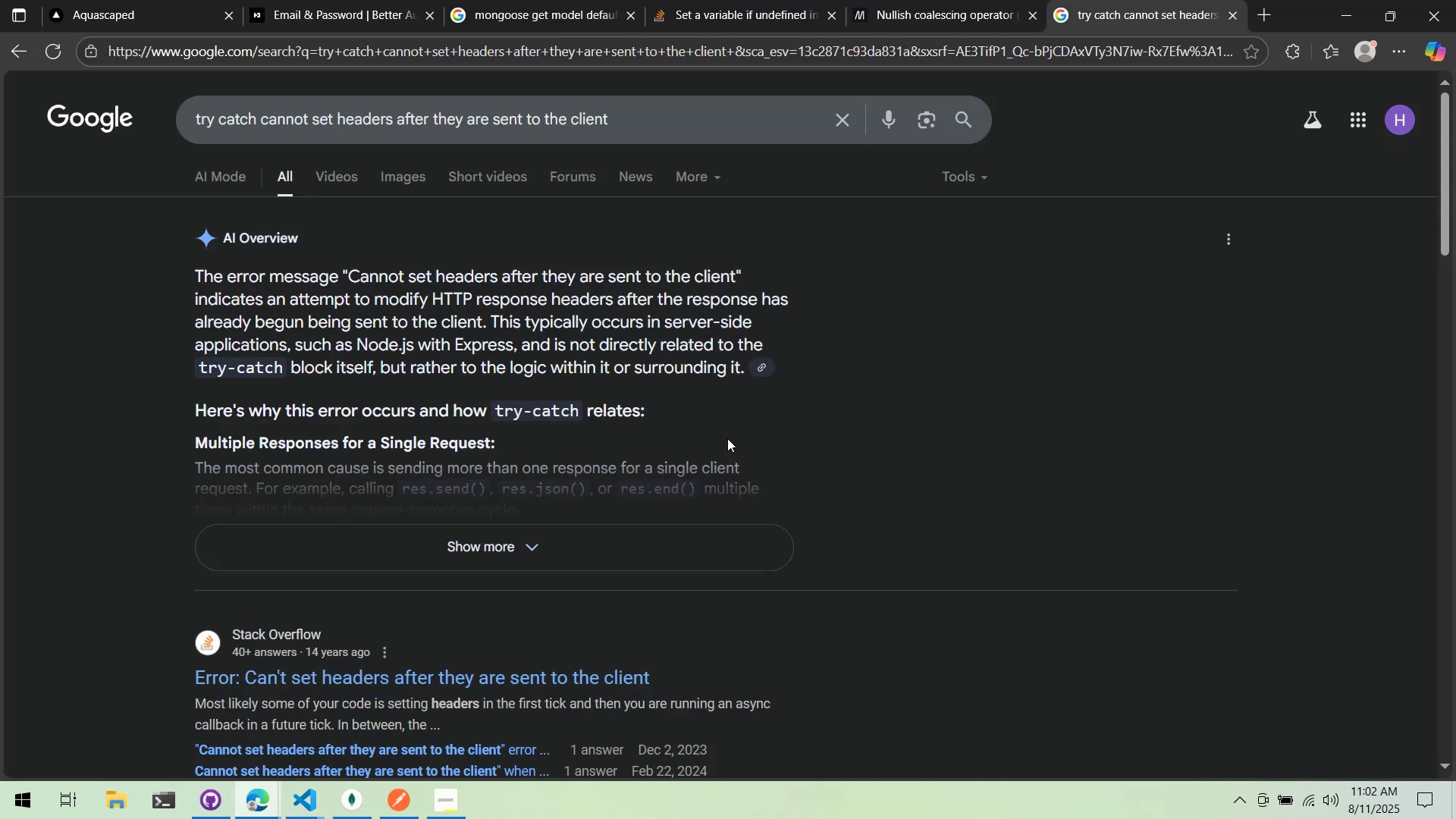 
key(Alt+AltLeft)
 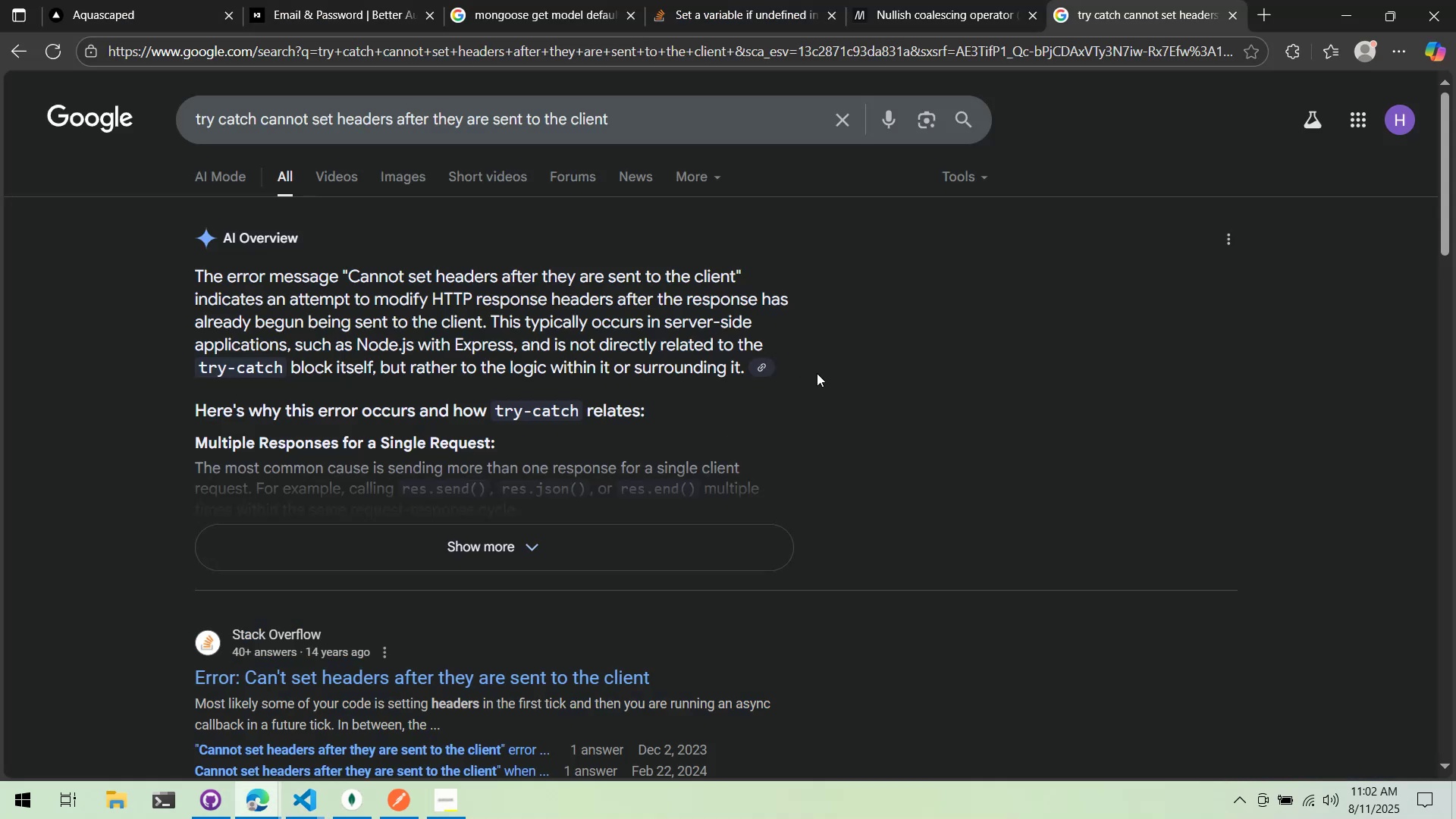 
key(Alt+Tab)
 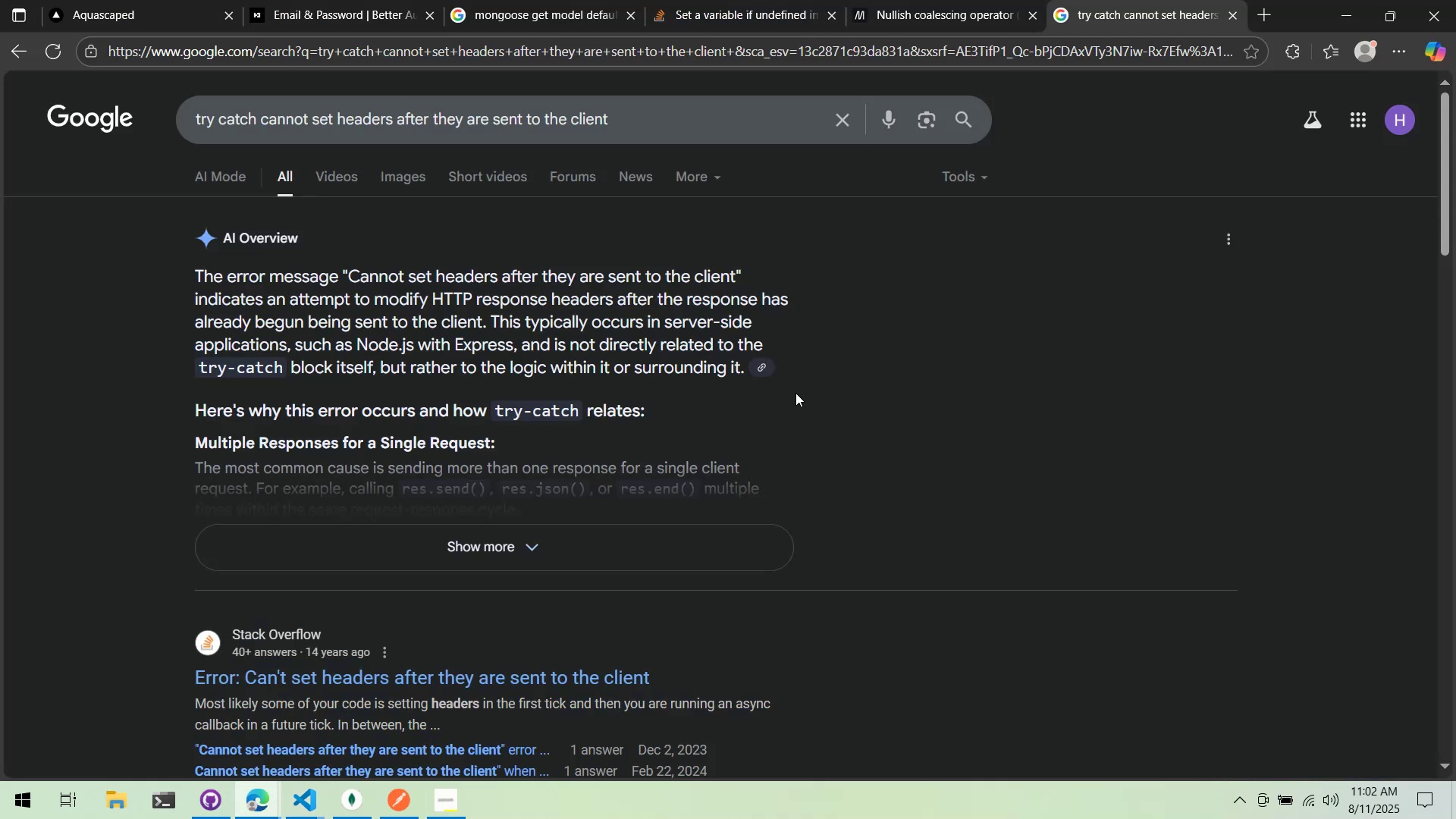 
key(Alt+Tab)
 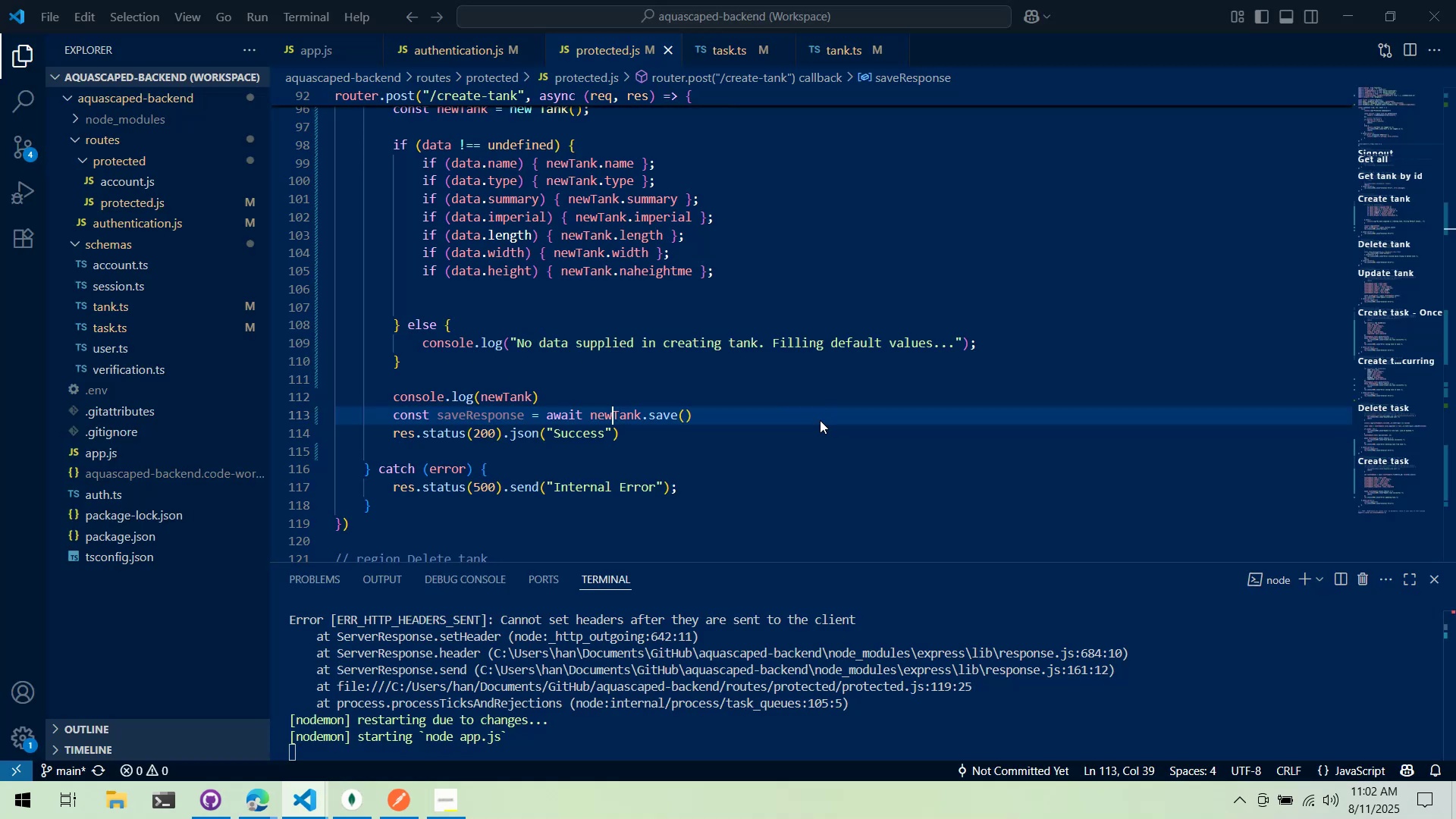 
key(Alt+Tab)
 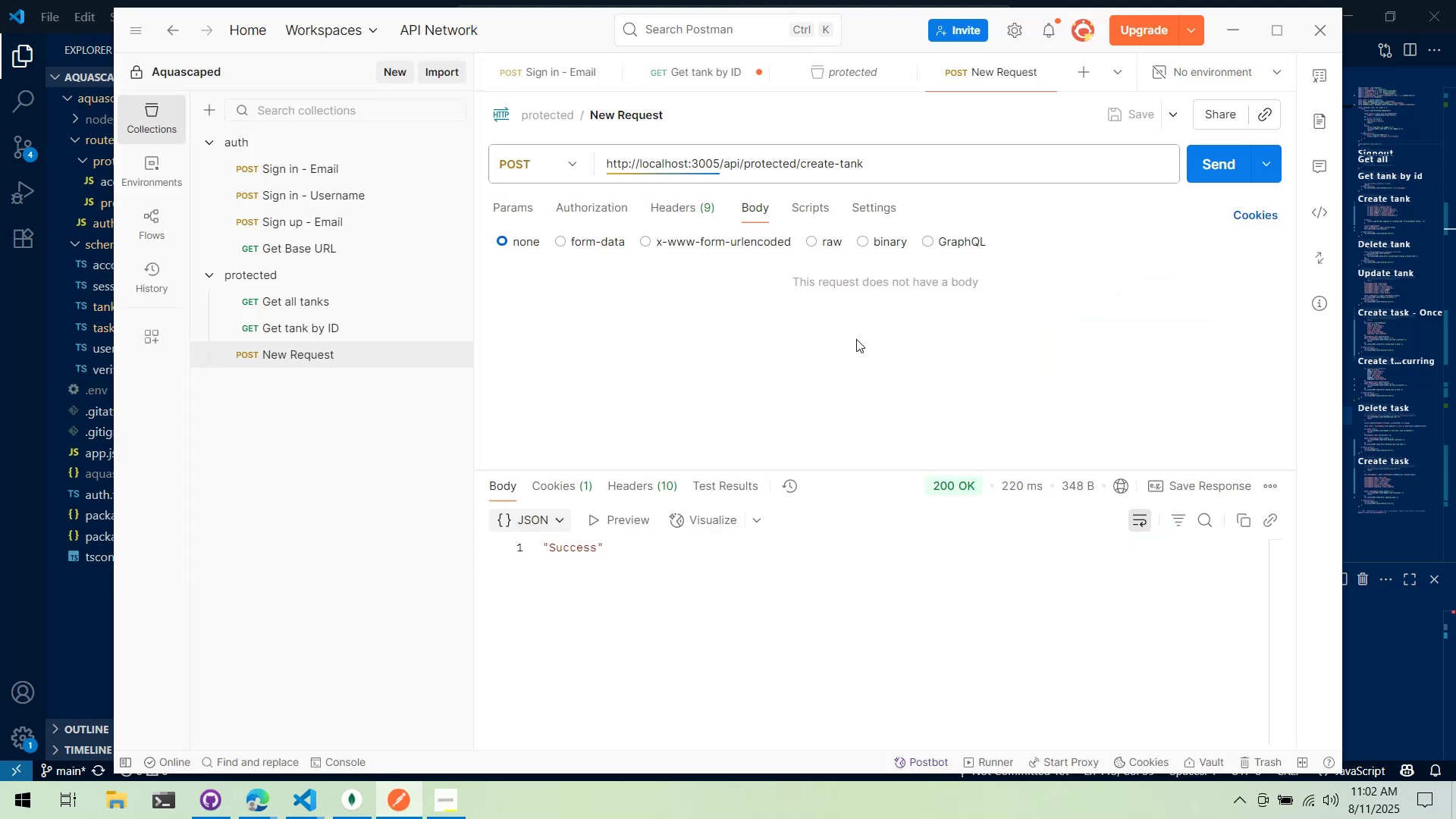 
left_click([1200, 179])
 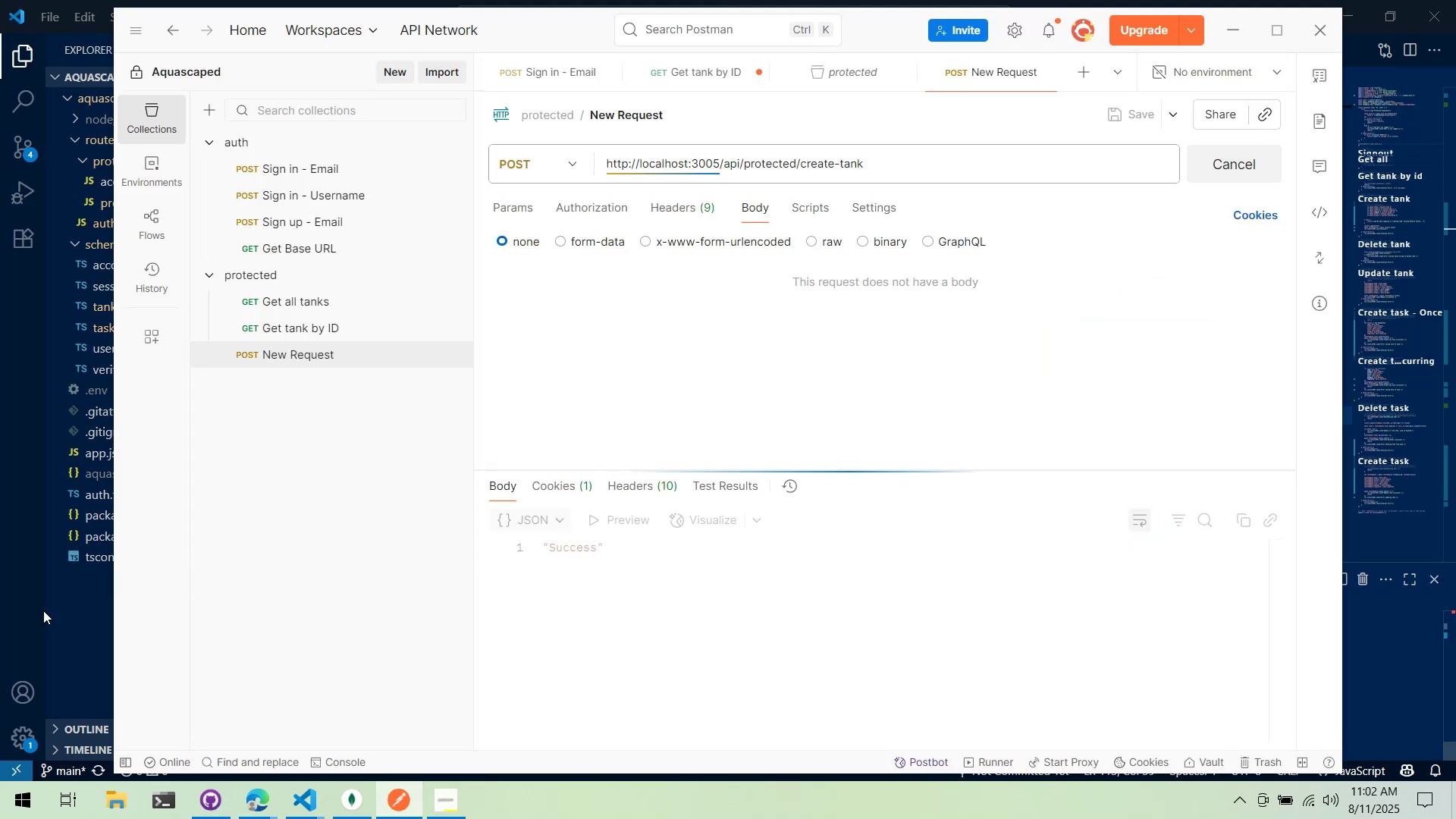 
left_click([42, 619])
 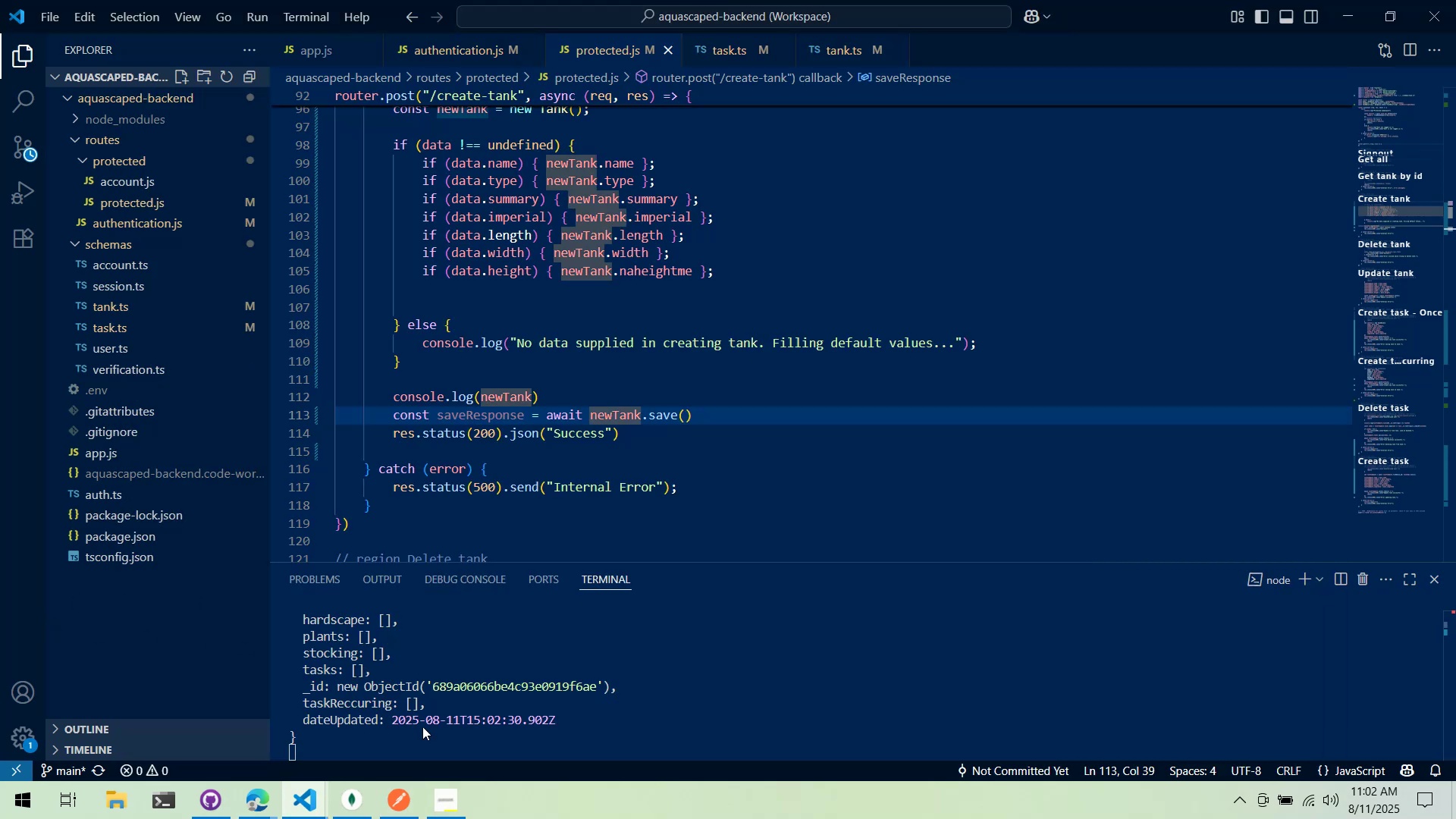 
scroll: coordinate [485, 516], scroll_direction: up, amount: 10.0
 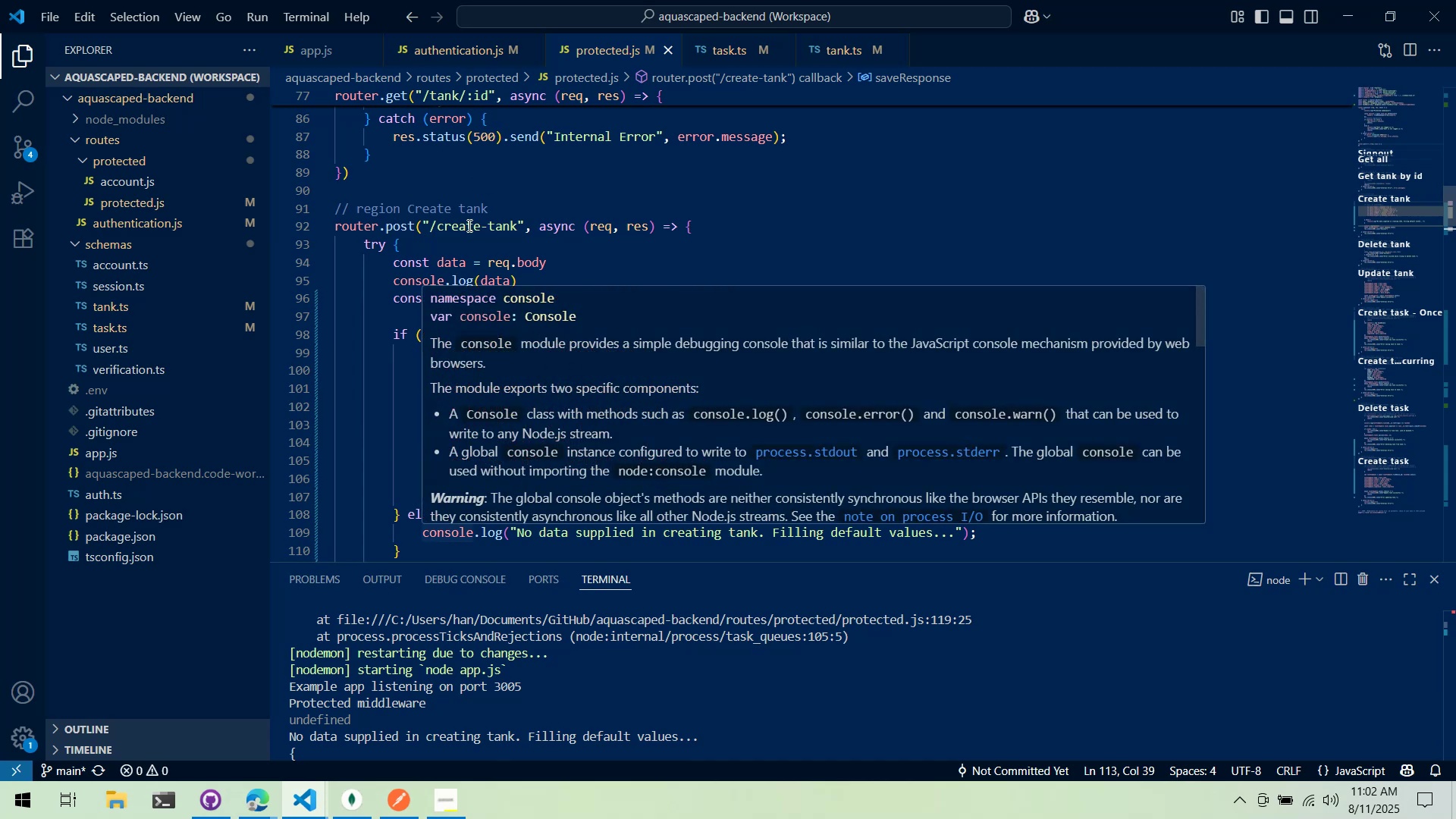 
double_click([562, 331])
 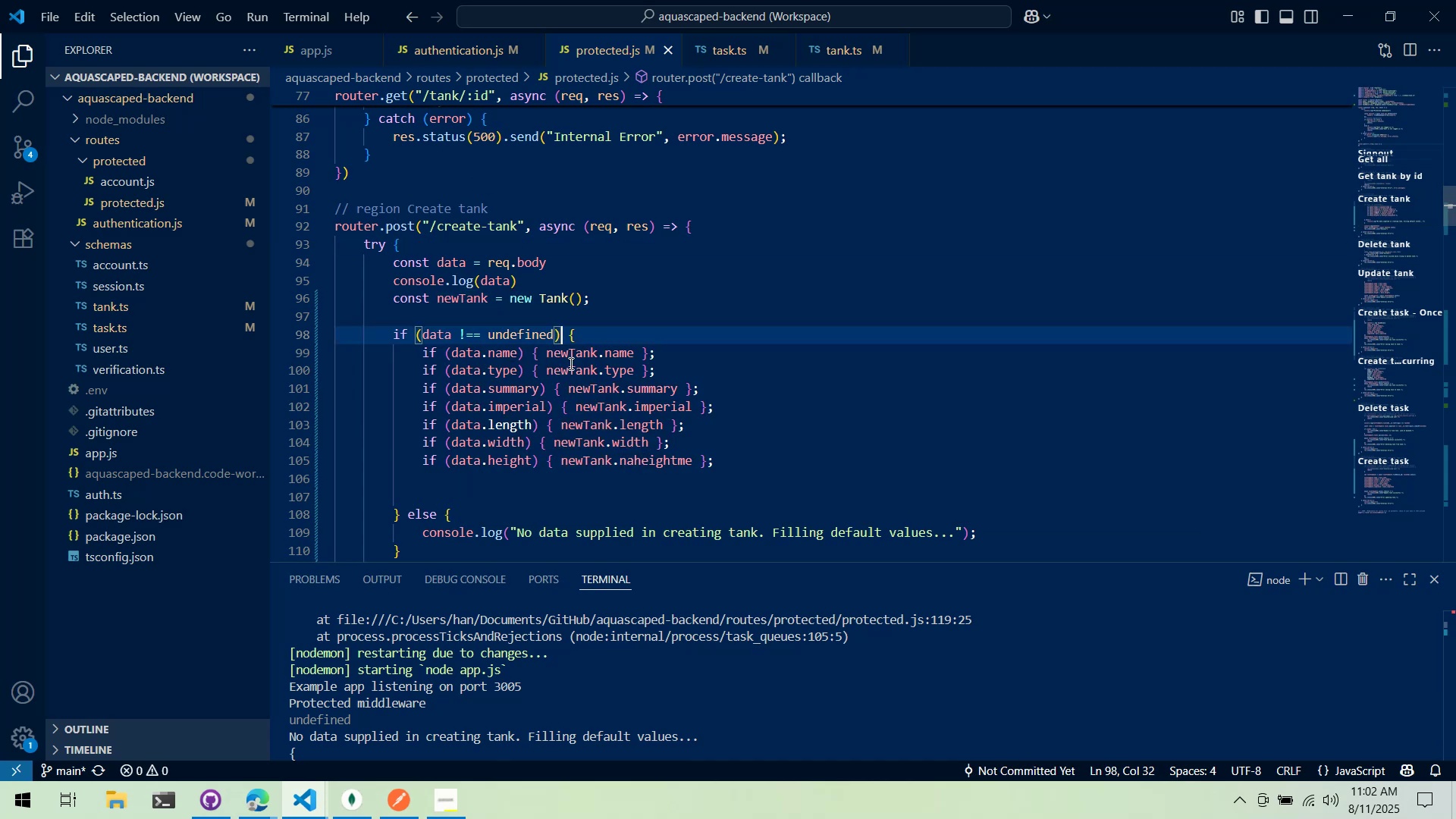 
scroll: coordinate [564, 265], scroll_direction: down, amount: 3.0
 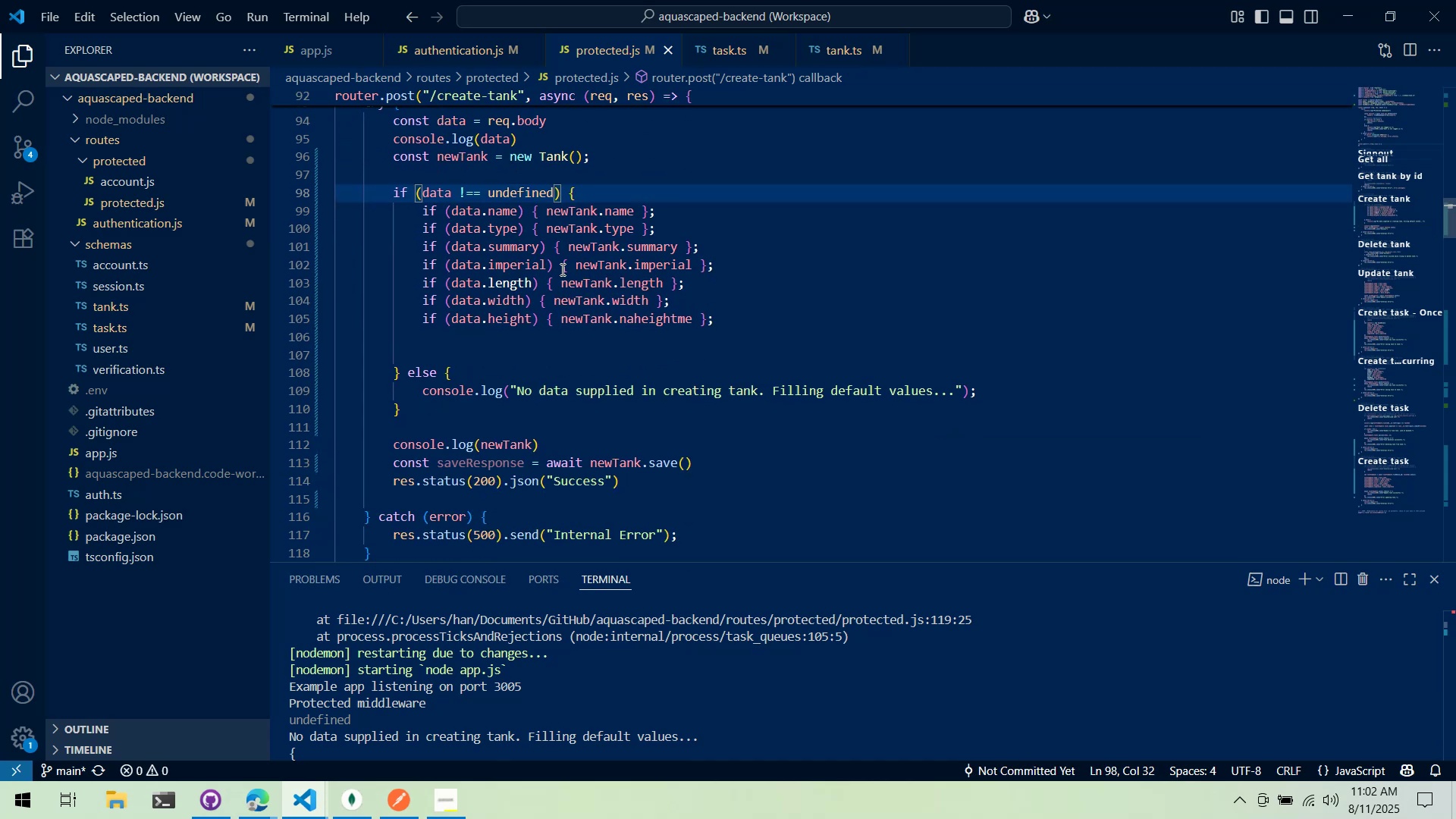 
key(Control+Z)
 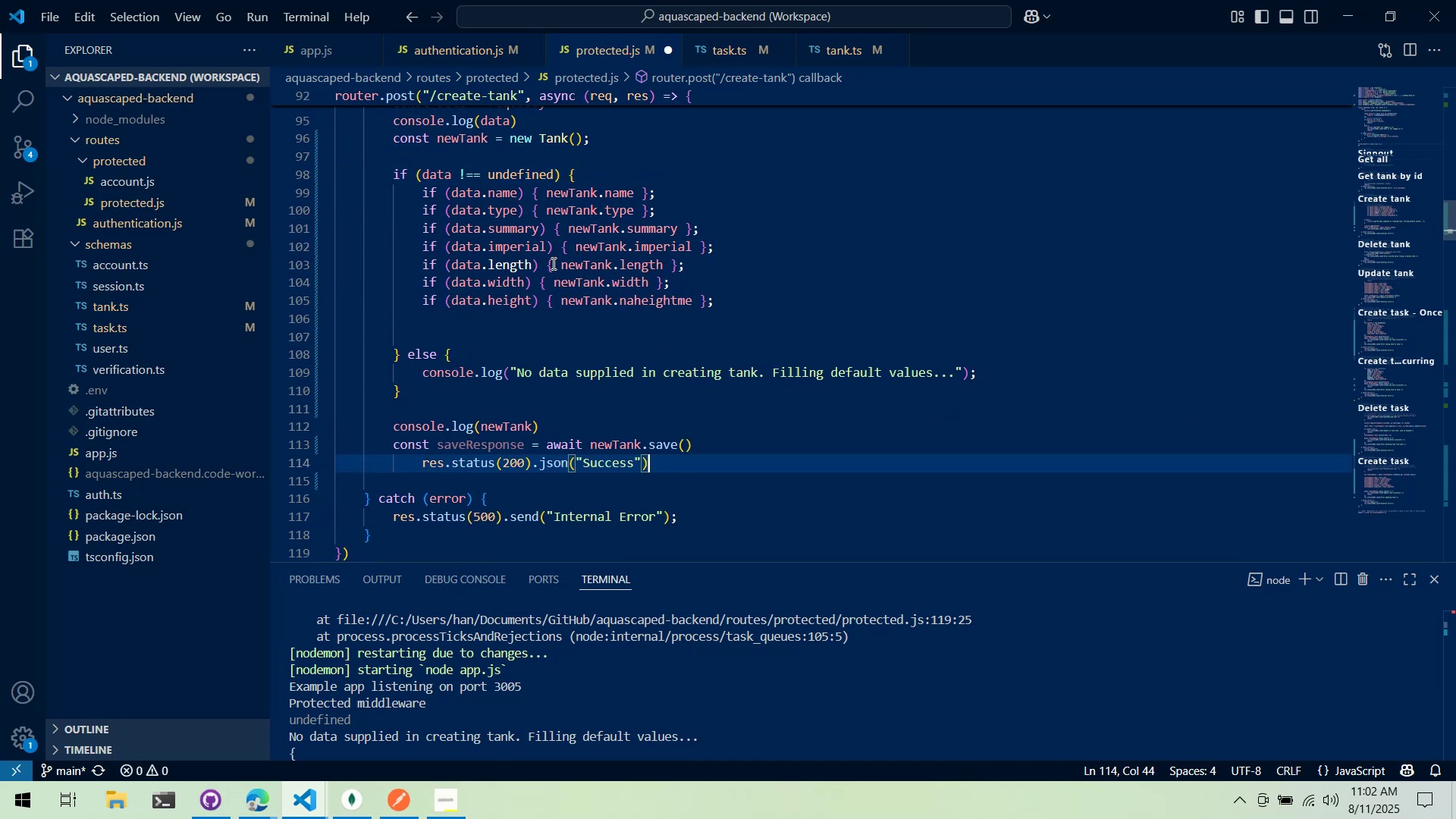 
key(Control+Z)
 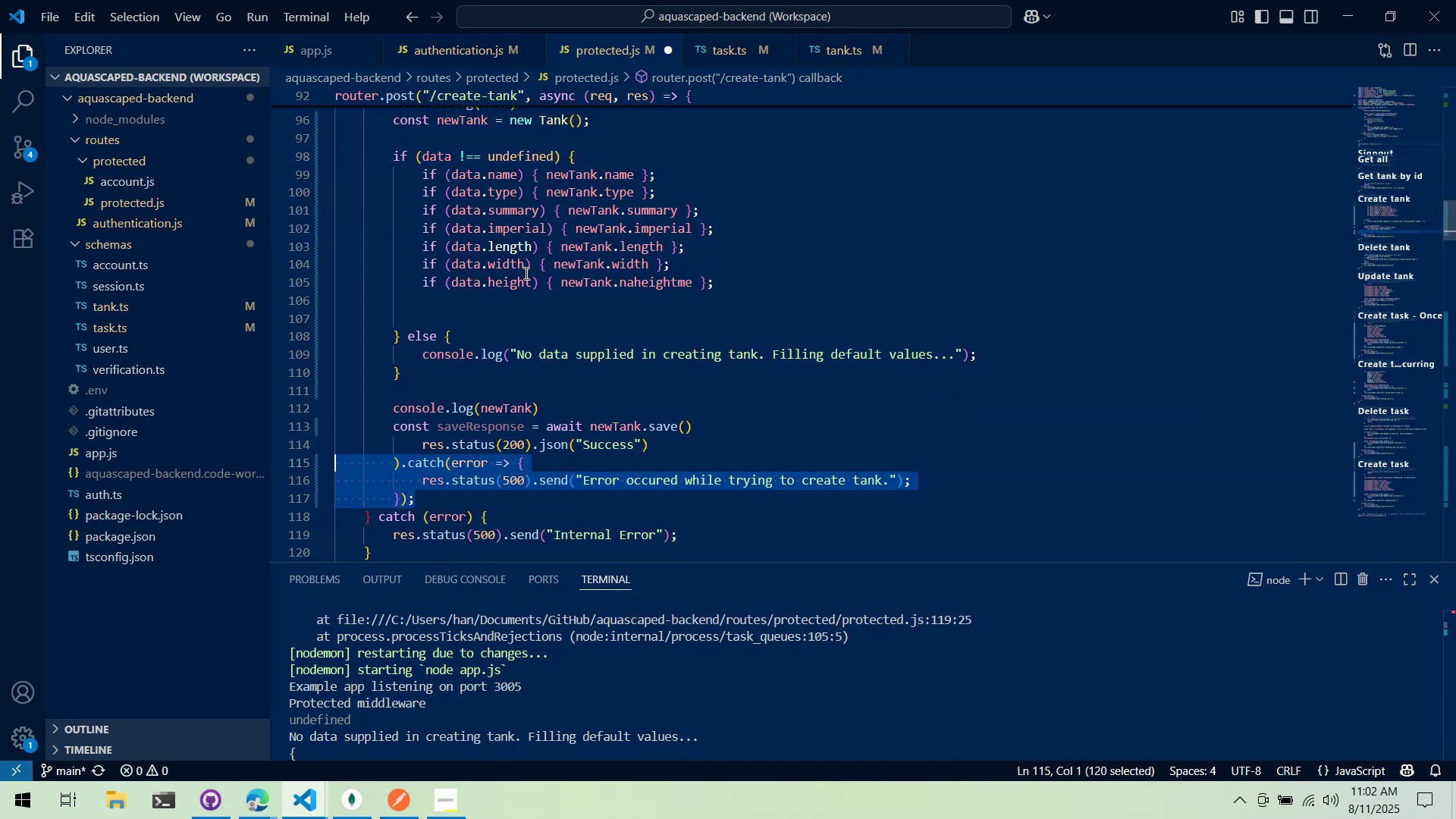 
key(Control+Z)
 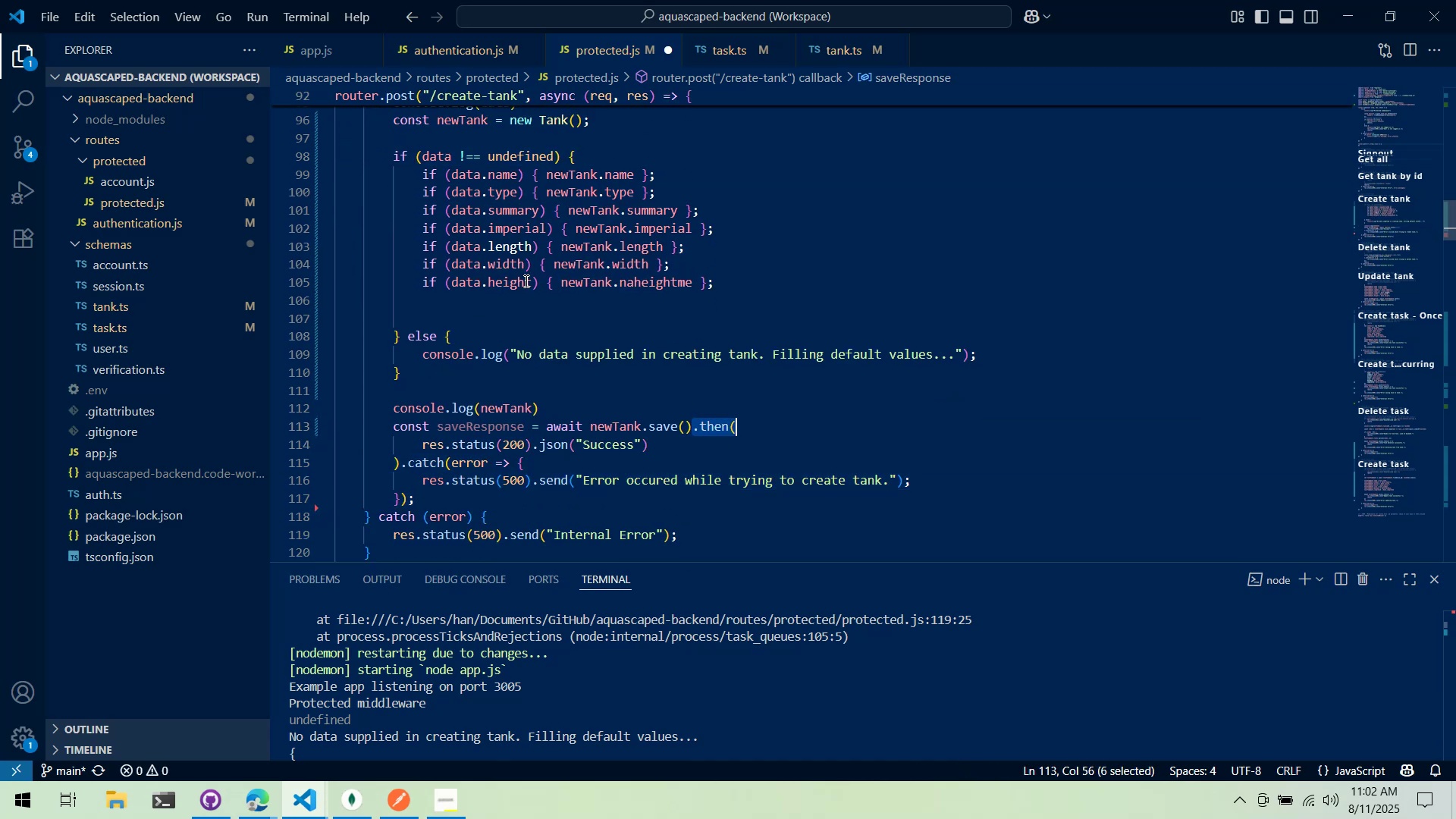 
key(Control+Z)
 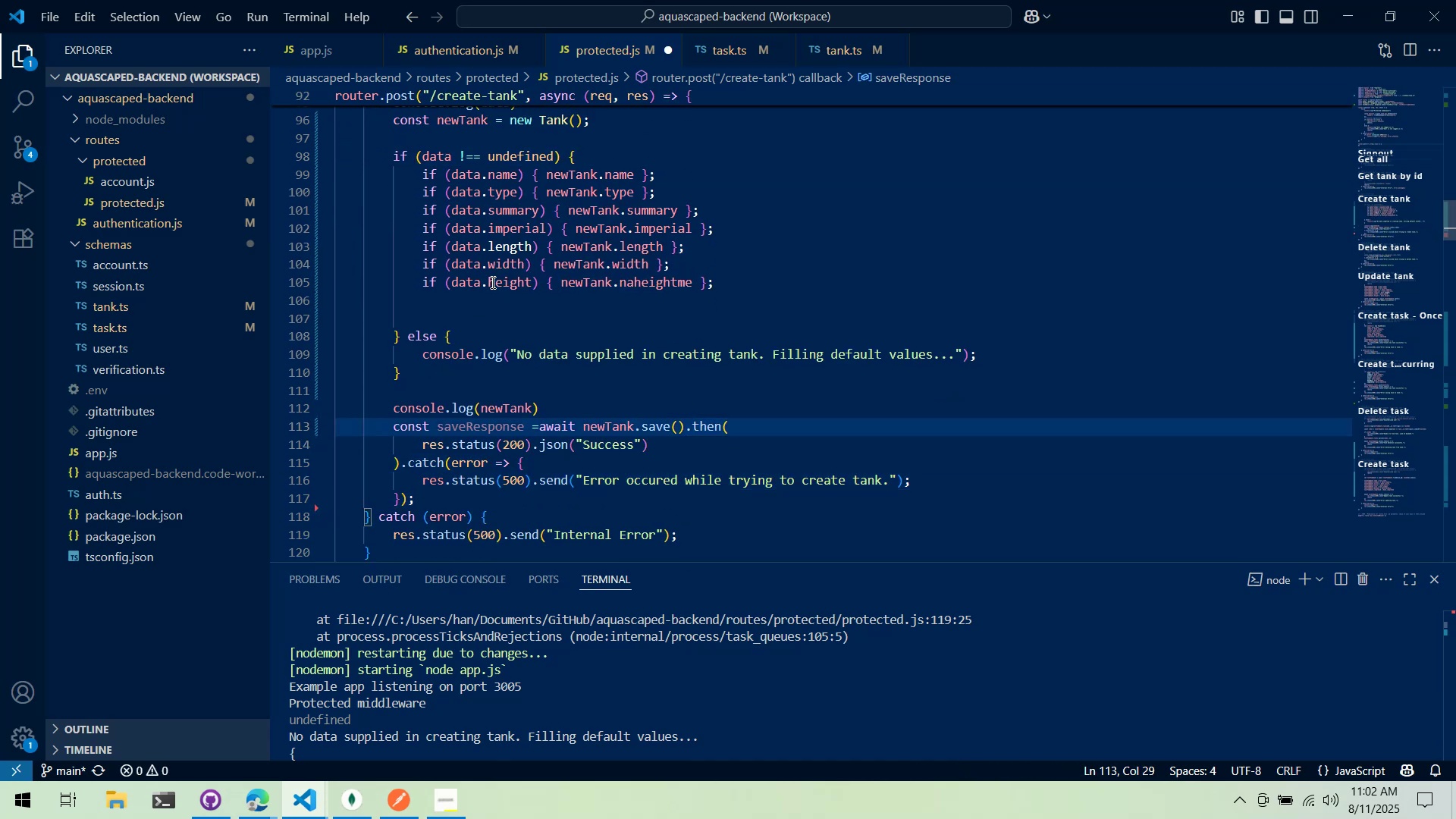 
key(Control+Z)
 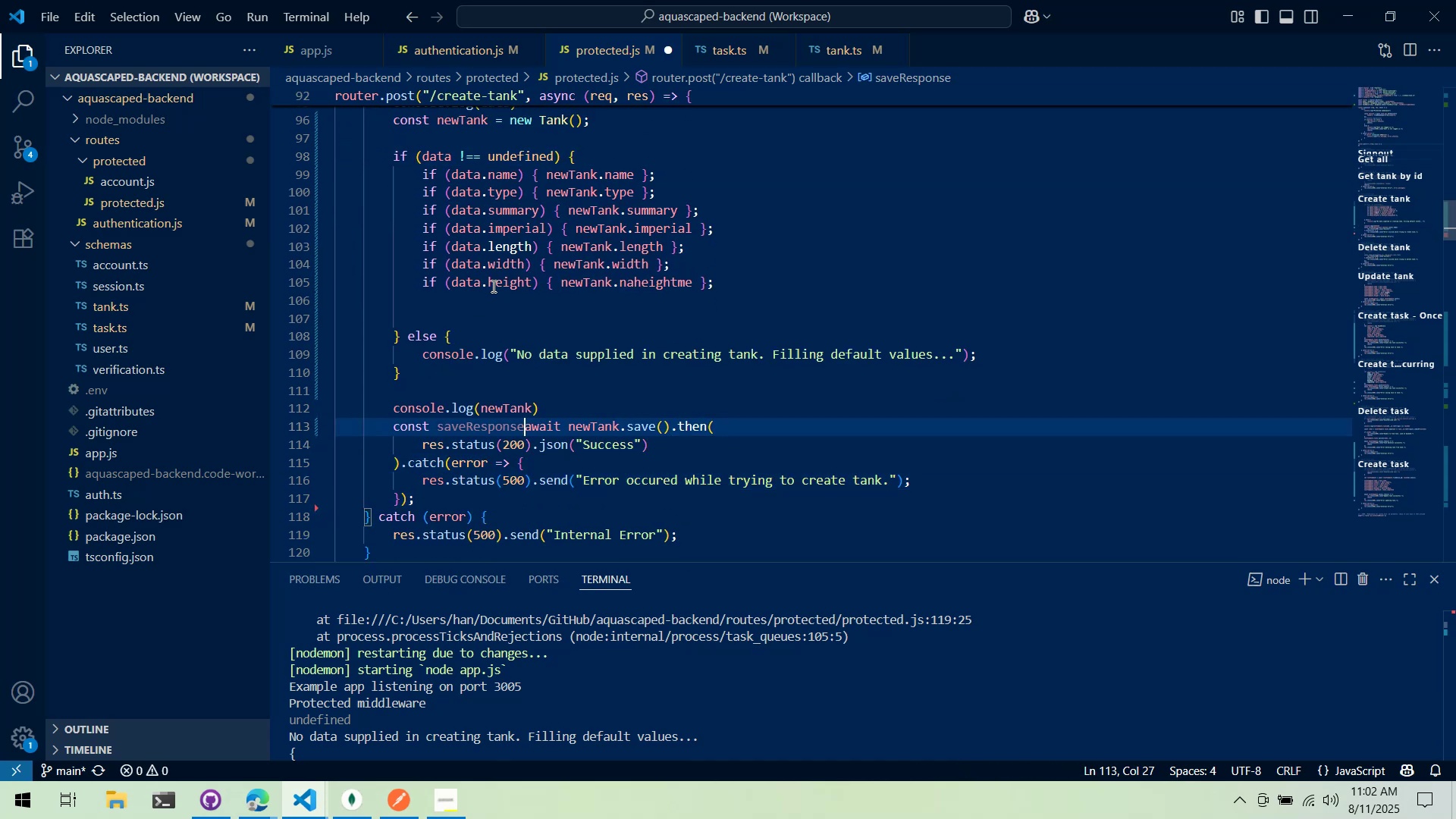 
key(Control+Z)
 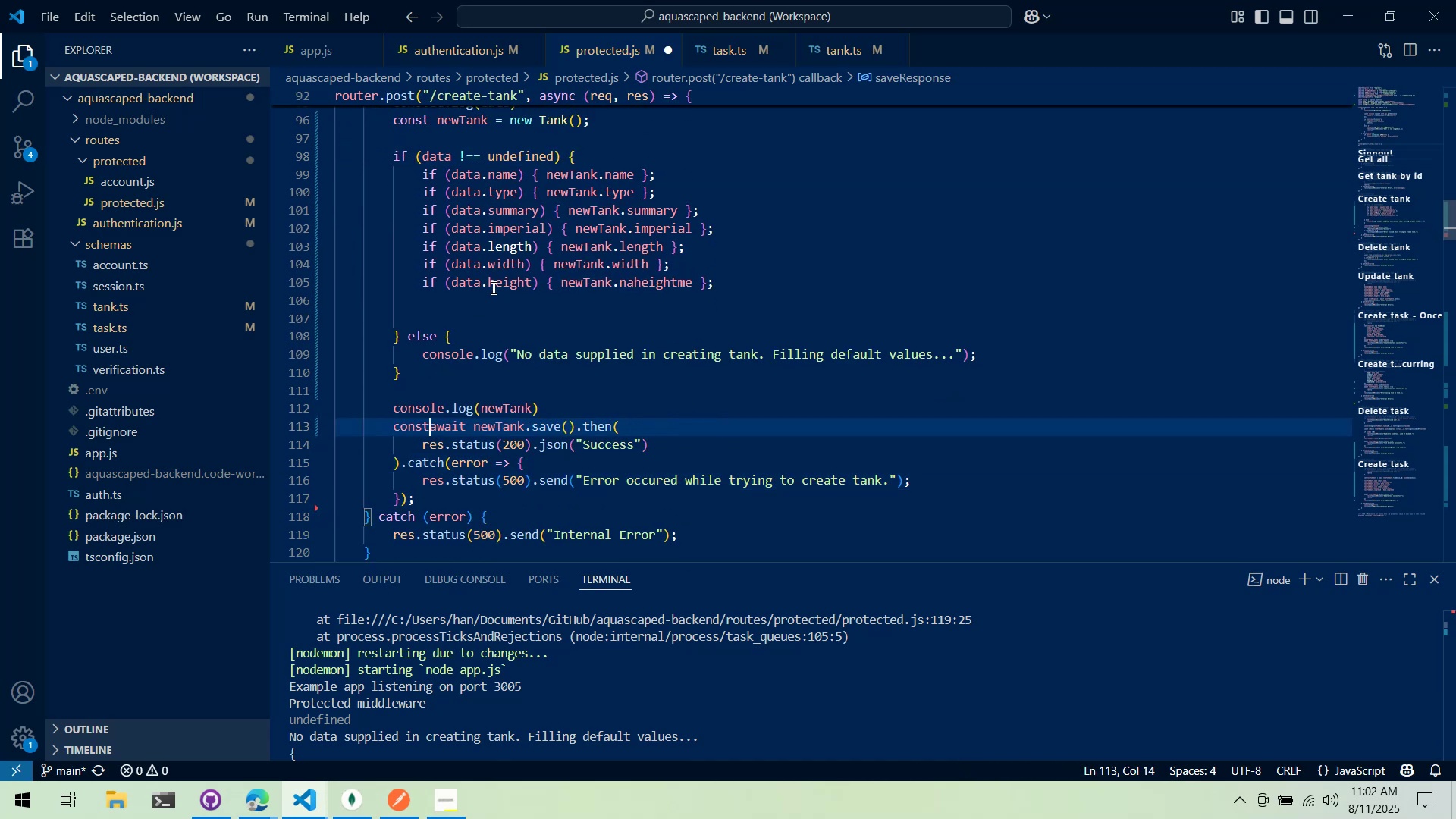 
key(Control+Z)
 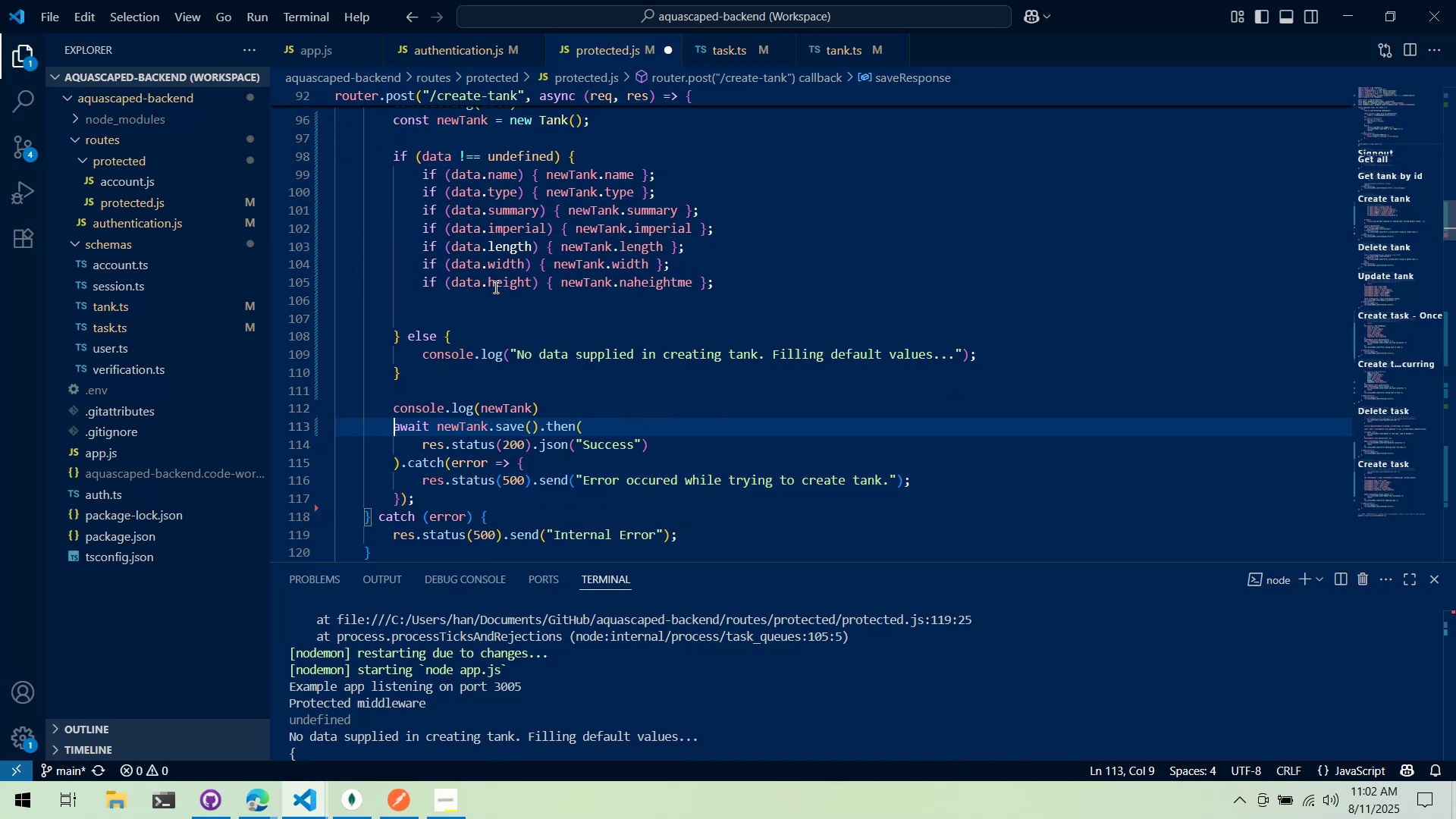 
scroll: coordinate [511, 299], scroll_direction: up, amount: 5.0
 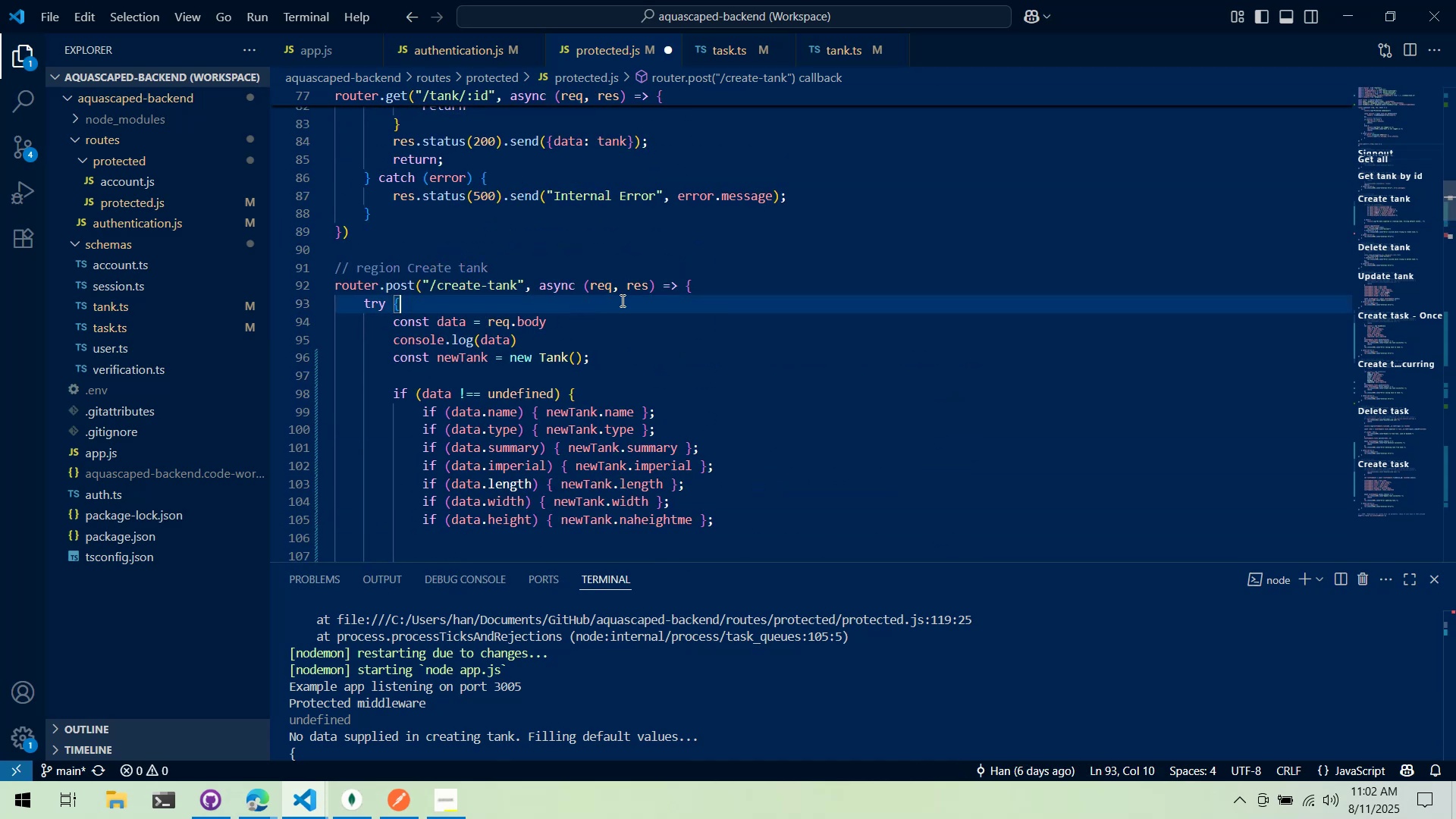 
key(Enter)
 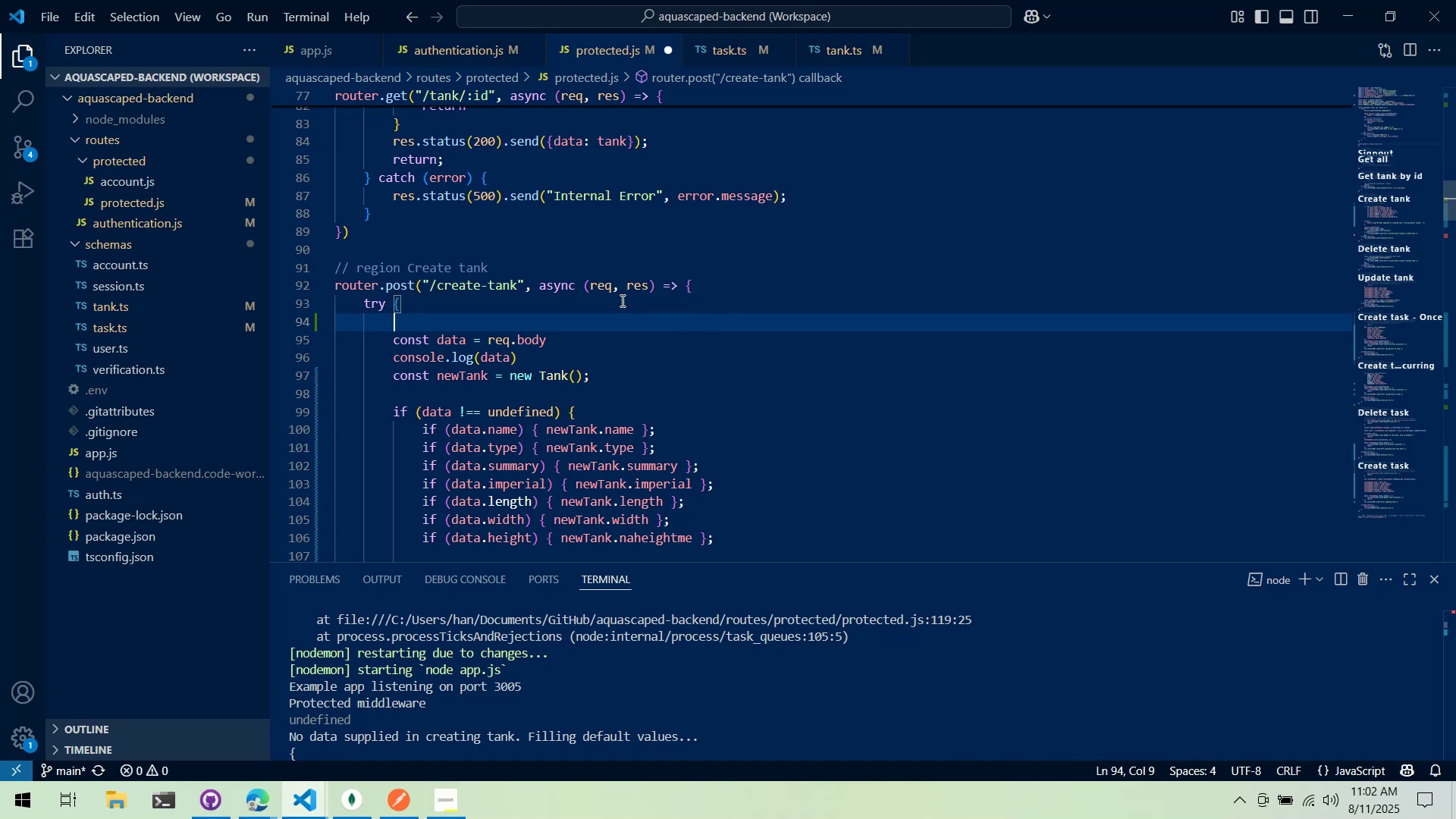 
type(if (req.body)
 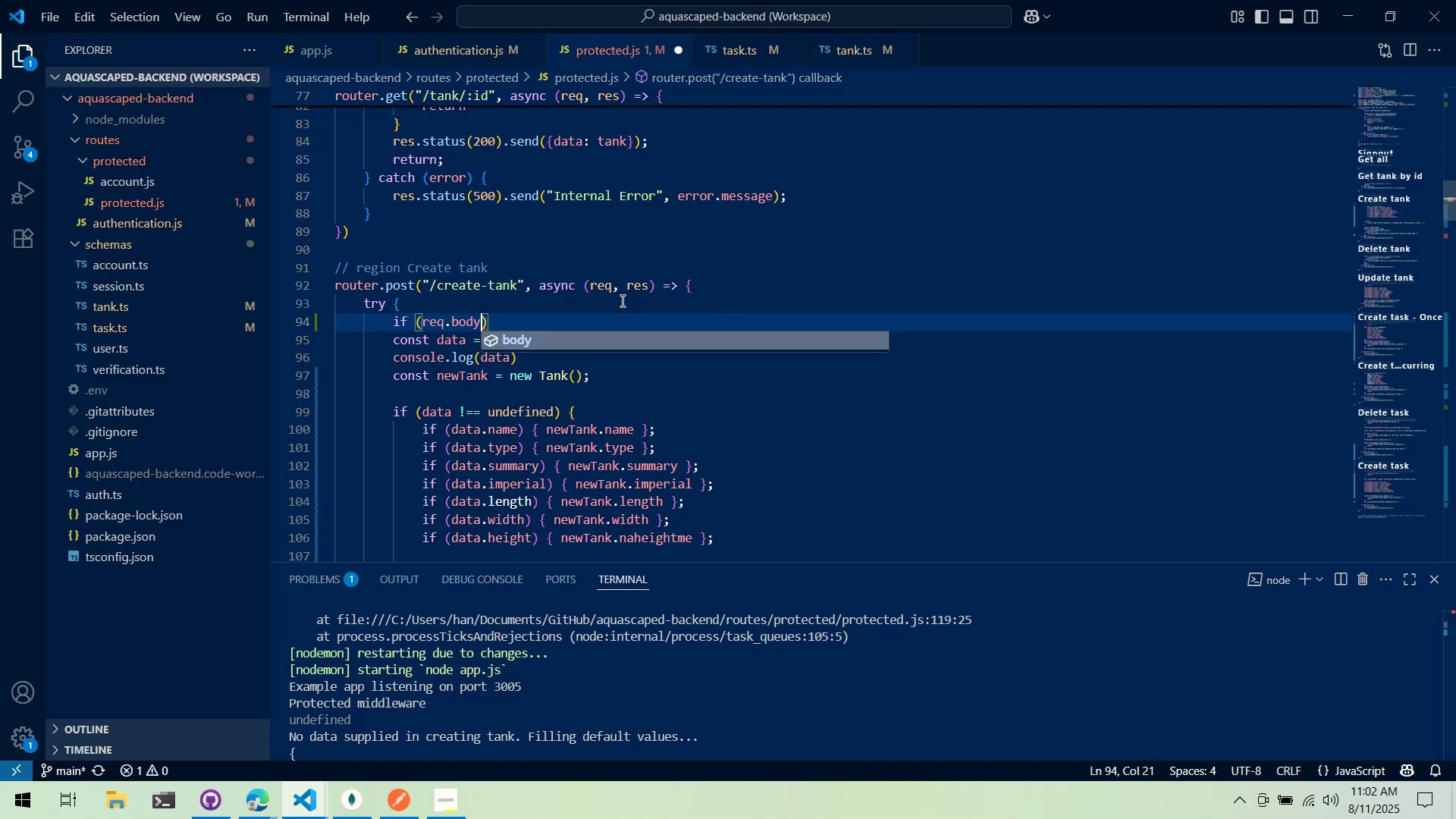 
key(ArrowRight)
 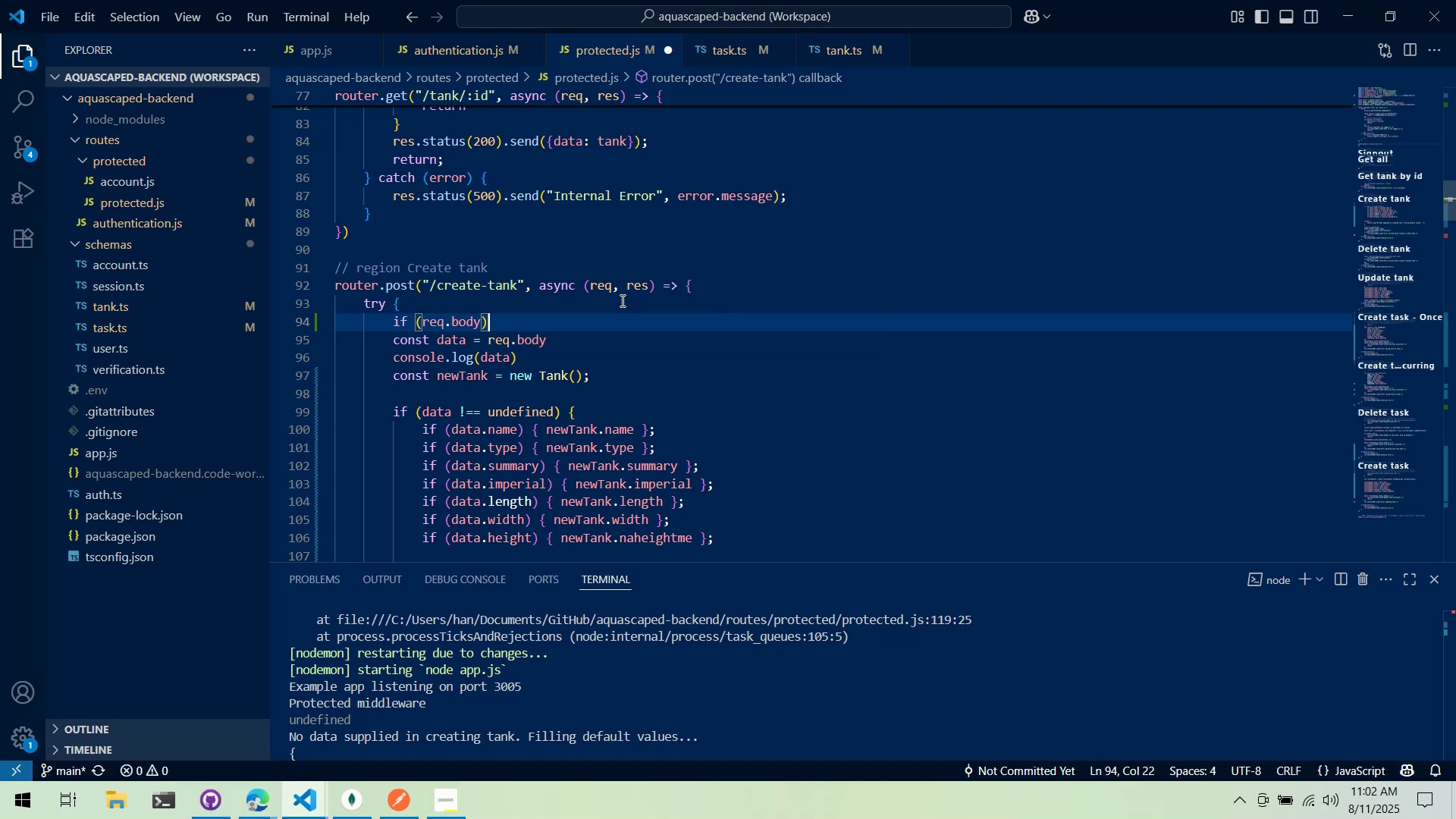 
type( { da)
key(Backspace)
key(Backspace)
key(Backspace)
 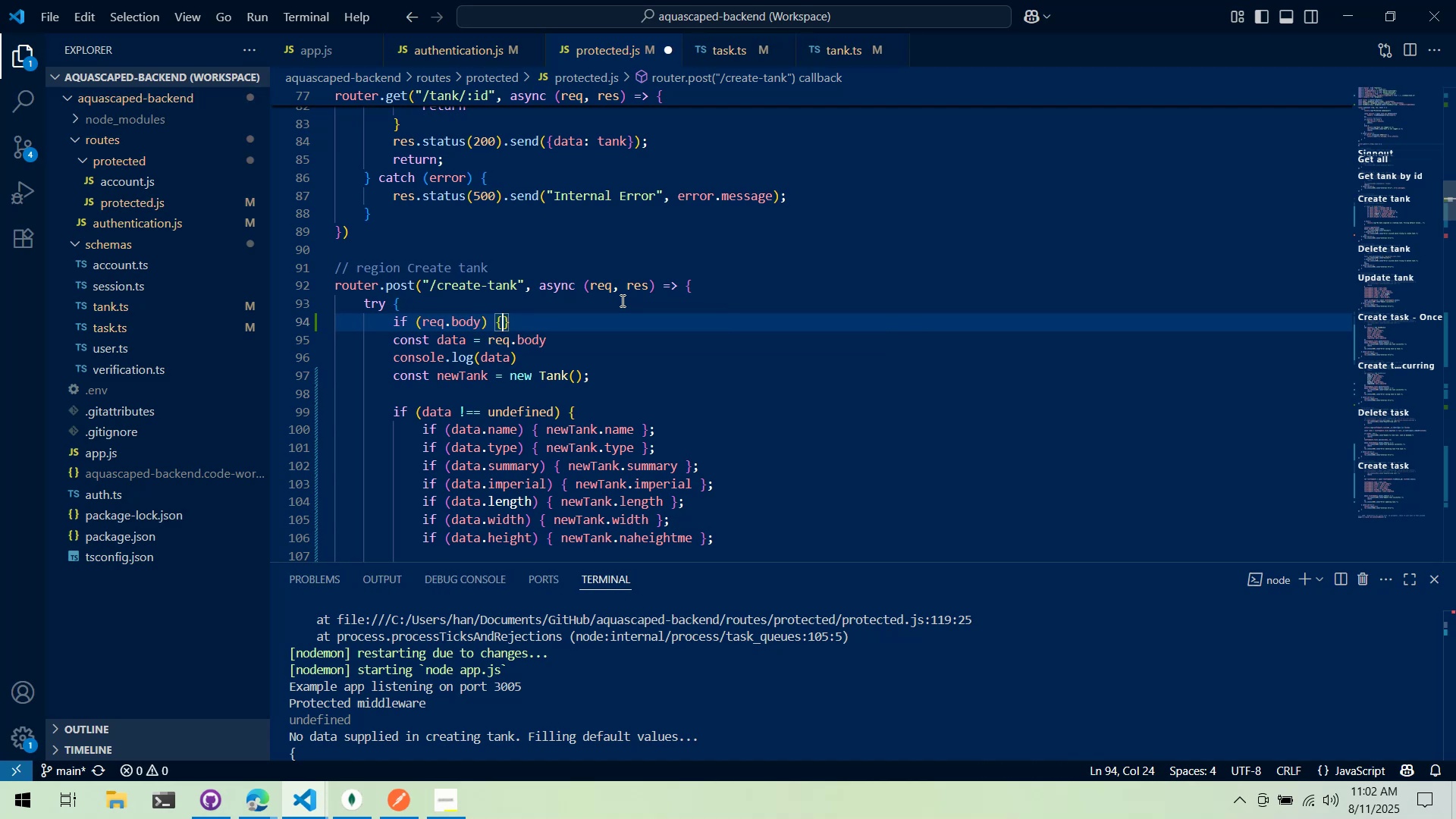 
key(ArrowDown)
 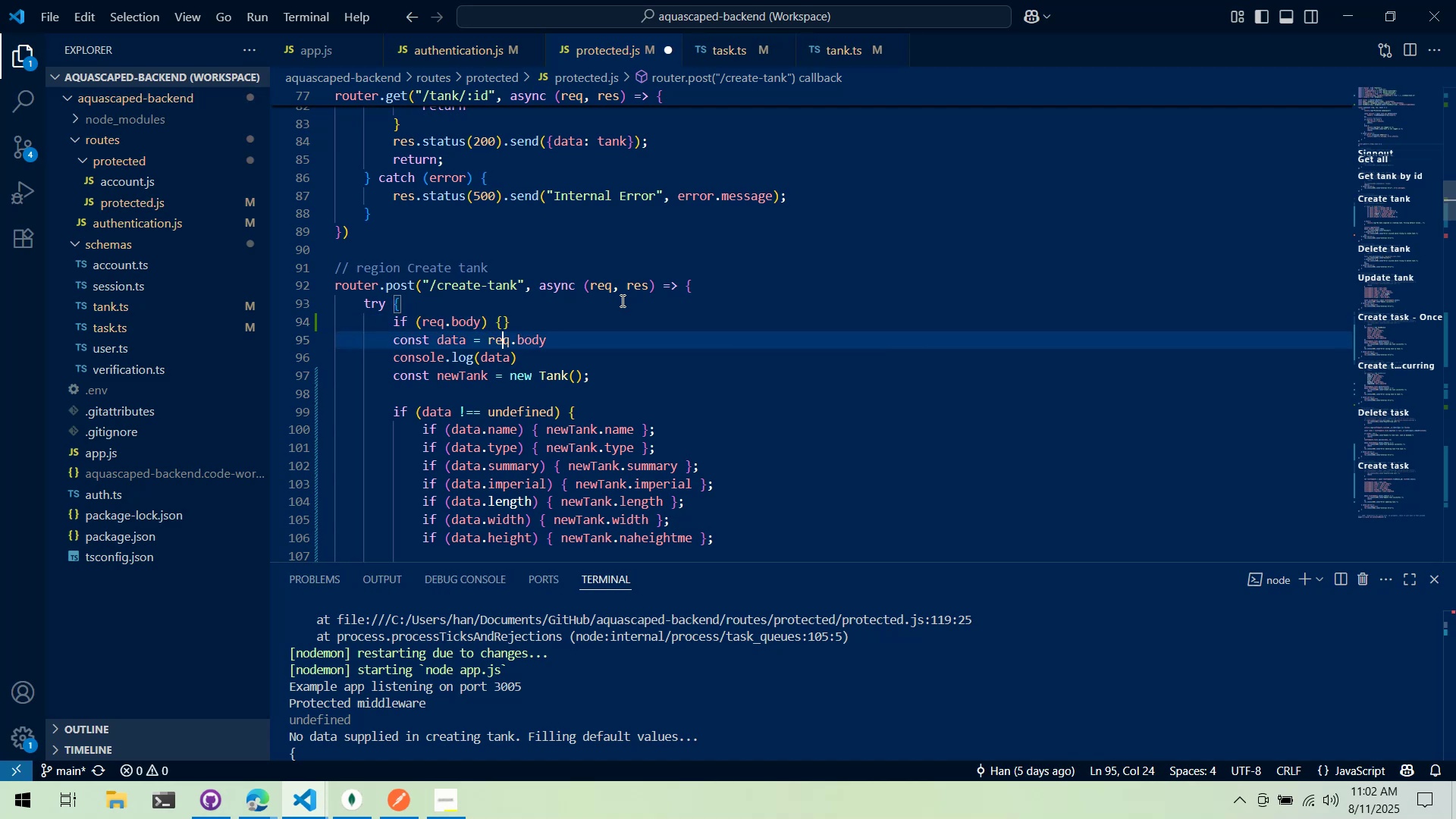 
key(ArrowUp)
 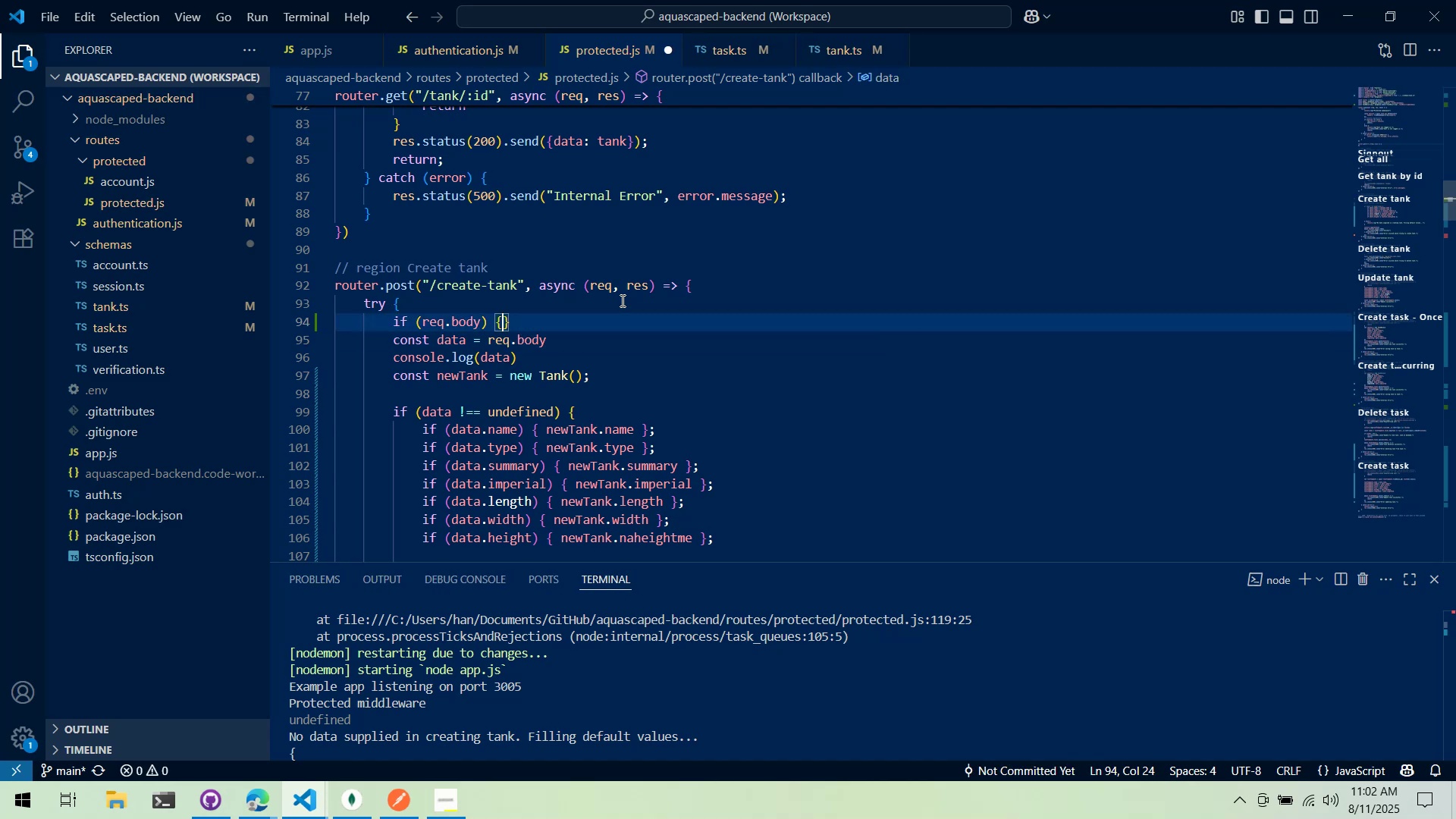 
key(ArrowUp)
 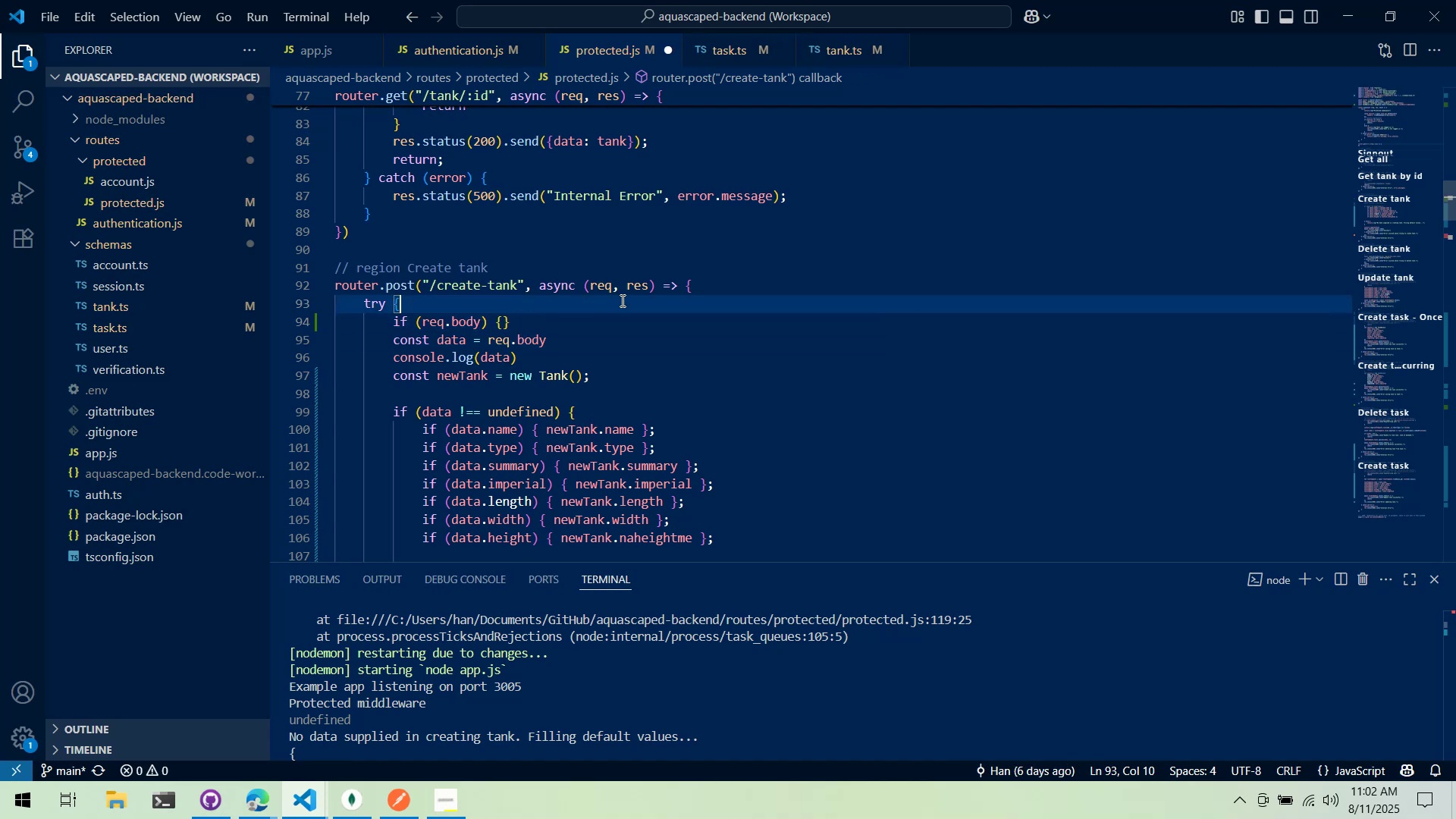 
key(Enter)
 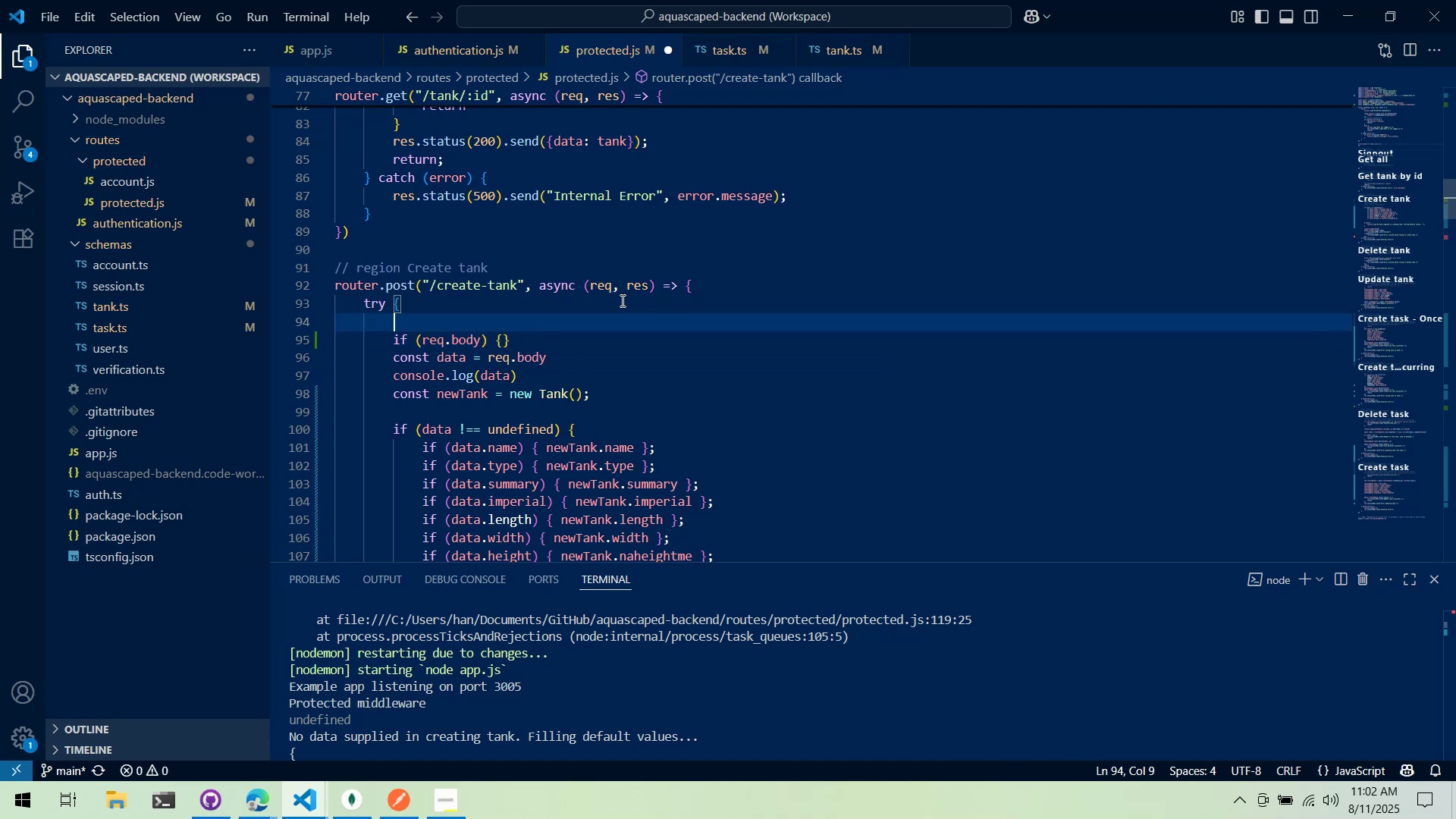 
key(Enter)
 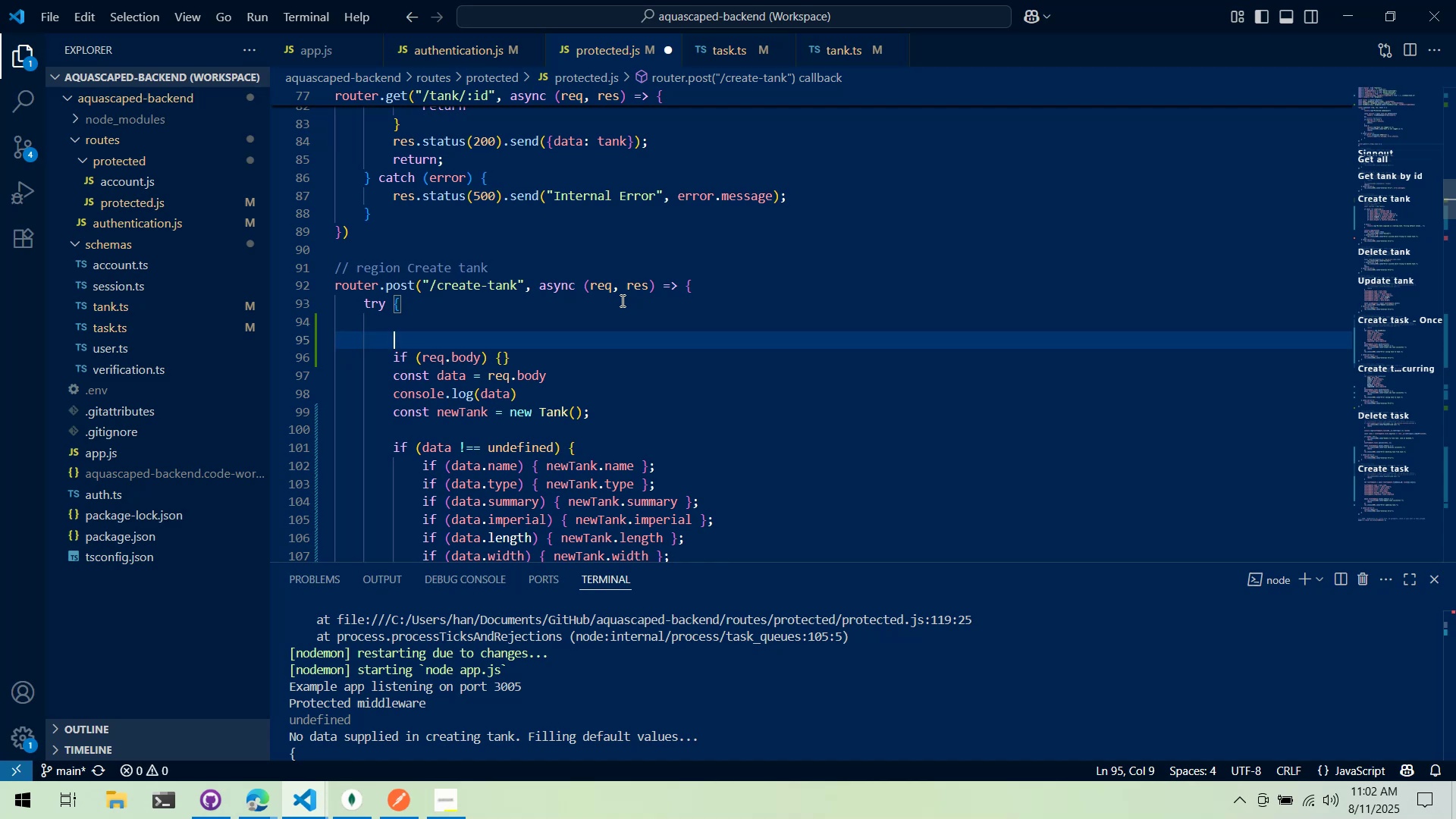 
type(c)
key(Backspace)
type(let data')
key(Backspace)
type(;)
 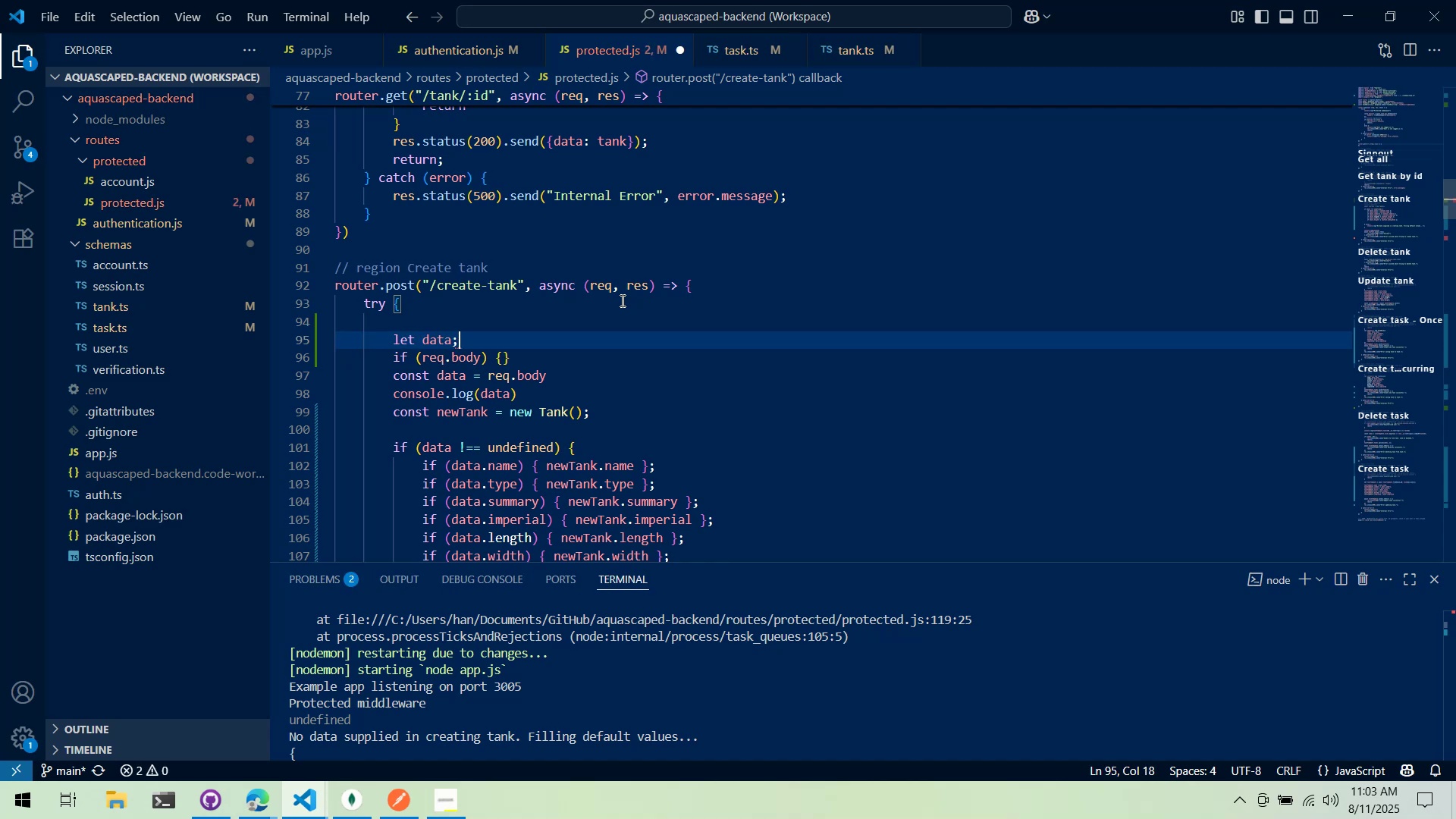 
key(ArrowUp)
 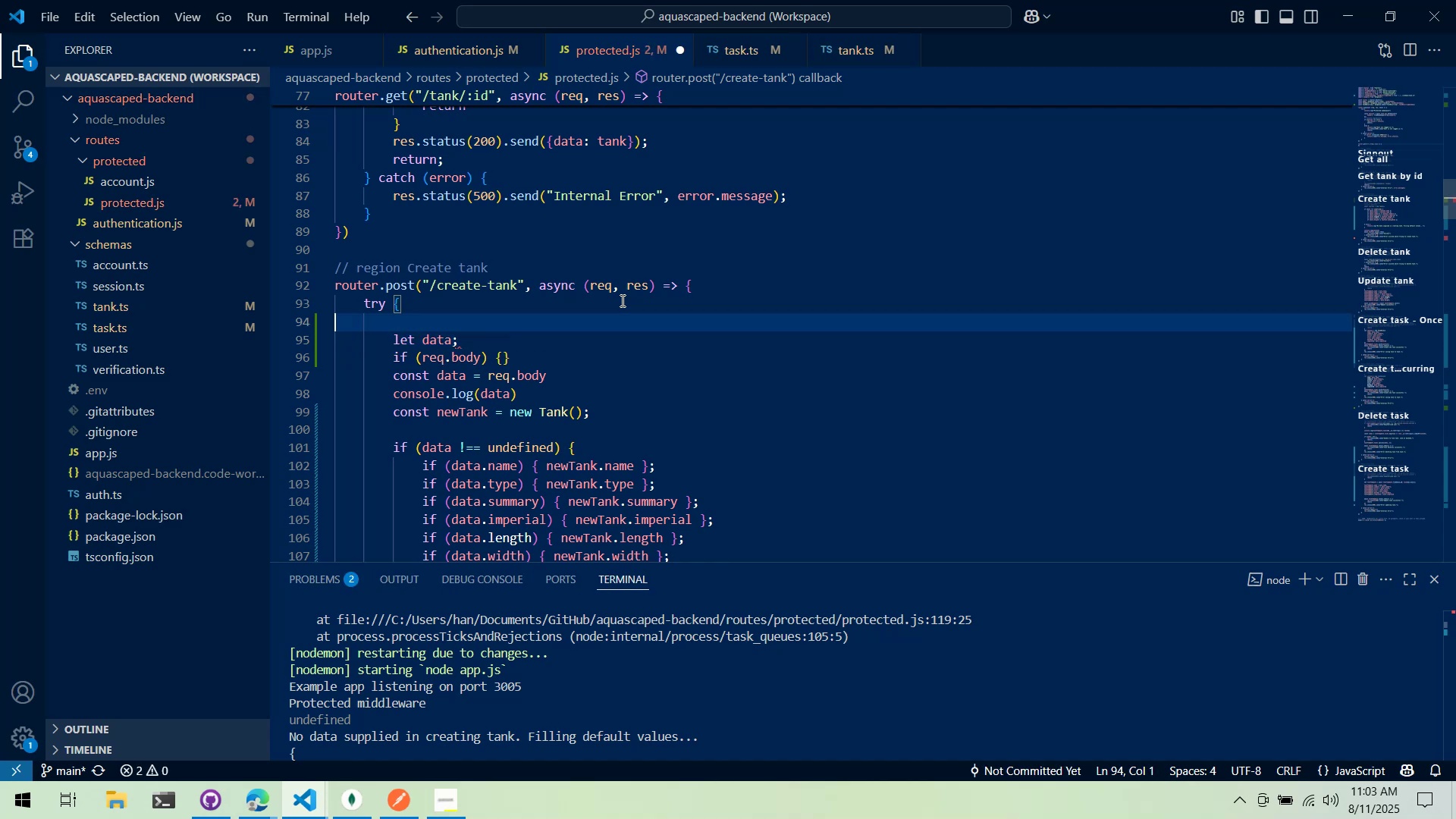 
key(Backslash)
 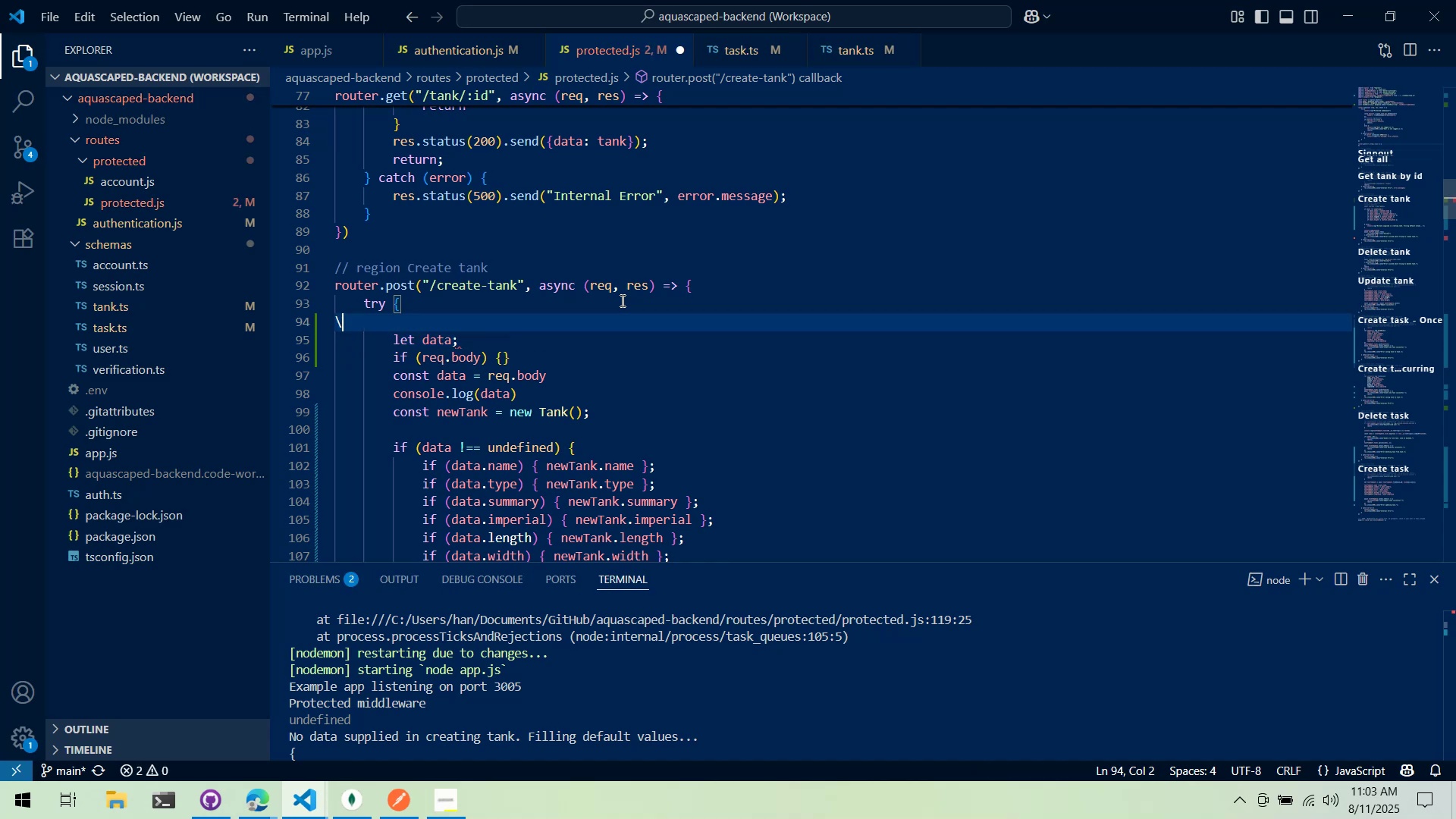 
key(Backspace)
 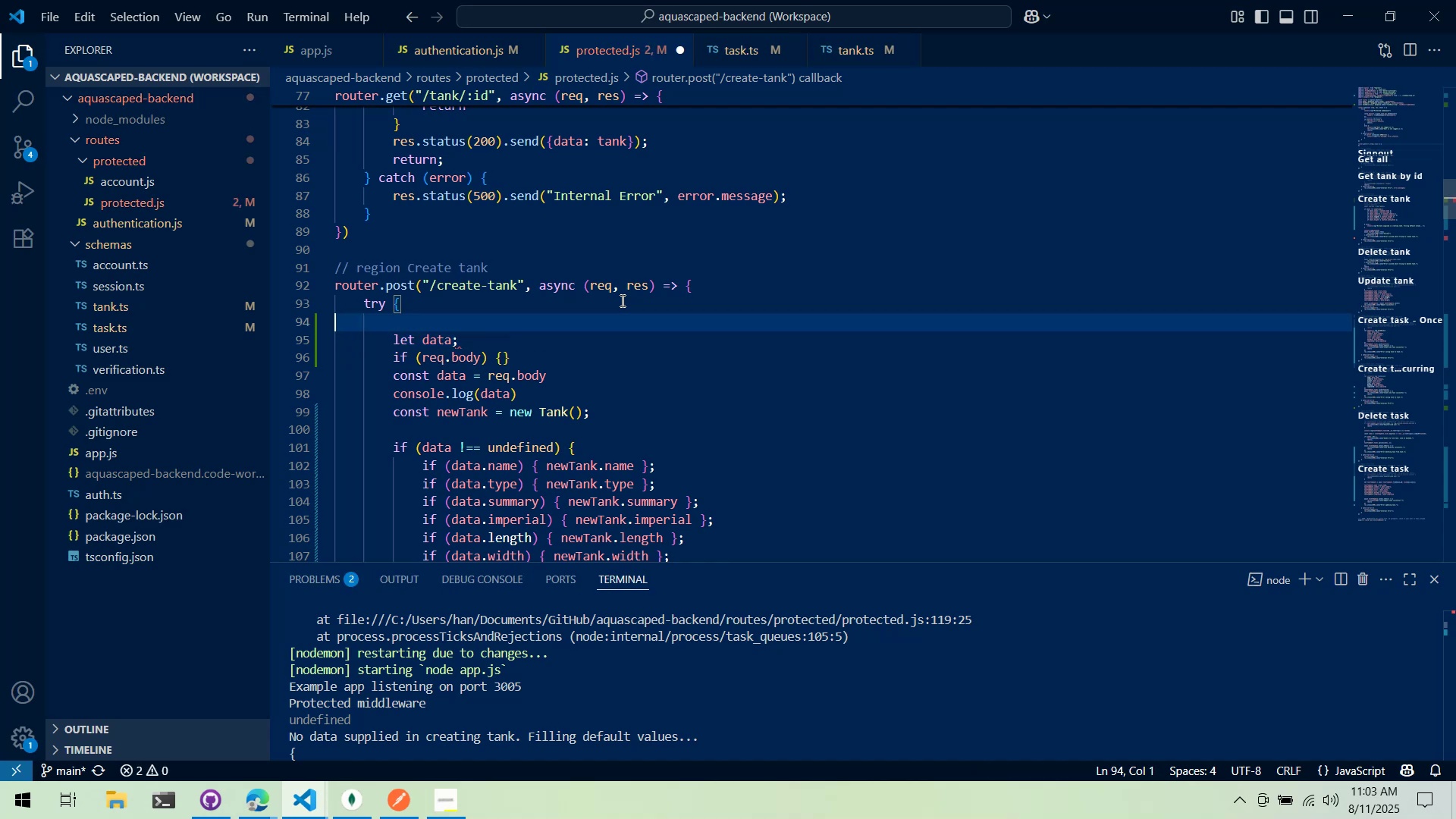 
key(Backspace)
 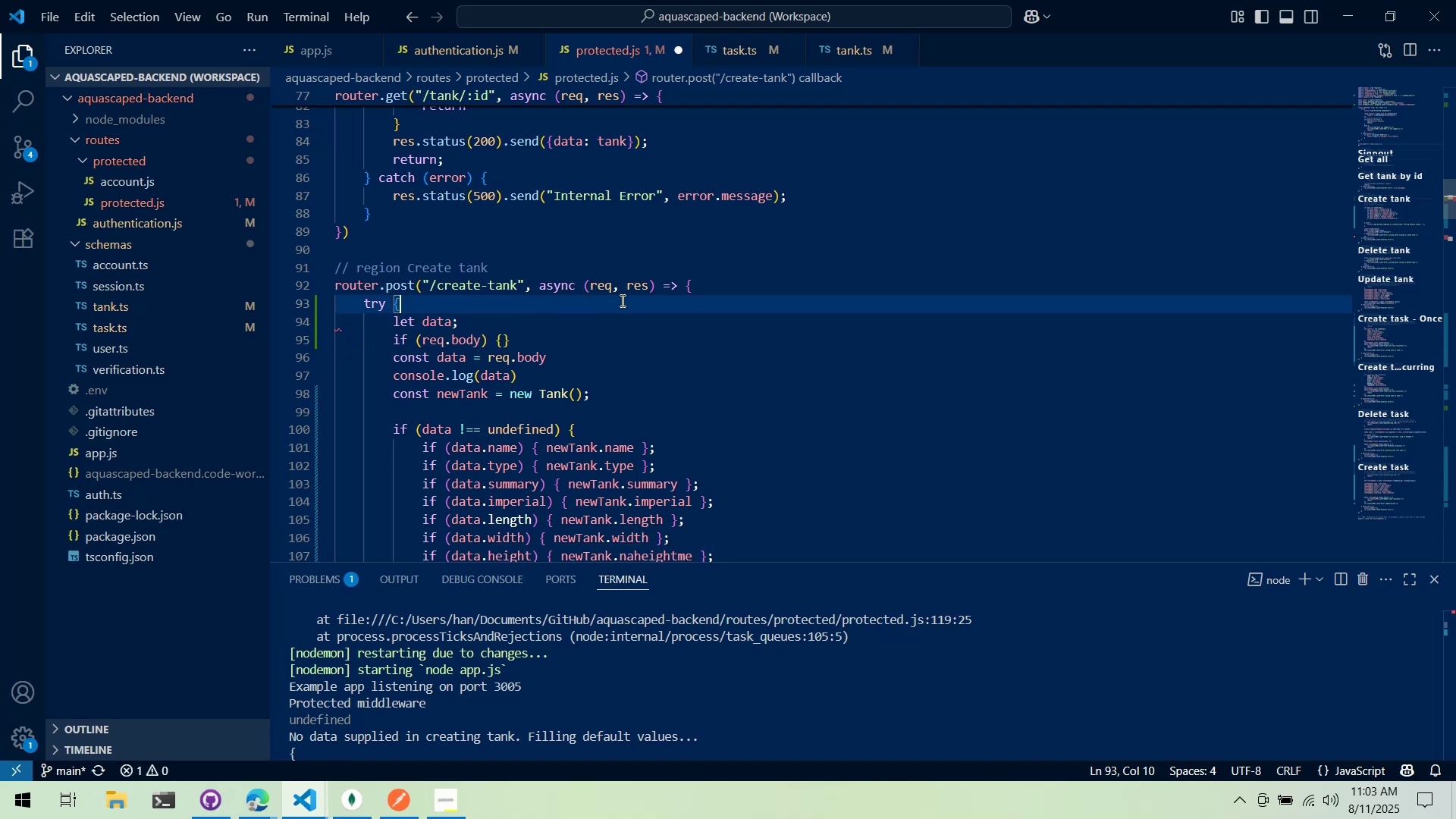 
key(ArrowDown)
 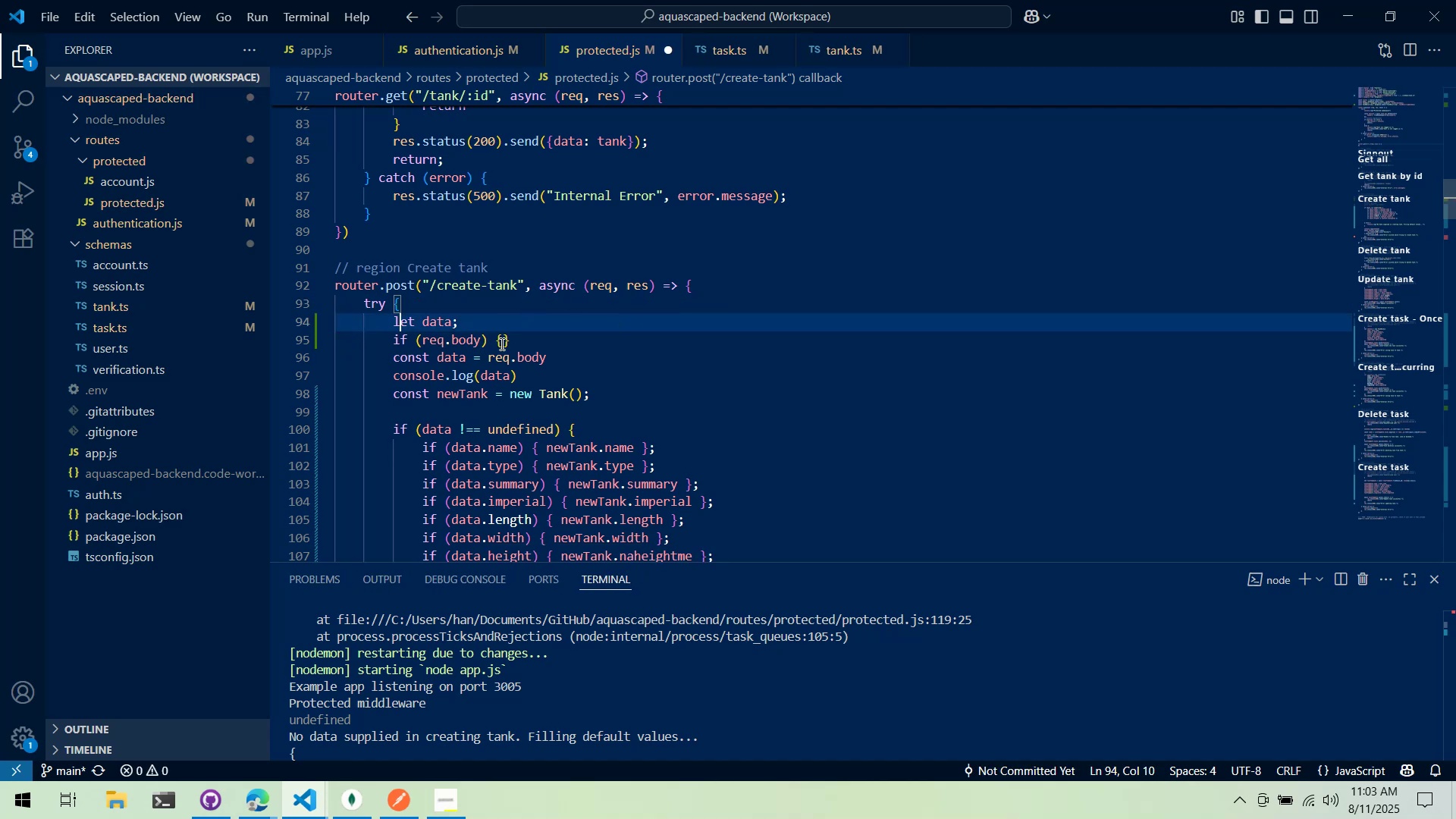 
type( data )
 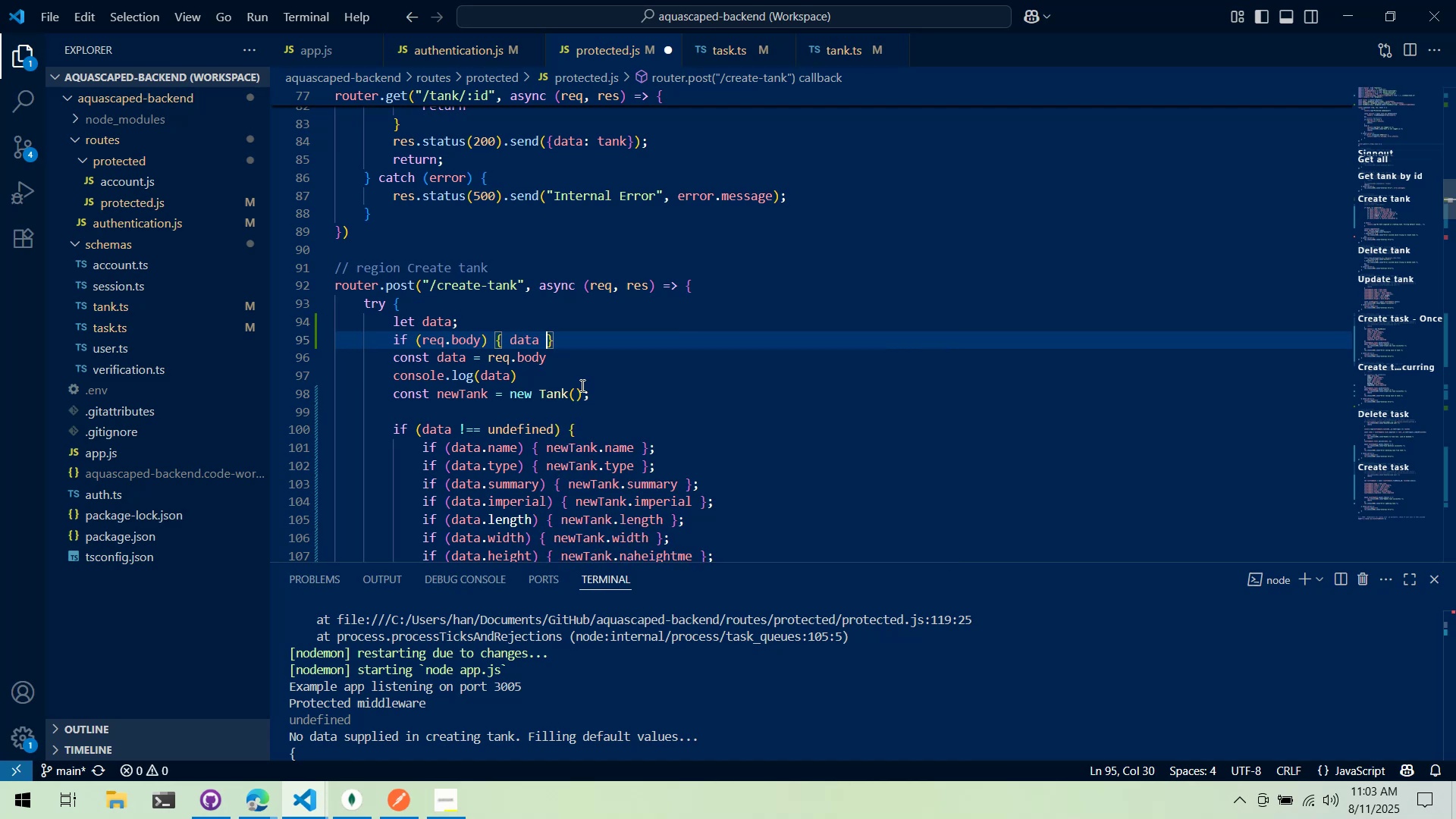 
type(= req.body )
 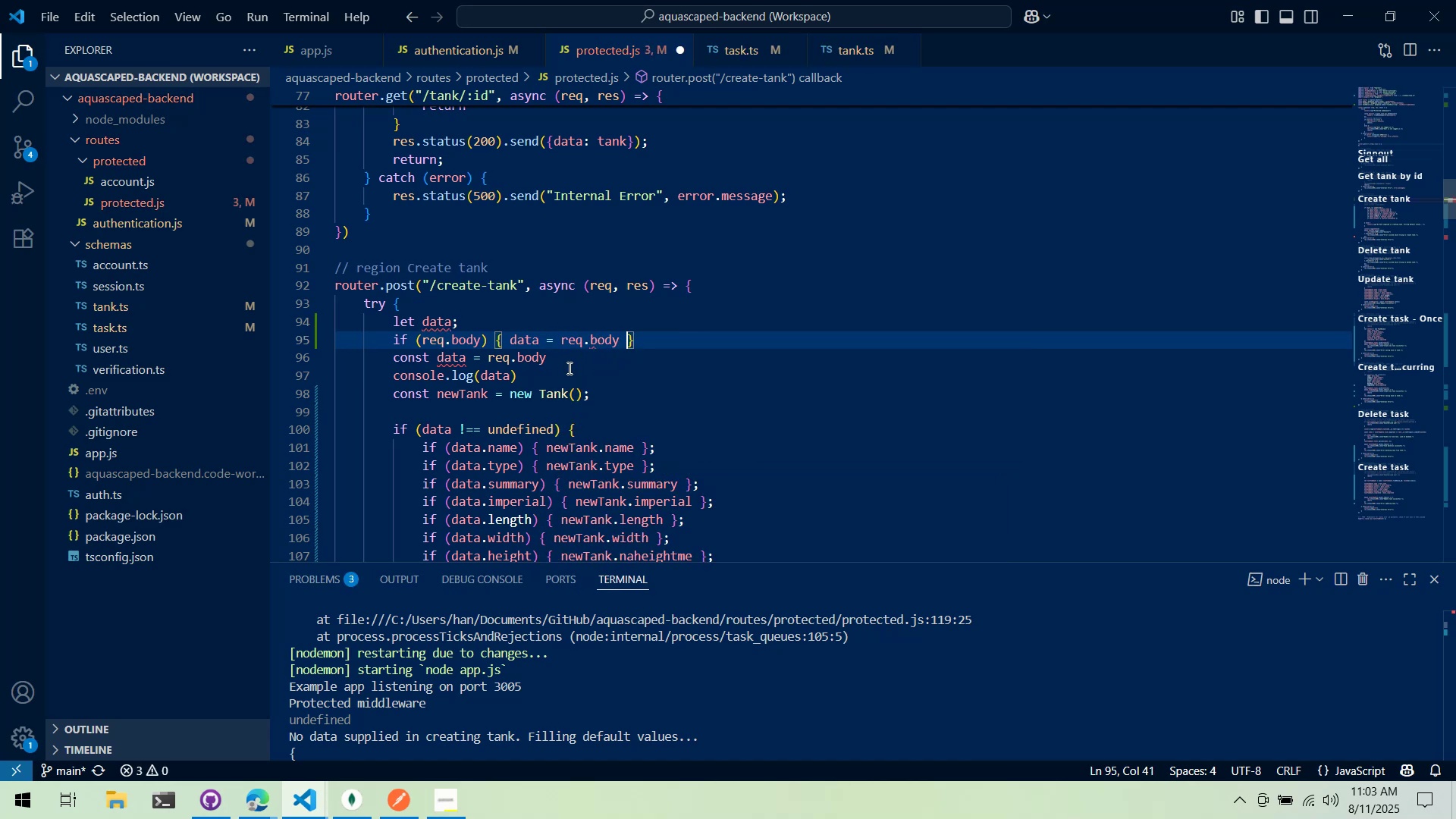 
left_click([569, 367])
 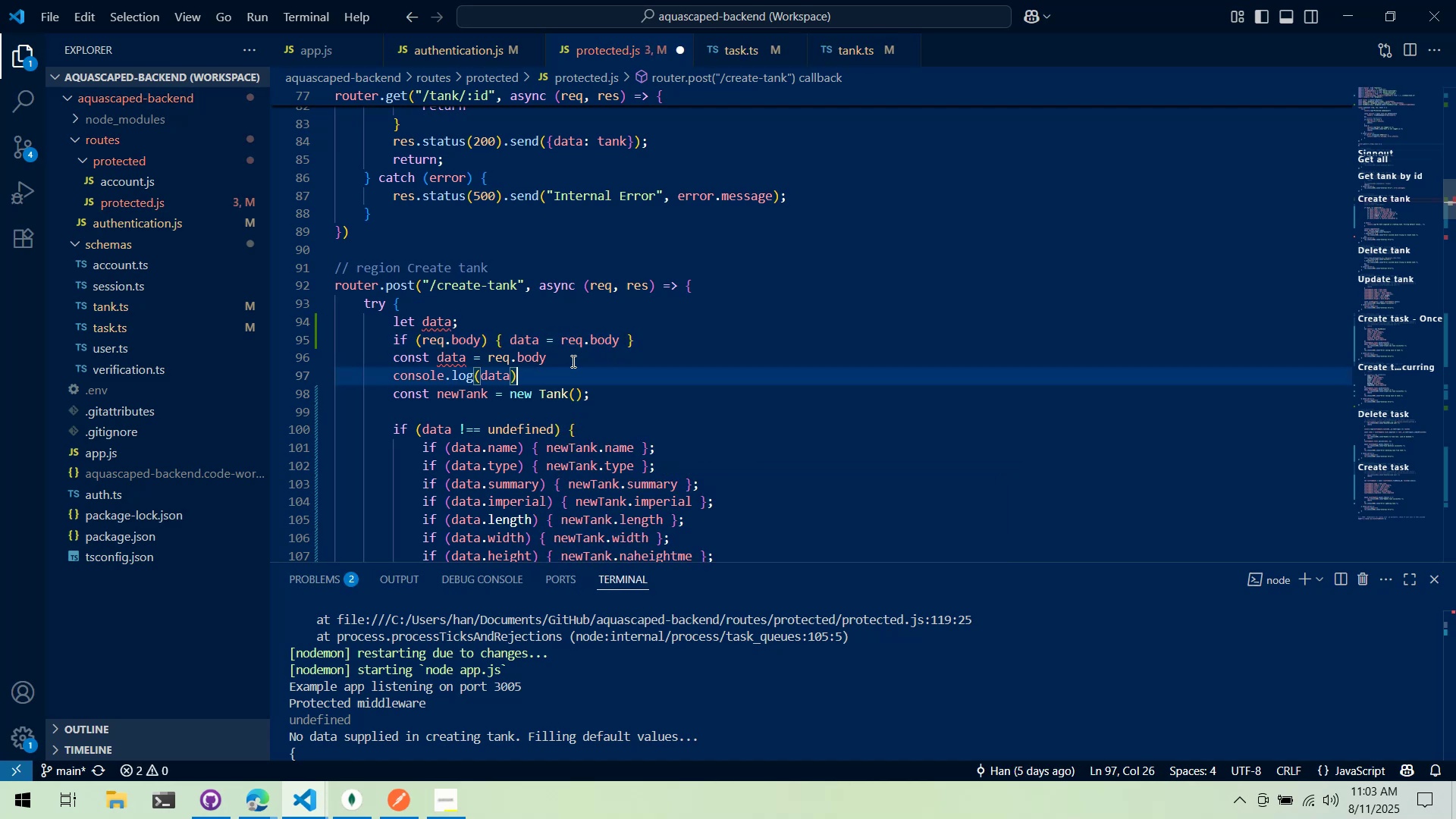 
left_click([572, 361])
 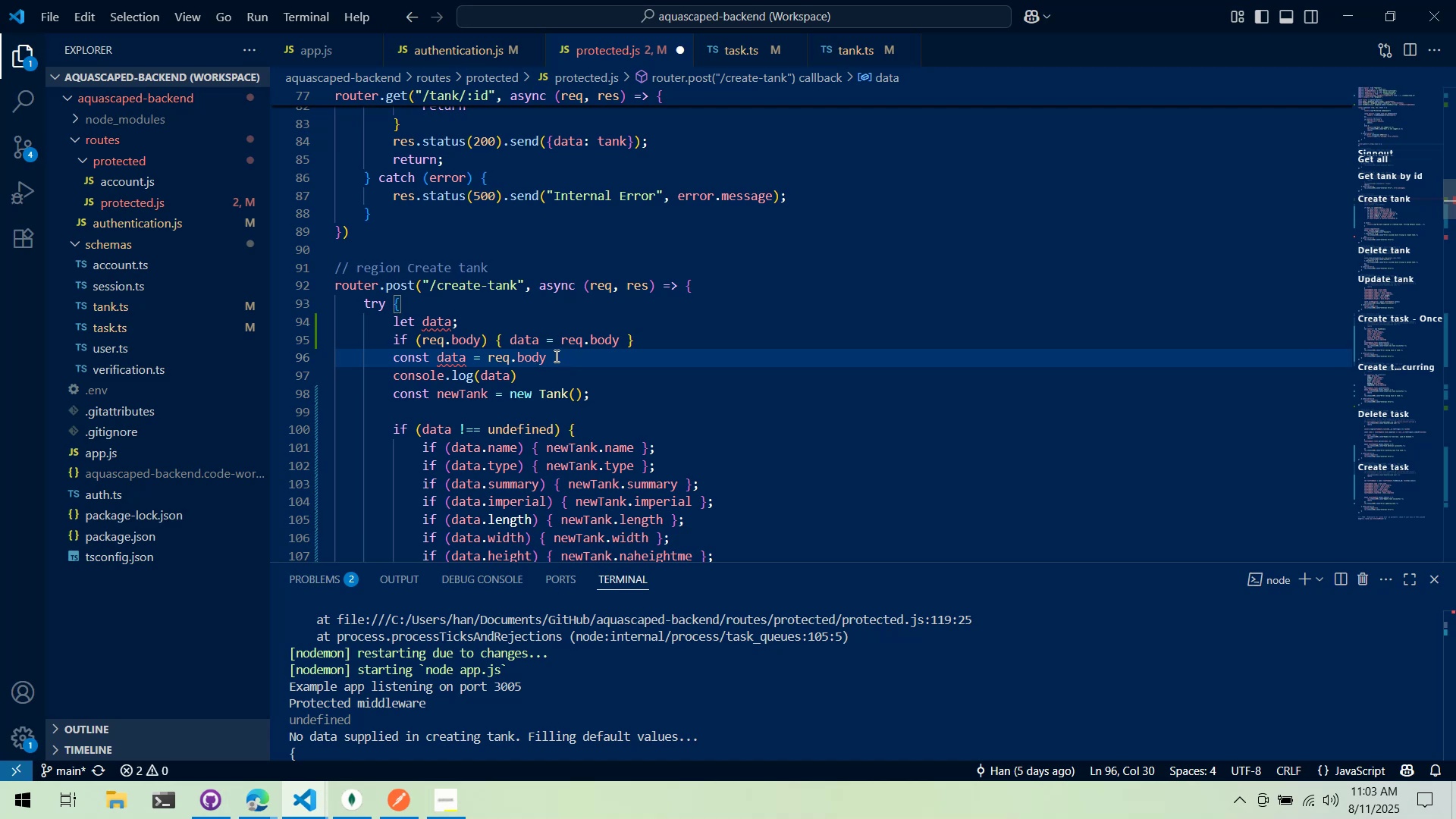 
key(Control+X)
 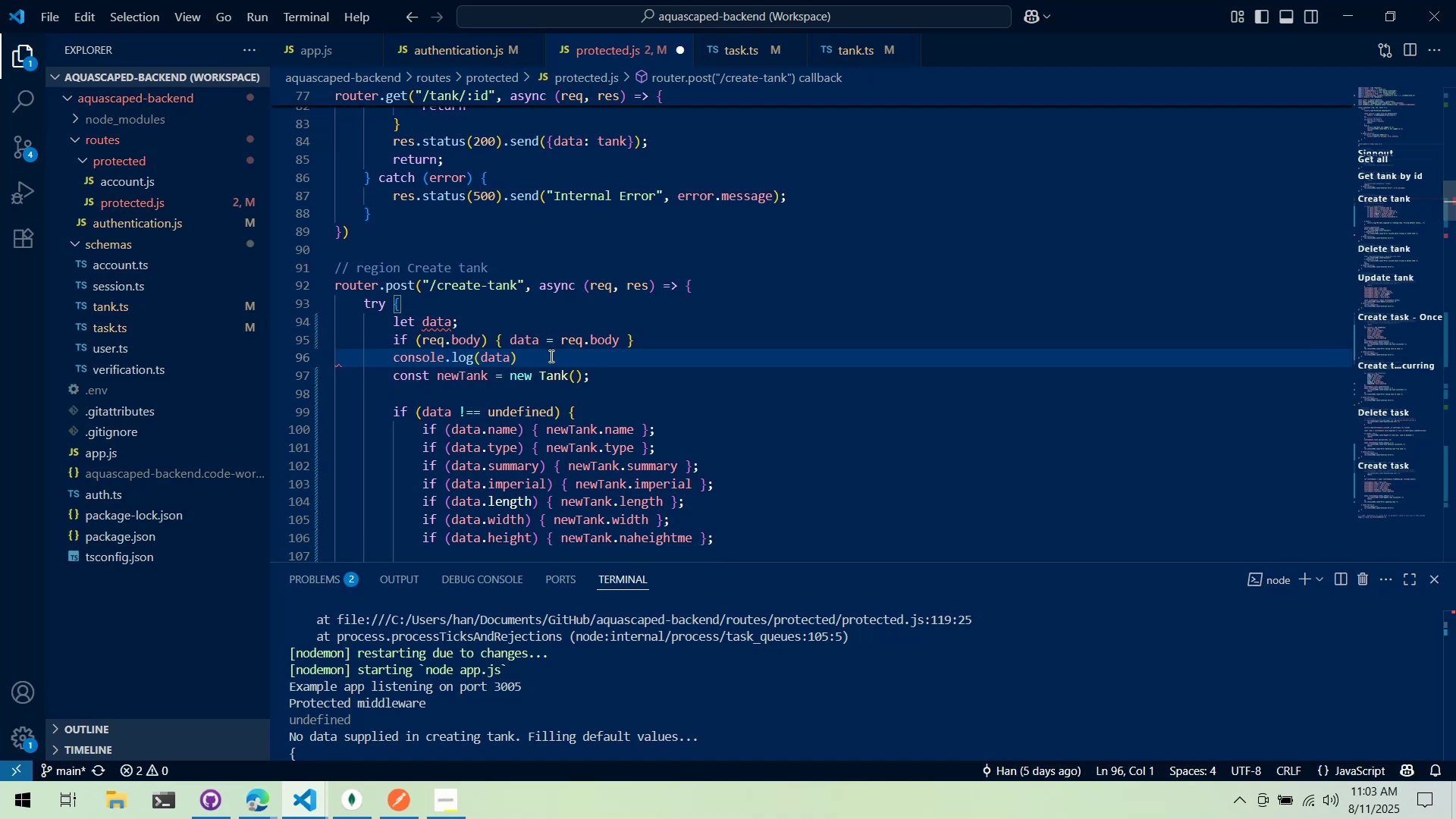 
left_click([550, 356])
 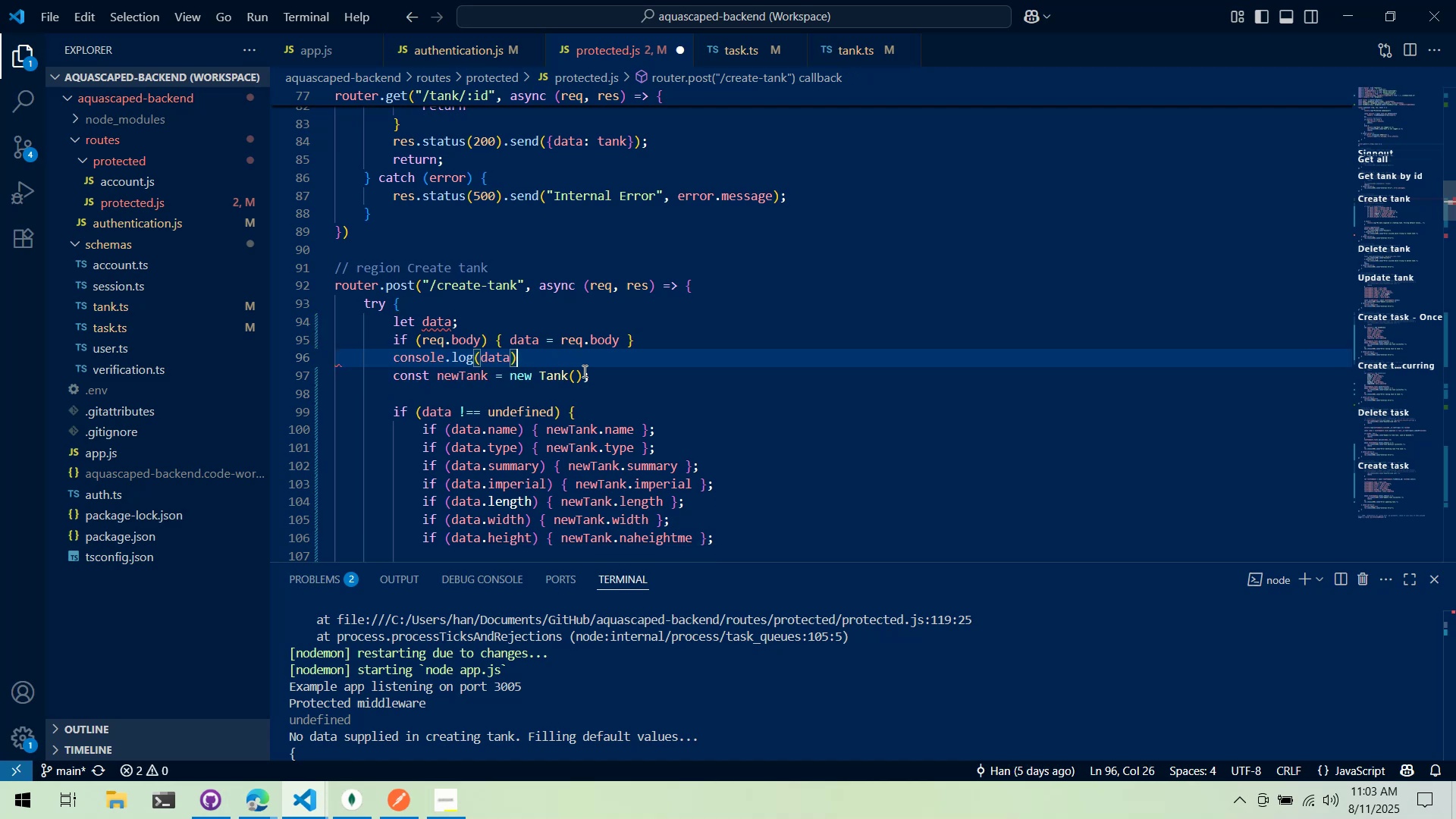 
left_click([657, 418])
 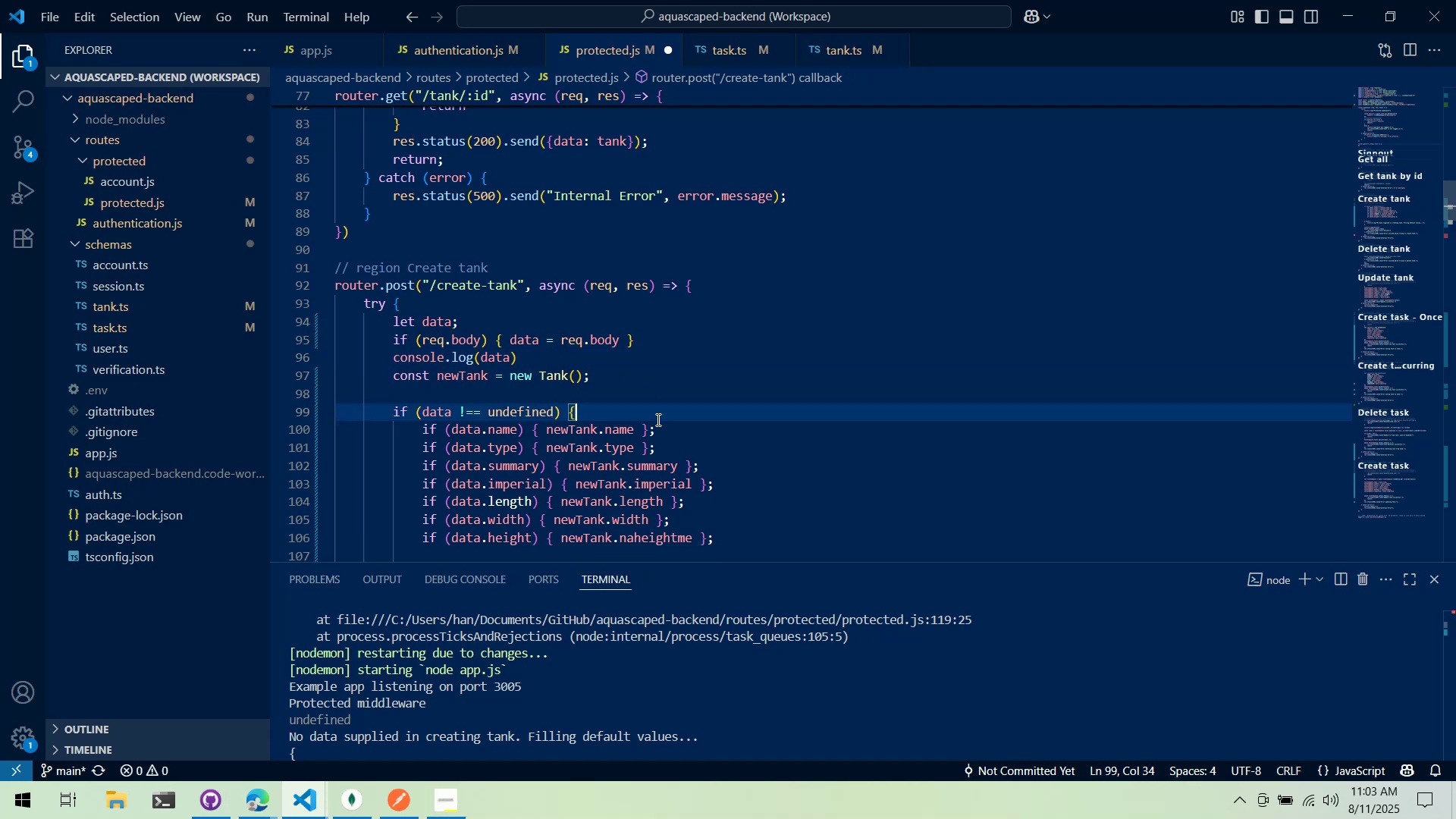 
key(Control+ControlLeft)
 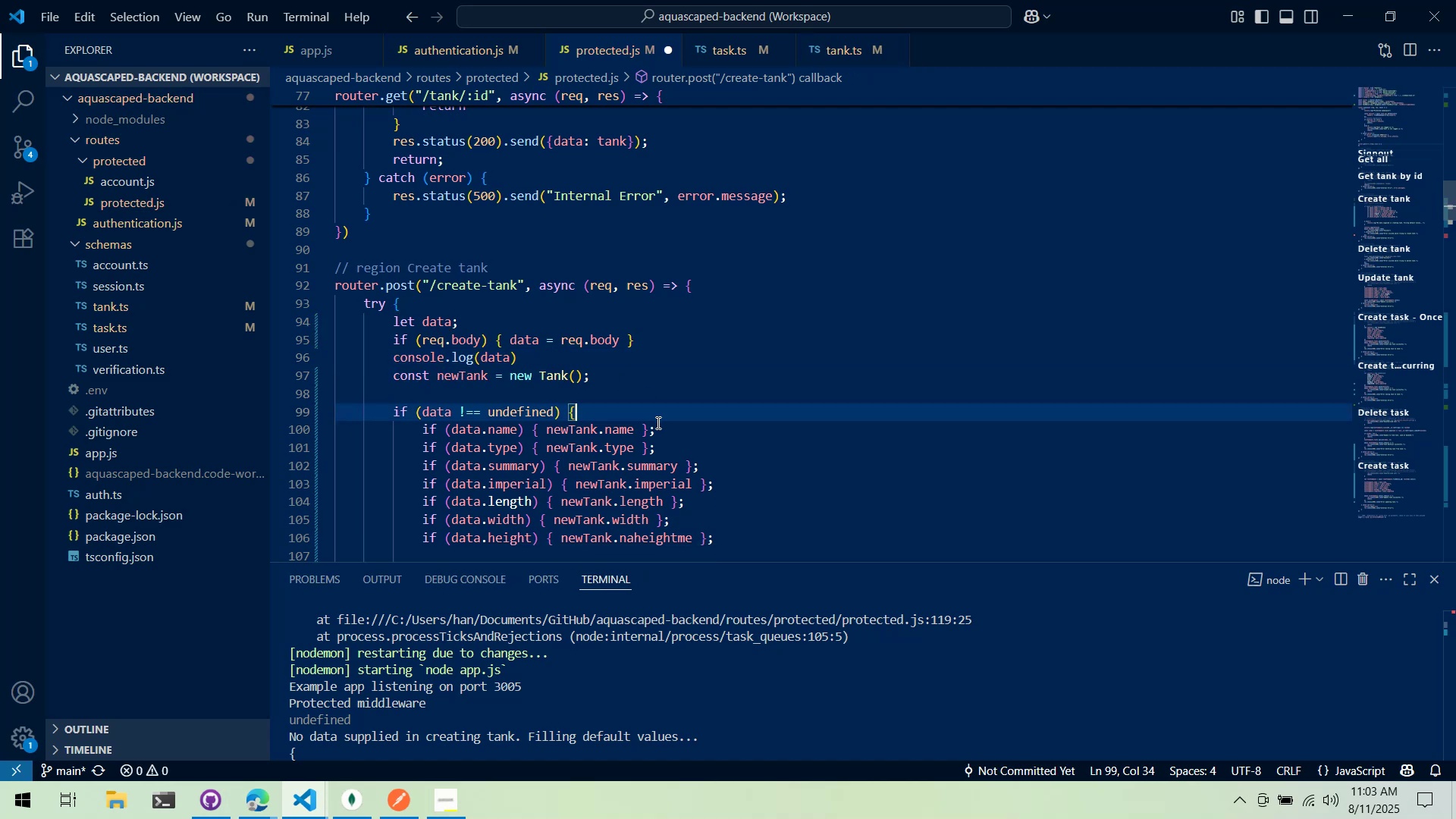 
key(Control+S)
 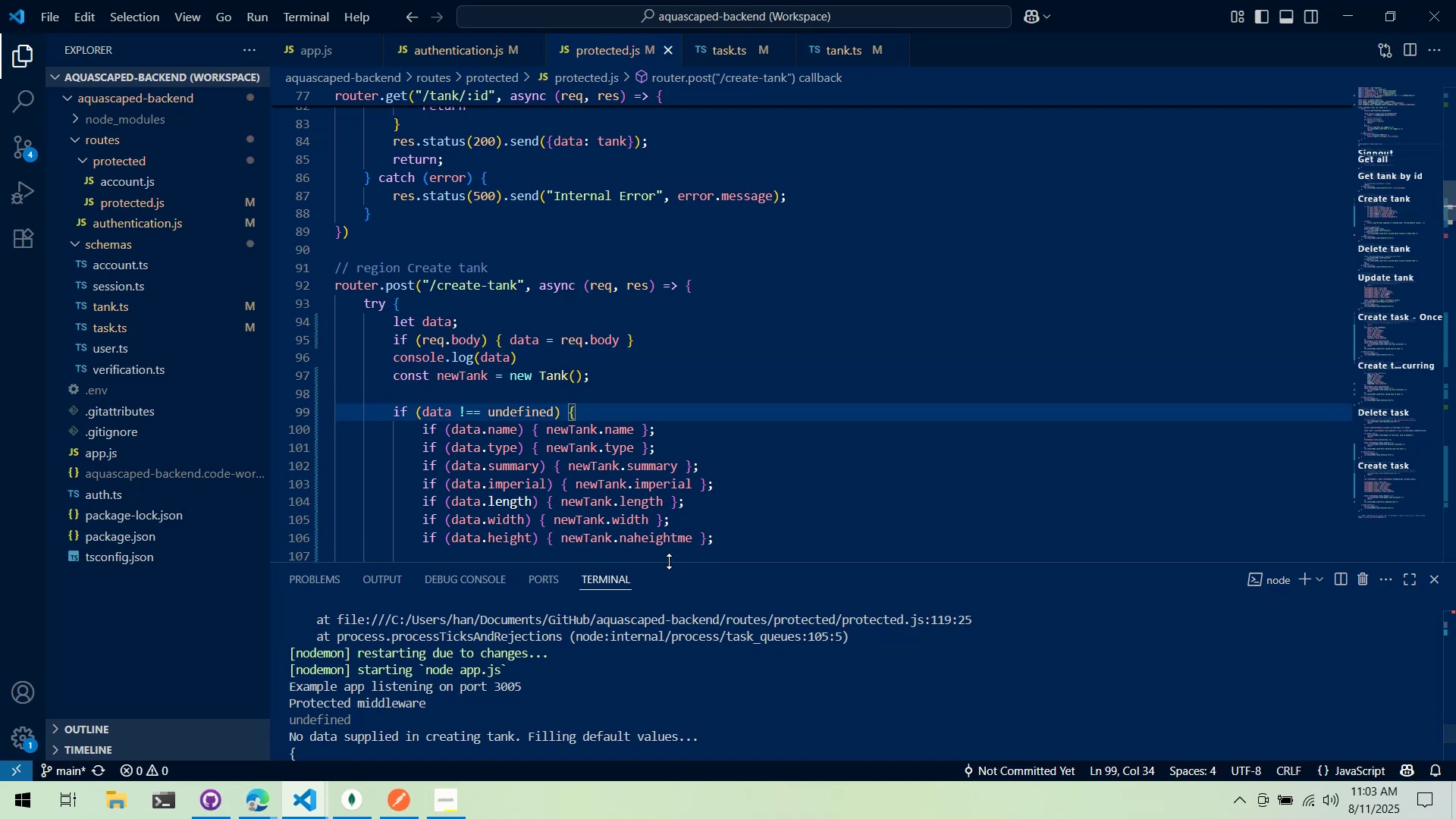 
scroll: coordinate [681, 723], scroll_direction: down, amount: 10.0
 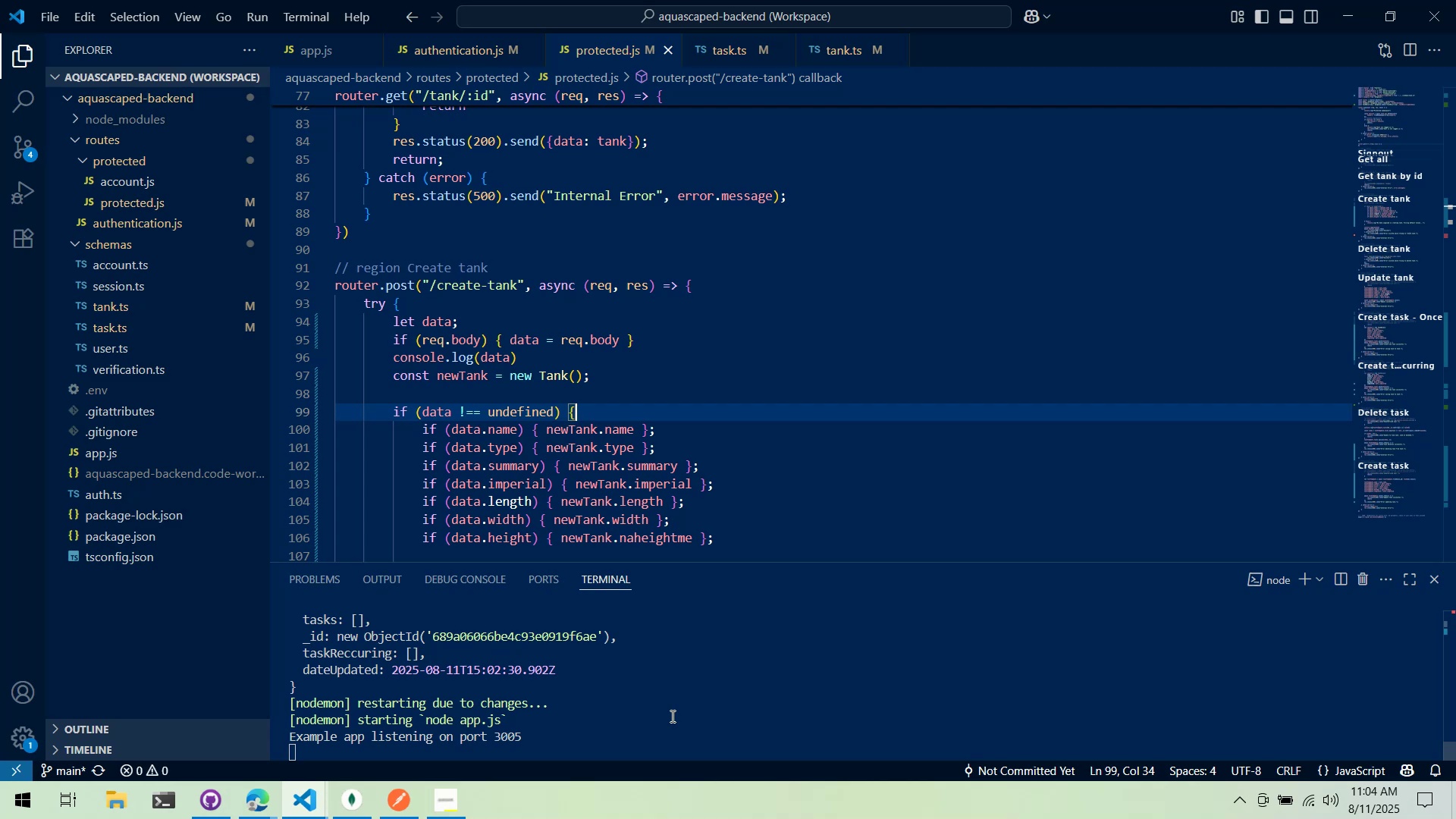 
wait(71.84)
 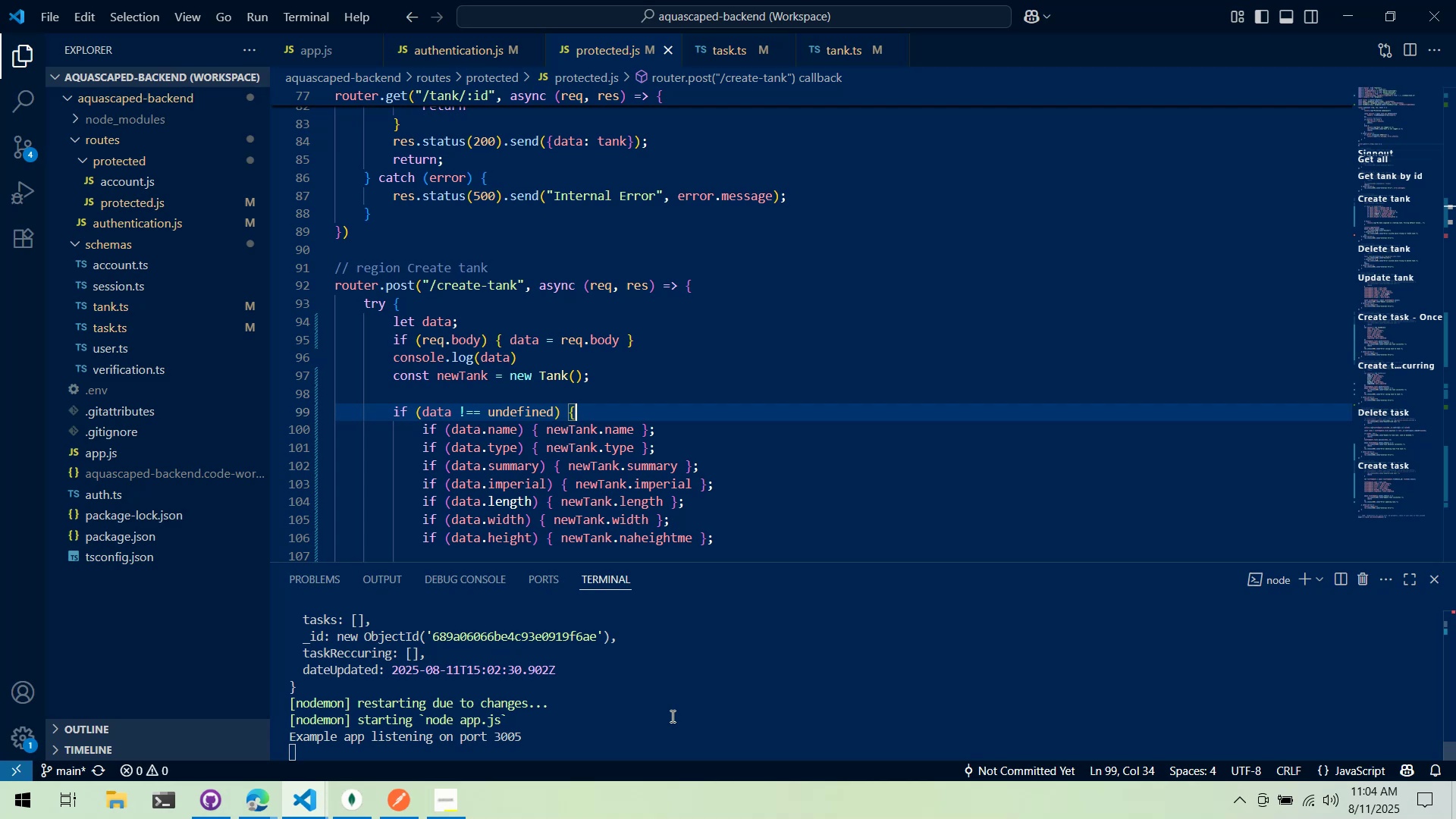 
scroll: coordinate [673, 258], scroll_direction: down, amount: 4.0
 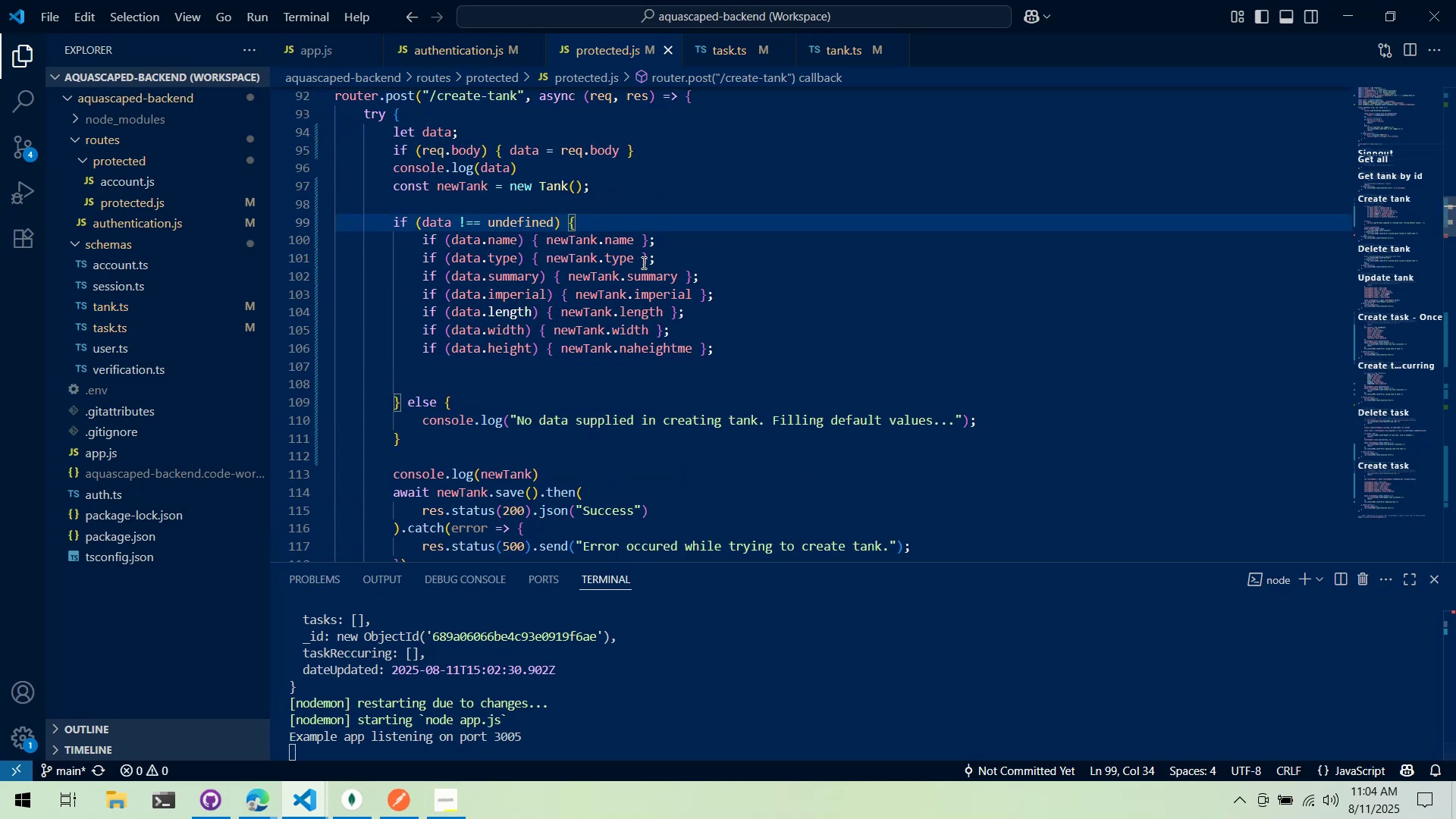 
scroll: coordinate [639, 256], scroll_direction: up, amount: 2.0
 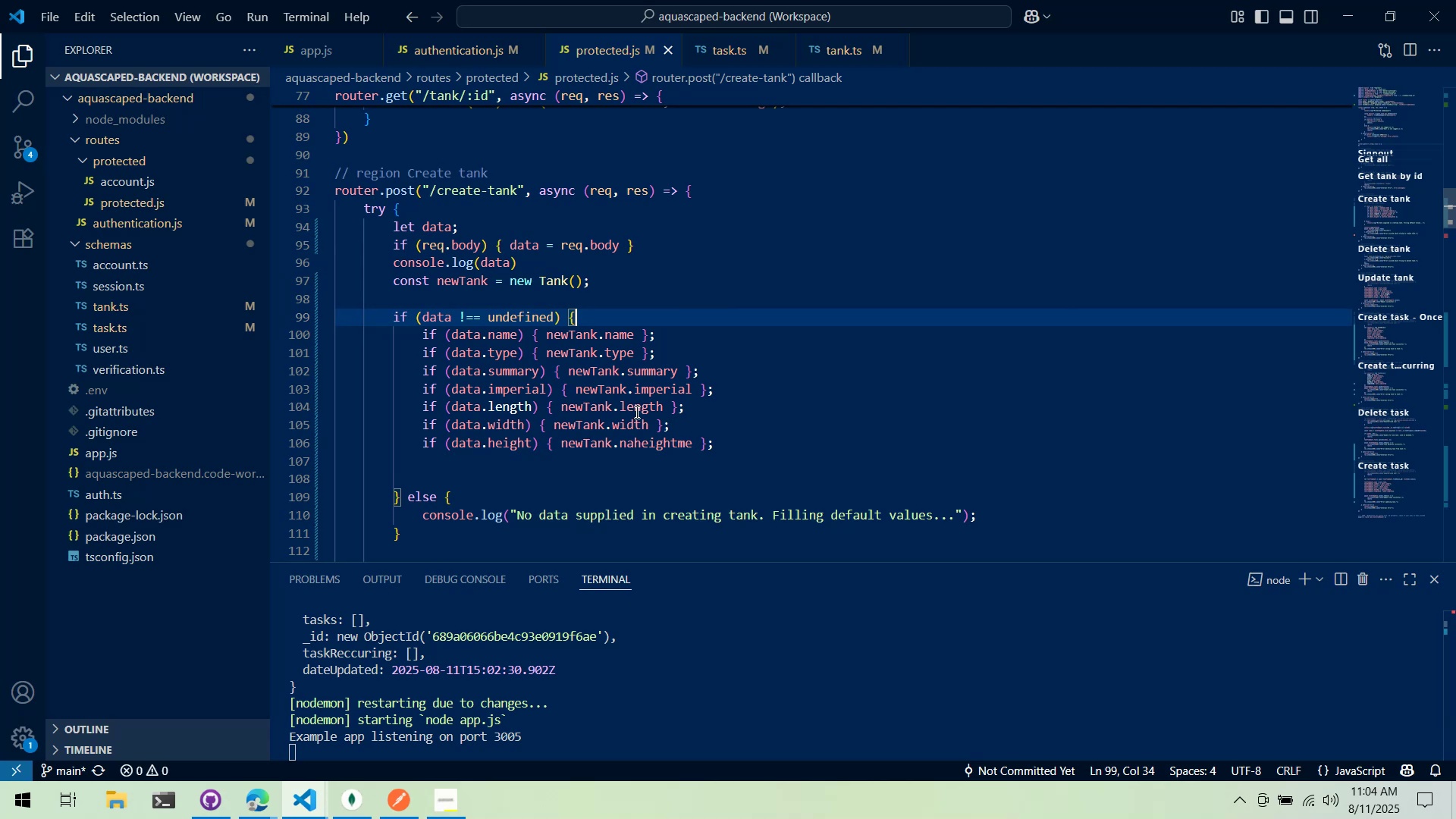 
scroll: coordinate [627, 416], scroll_direction: down, amount: 3.0
 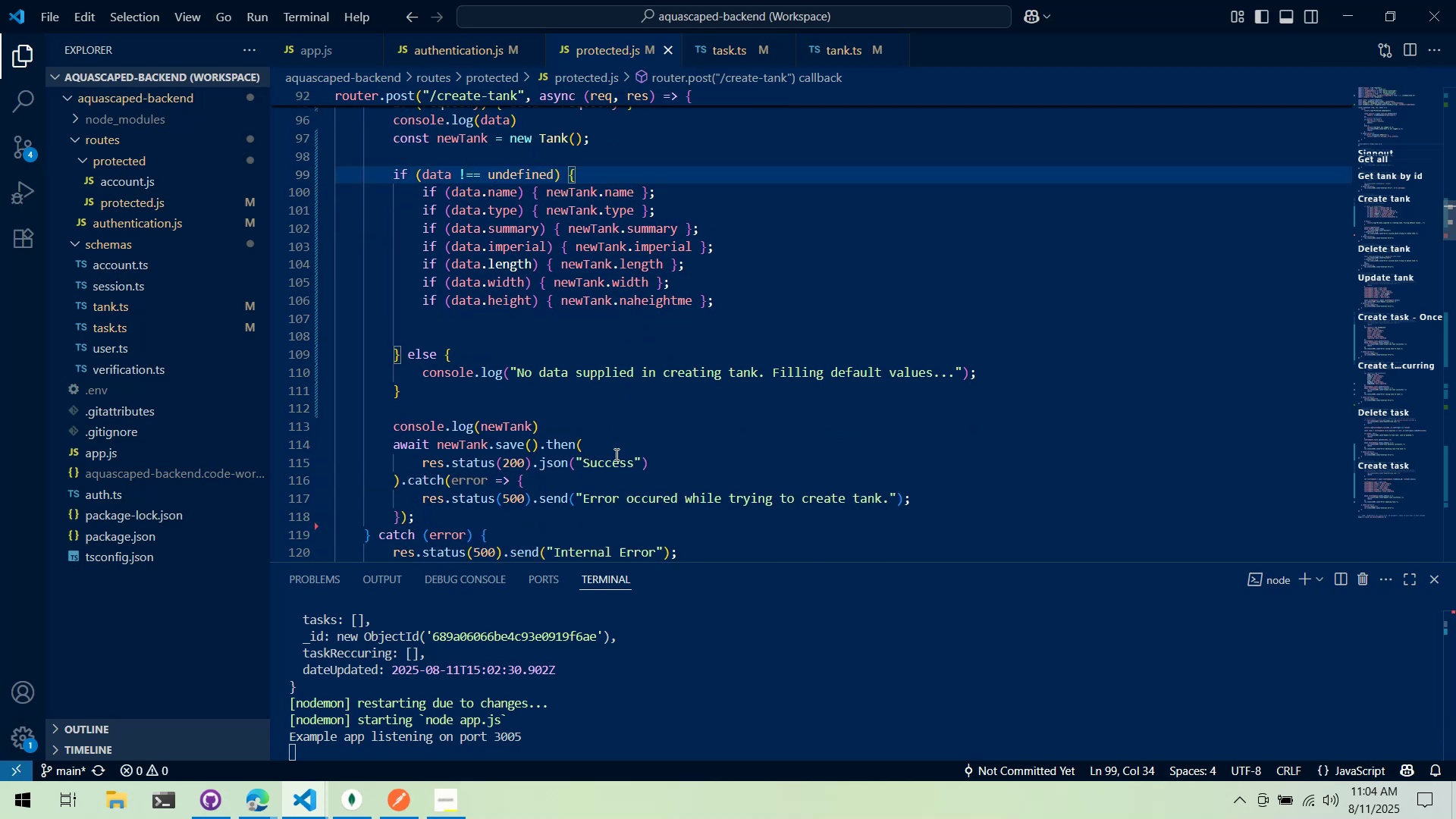 
key(Alt+Tab)
 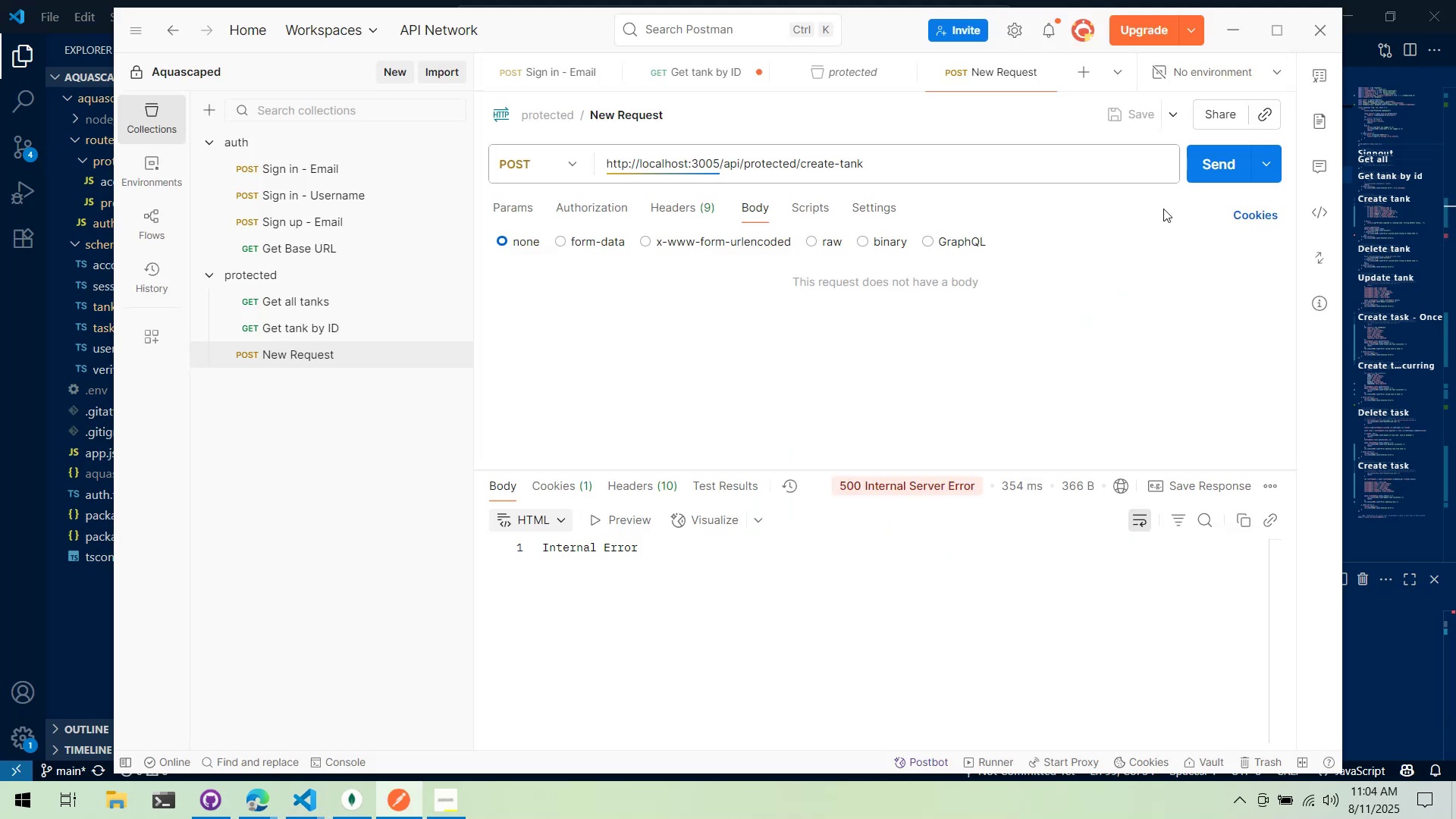 
left_click([1197, 173])
 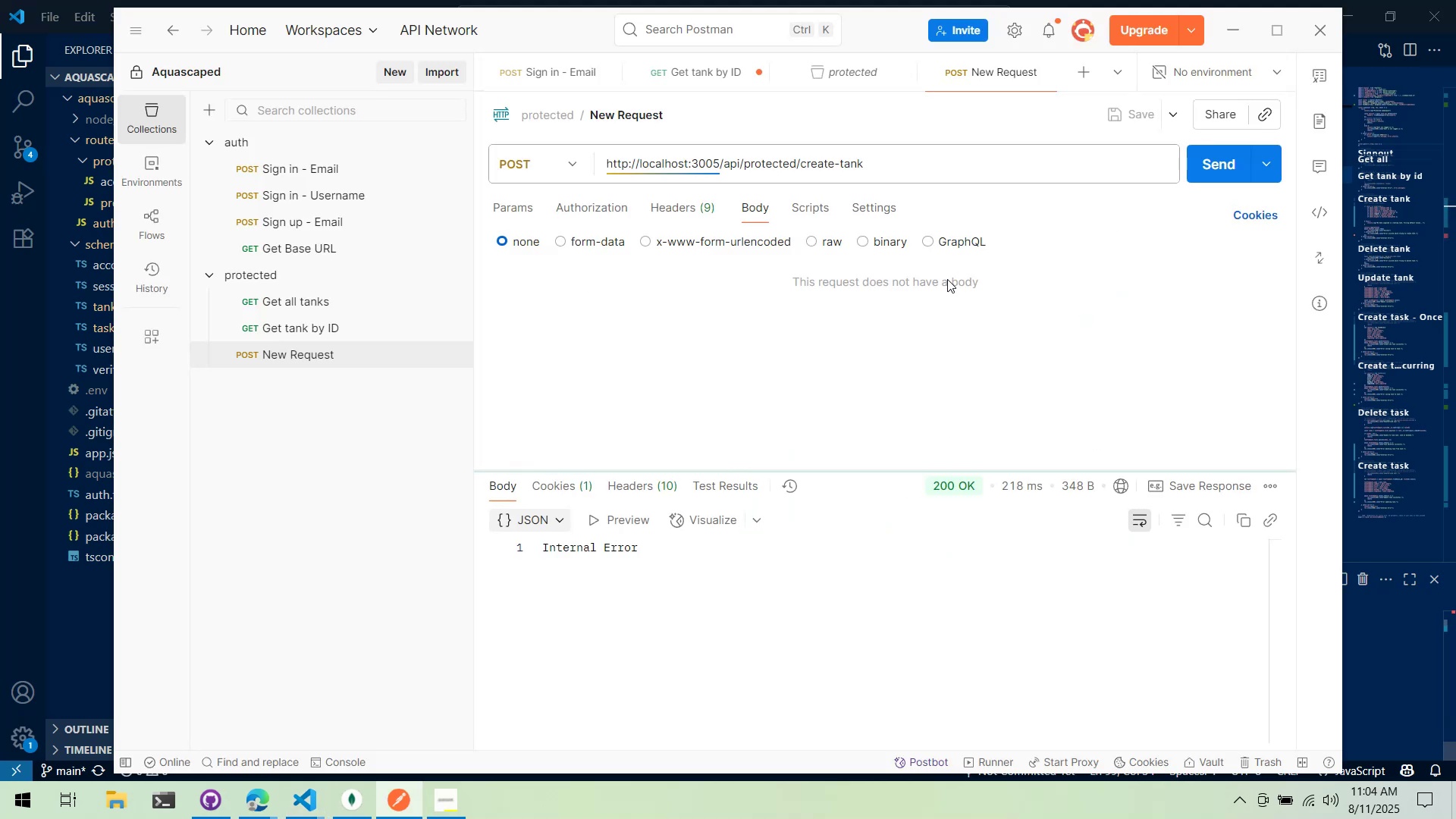 
key(Alt+AltLeft)
 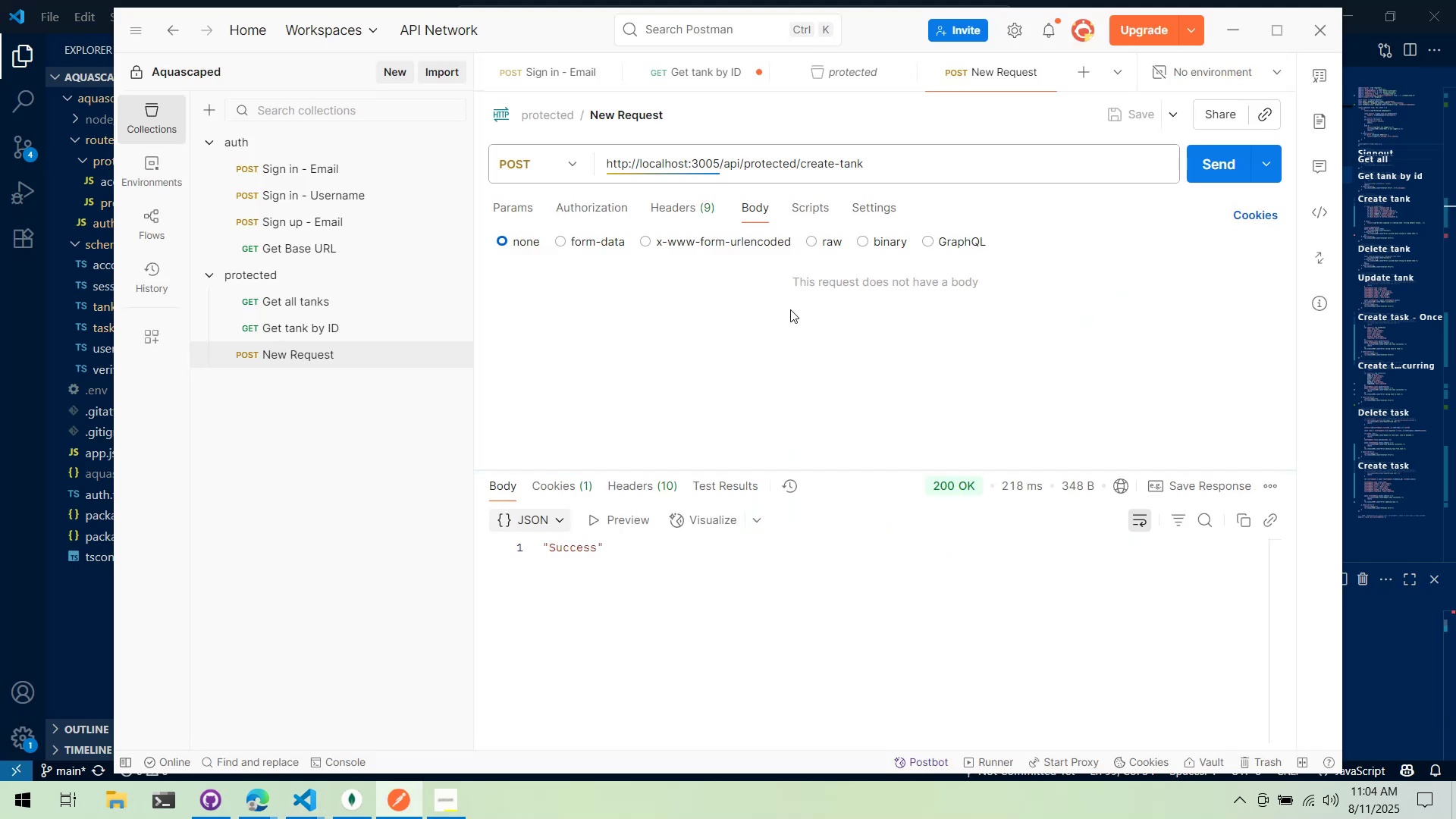 
key(Alt+Tab)
 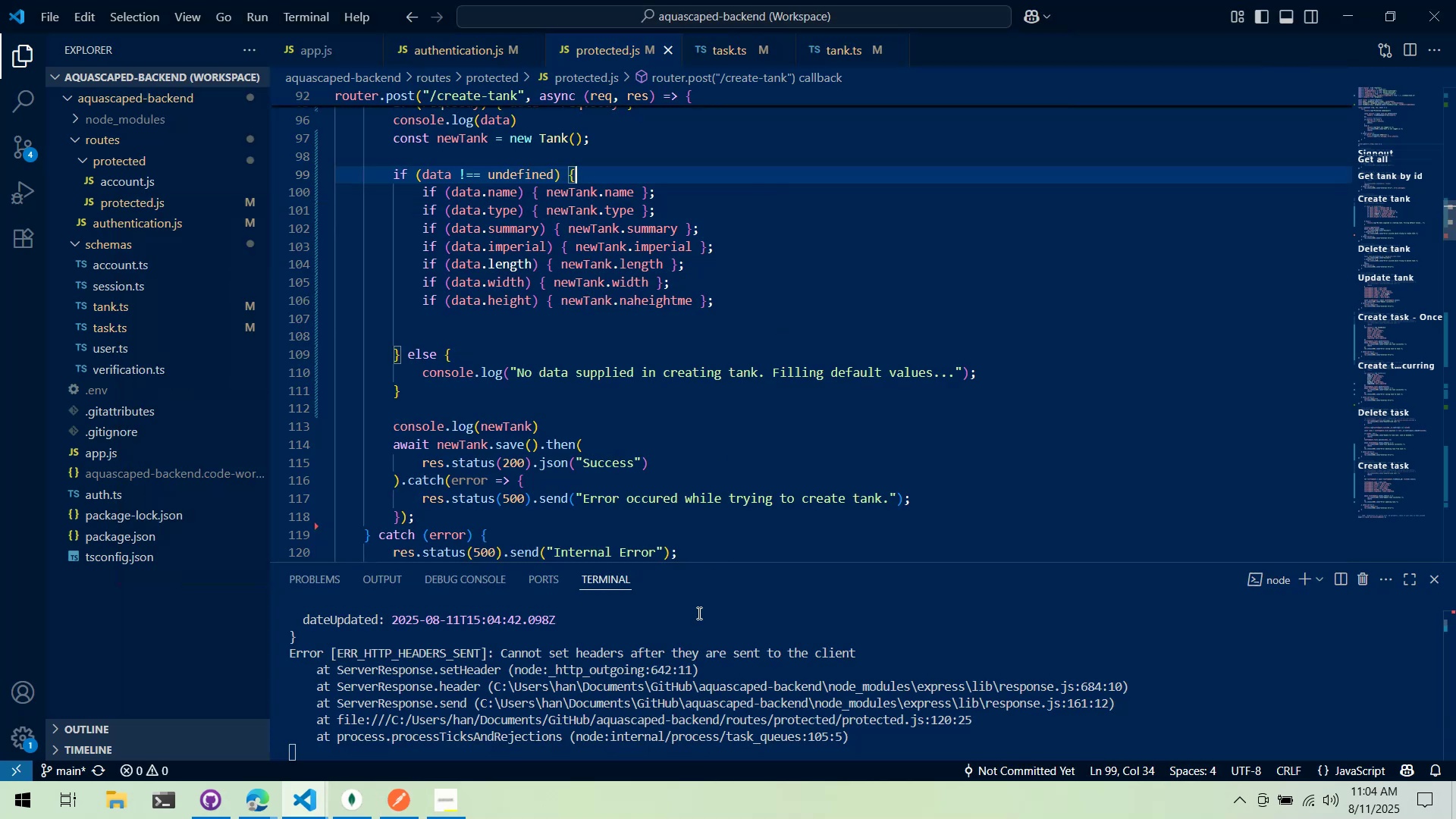 
scroll: coordinate [712, 633], scroll_direction: down, amount: 1.0
 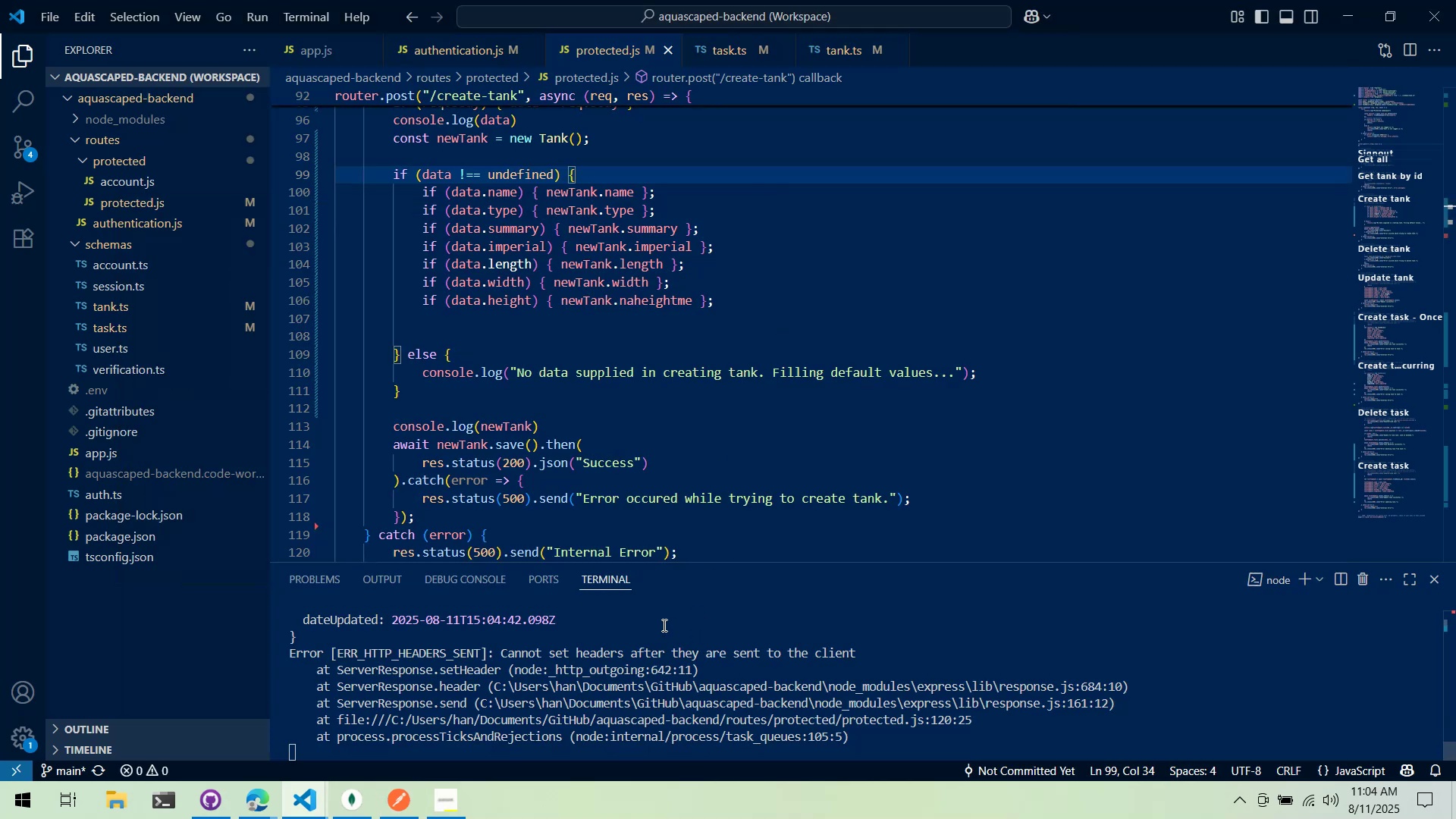 
scroll: coordinate [635, 602], scroll_direction: none, amount: 0.0
 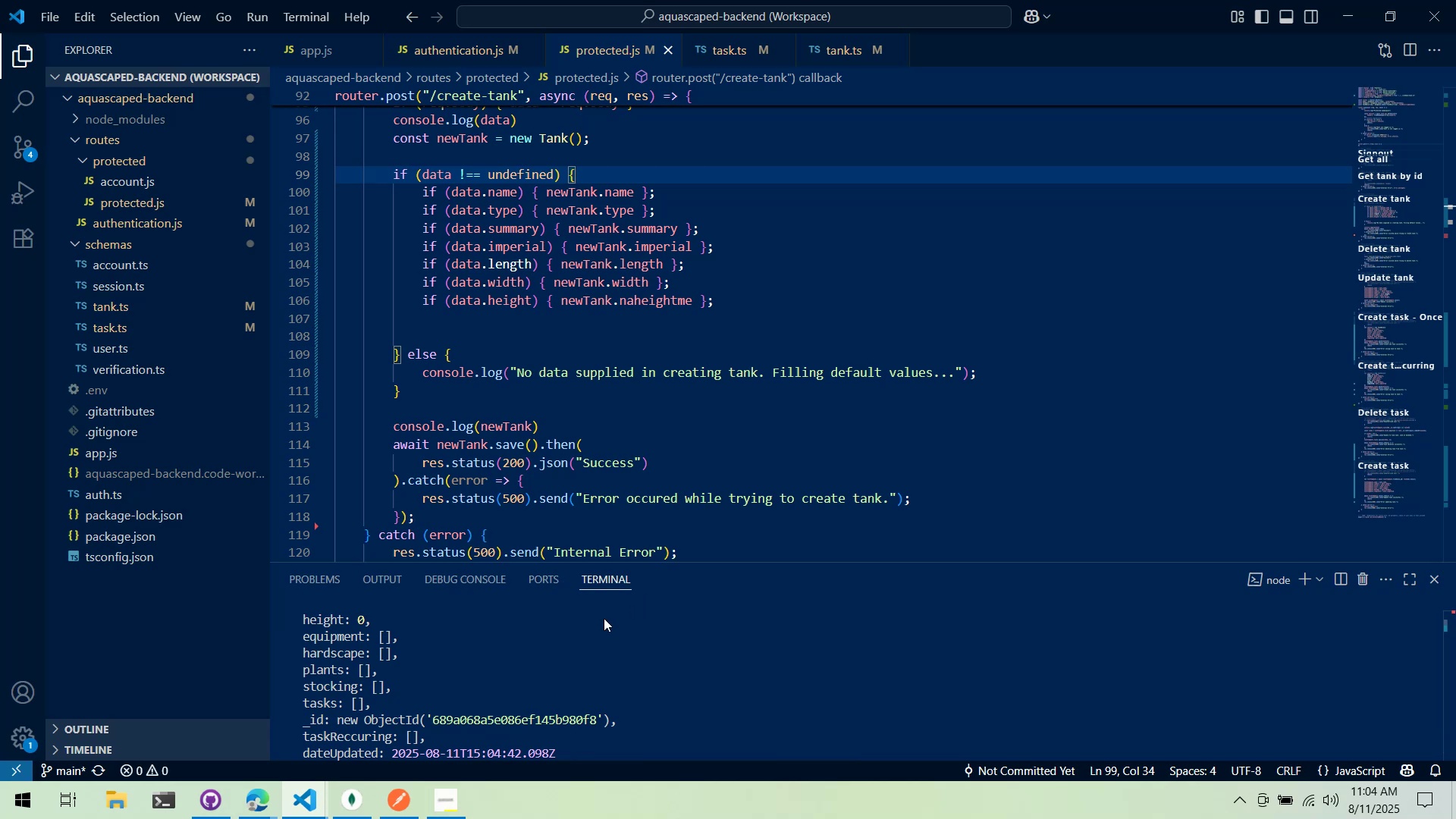 
scroll: coordinate [482, 642], scroll_direction: down, amount: 2.0
 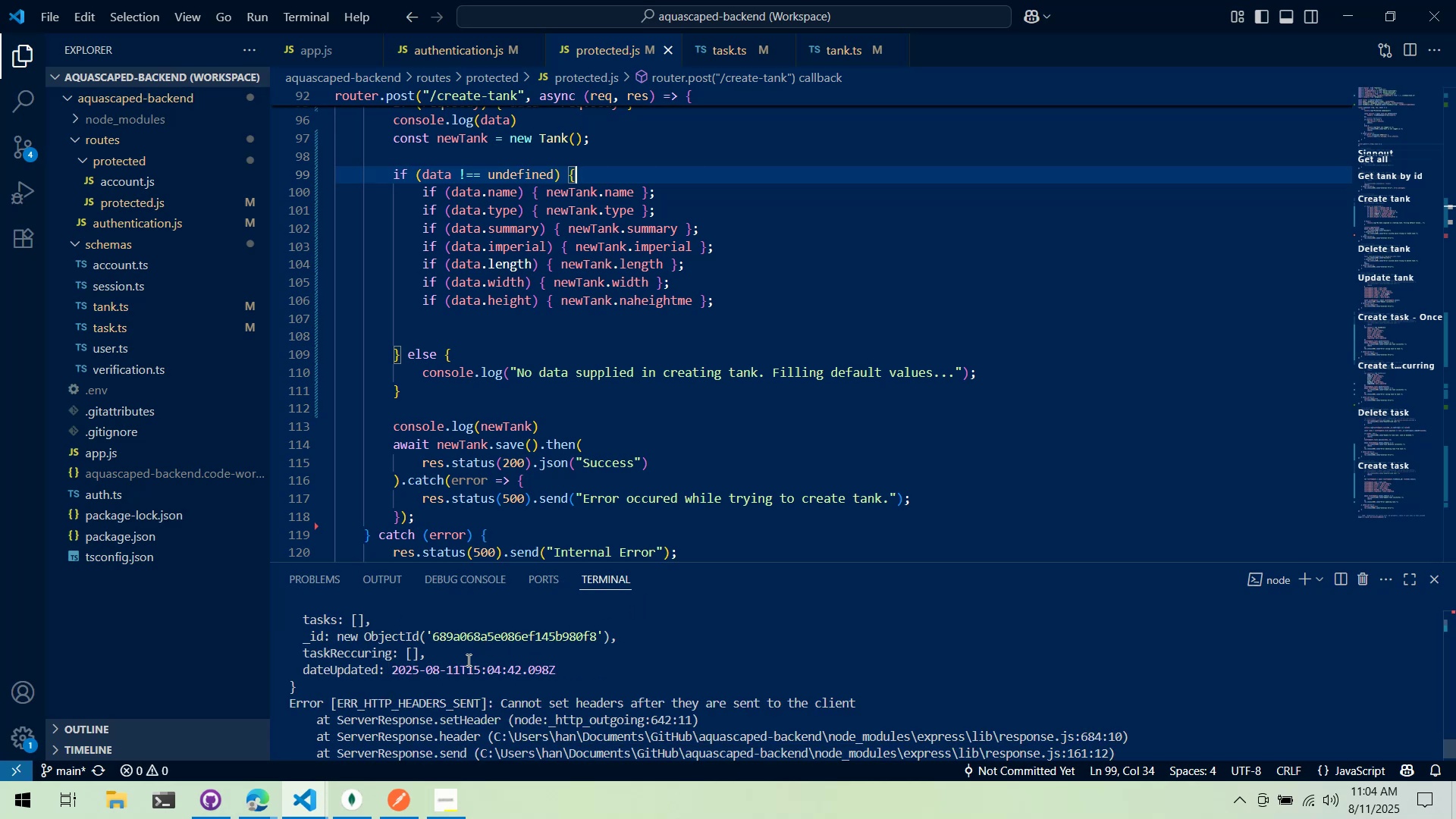 
key(Alt+AltLeft)
 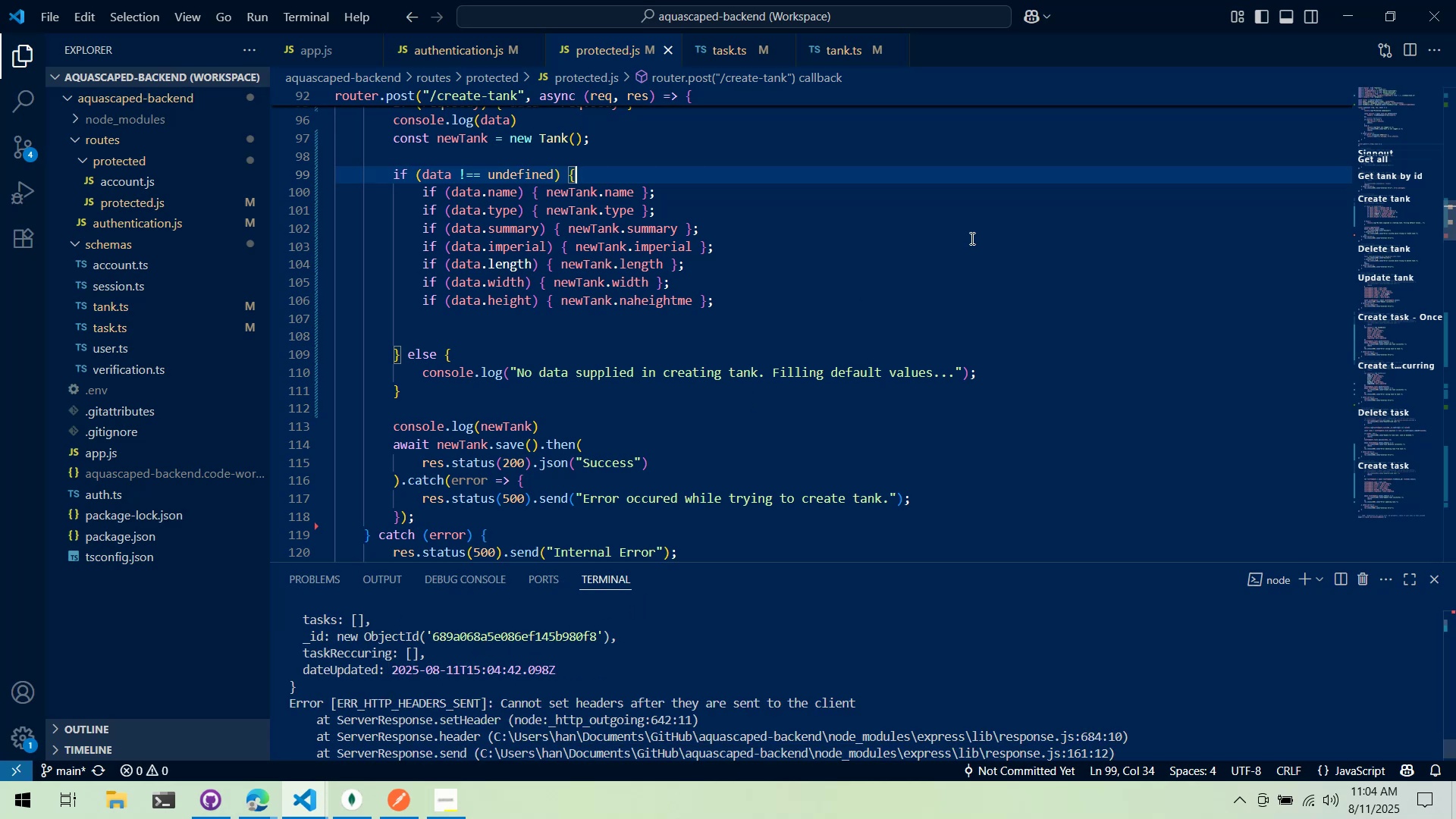 
key(Alt+Tab)
 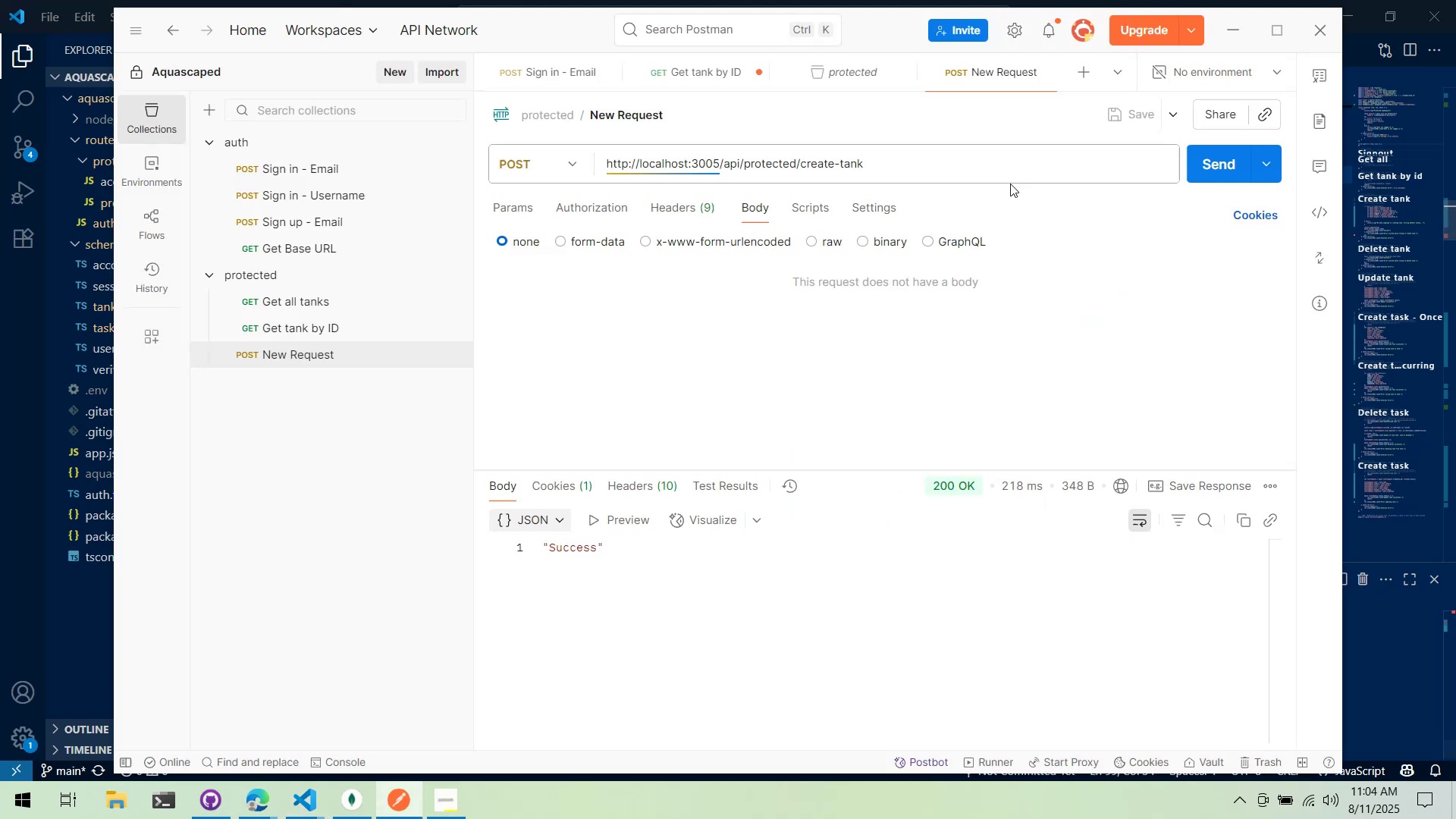 
key(Alt+Tab)
 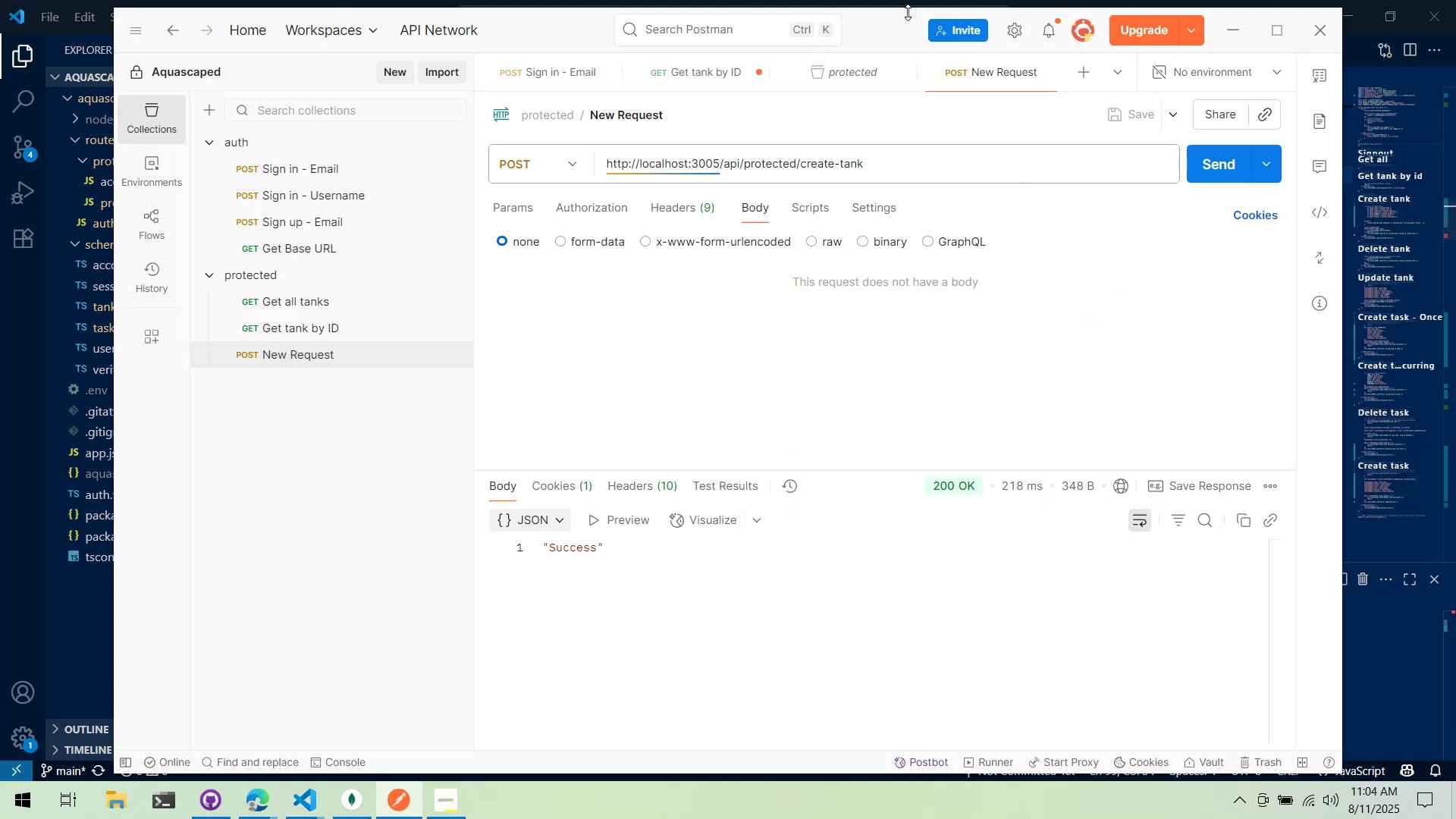 
key(Alt+Tab)
 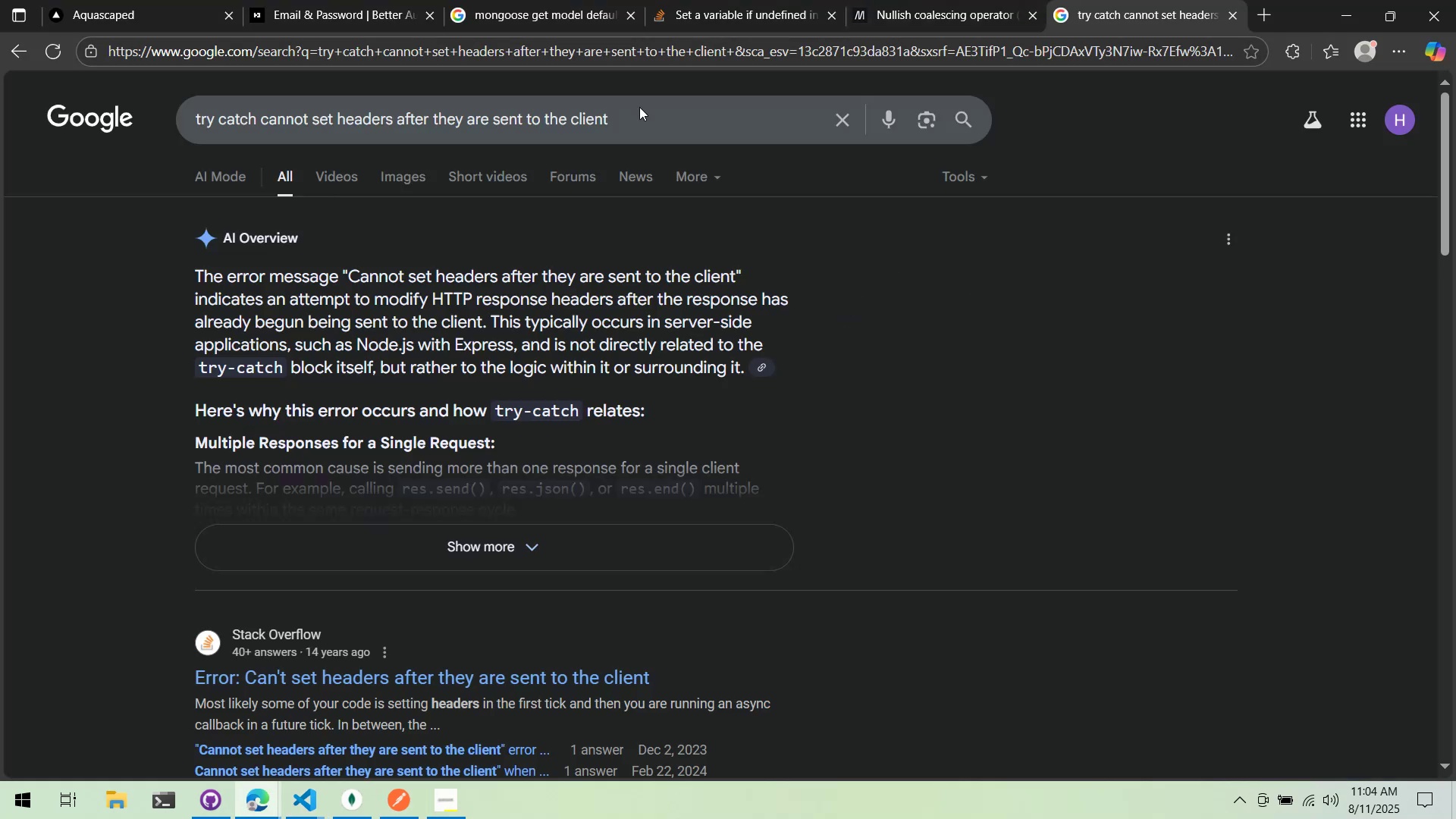 
double_click([642, 111])
 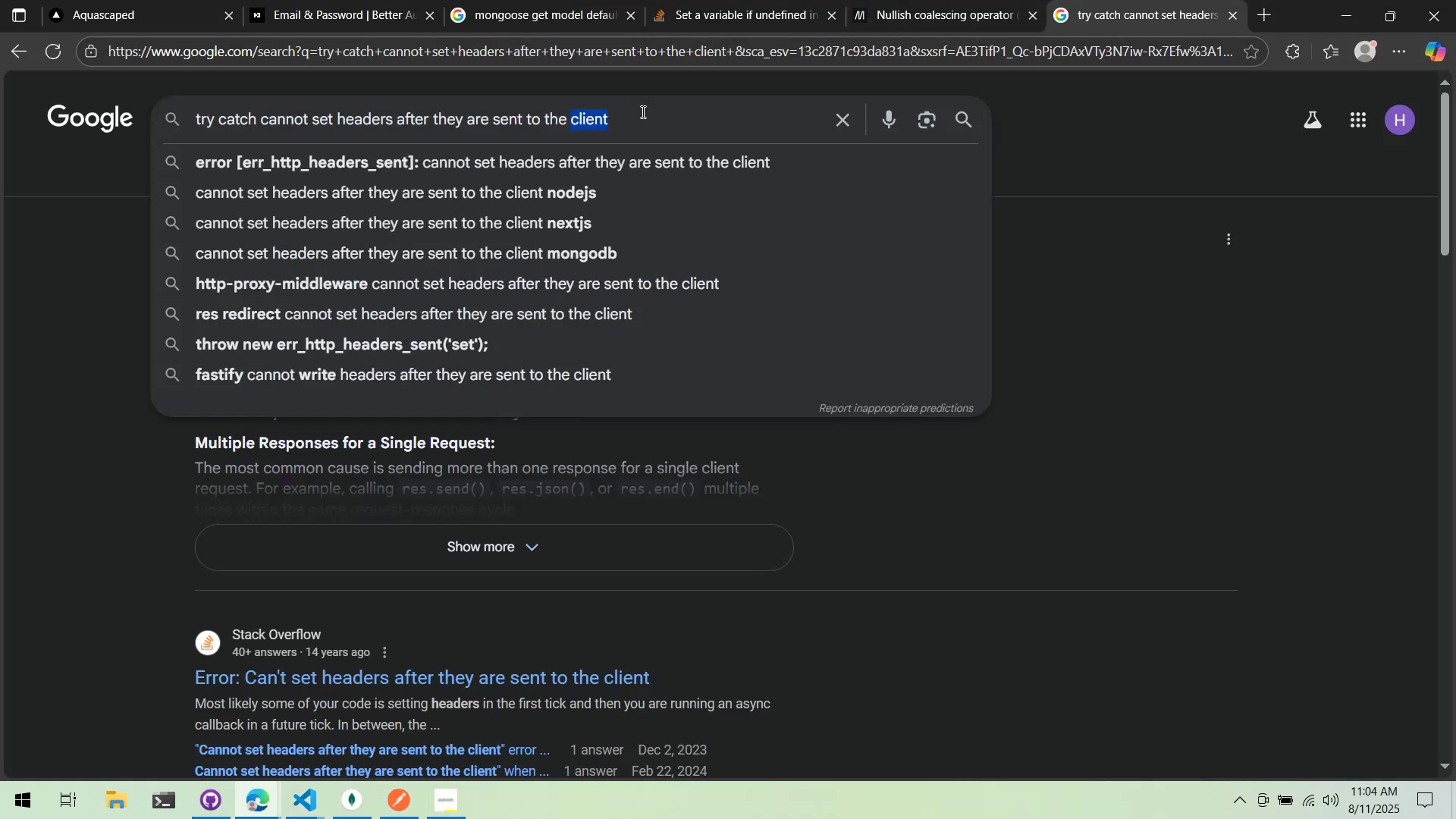 
triple_click([642, 111])
 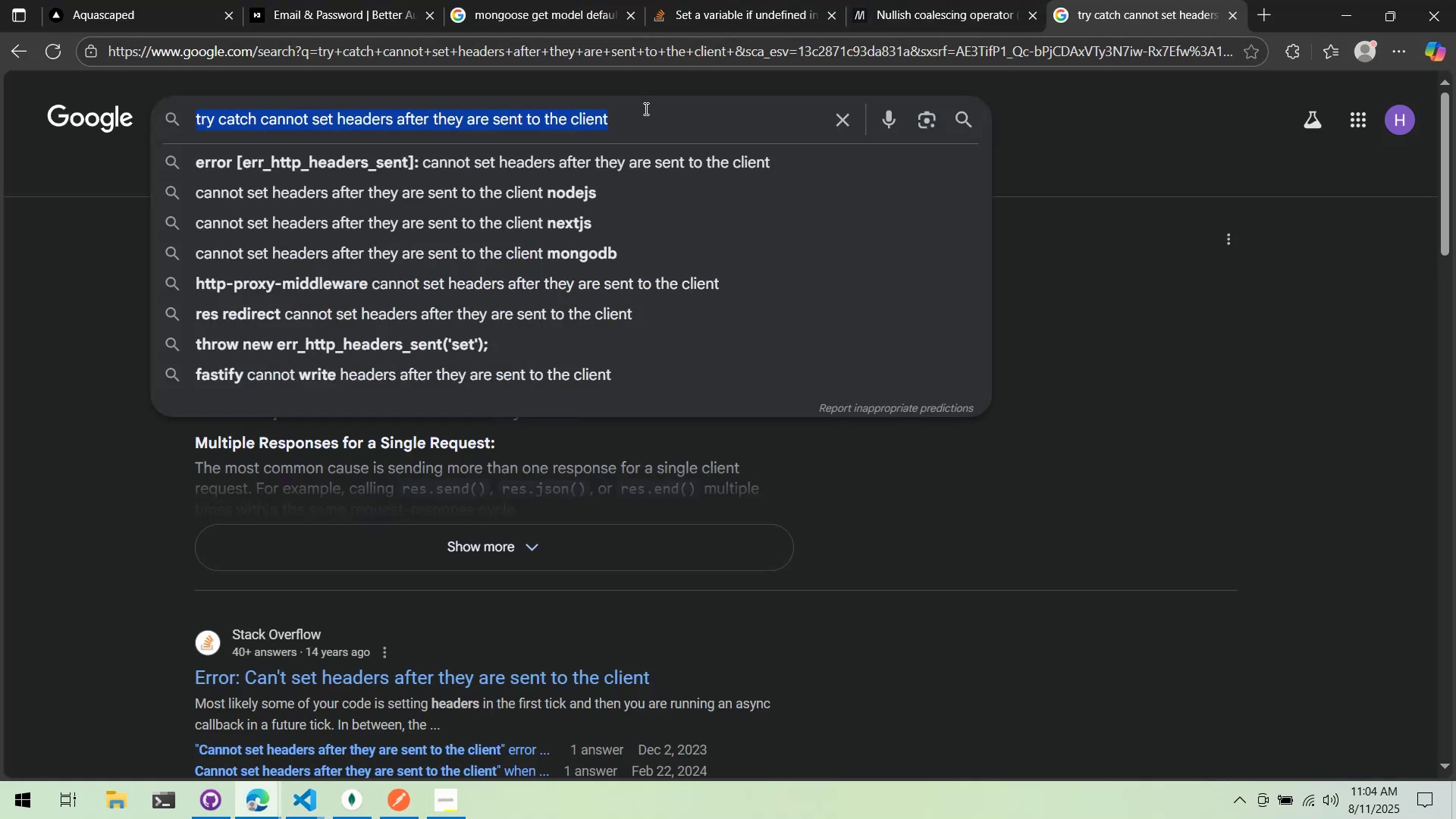 
type(try catch mongoose awa)
key(Backspace)
key(Backspace)
key(Backspace)
type(thn )
key(Backspace)
key(Backspace)
type(en function )
 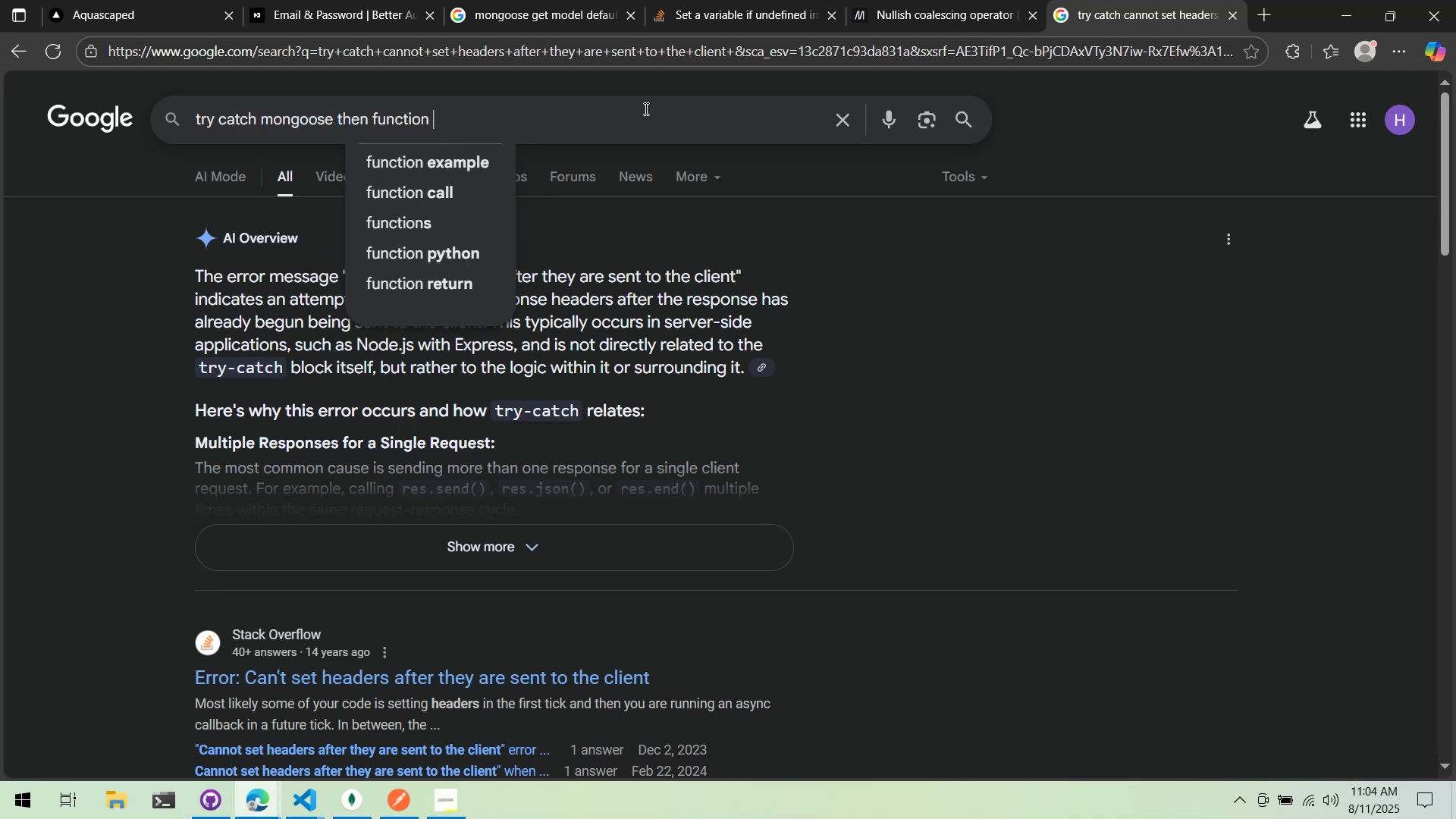 
key(Enter)
 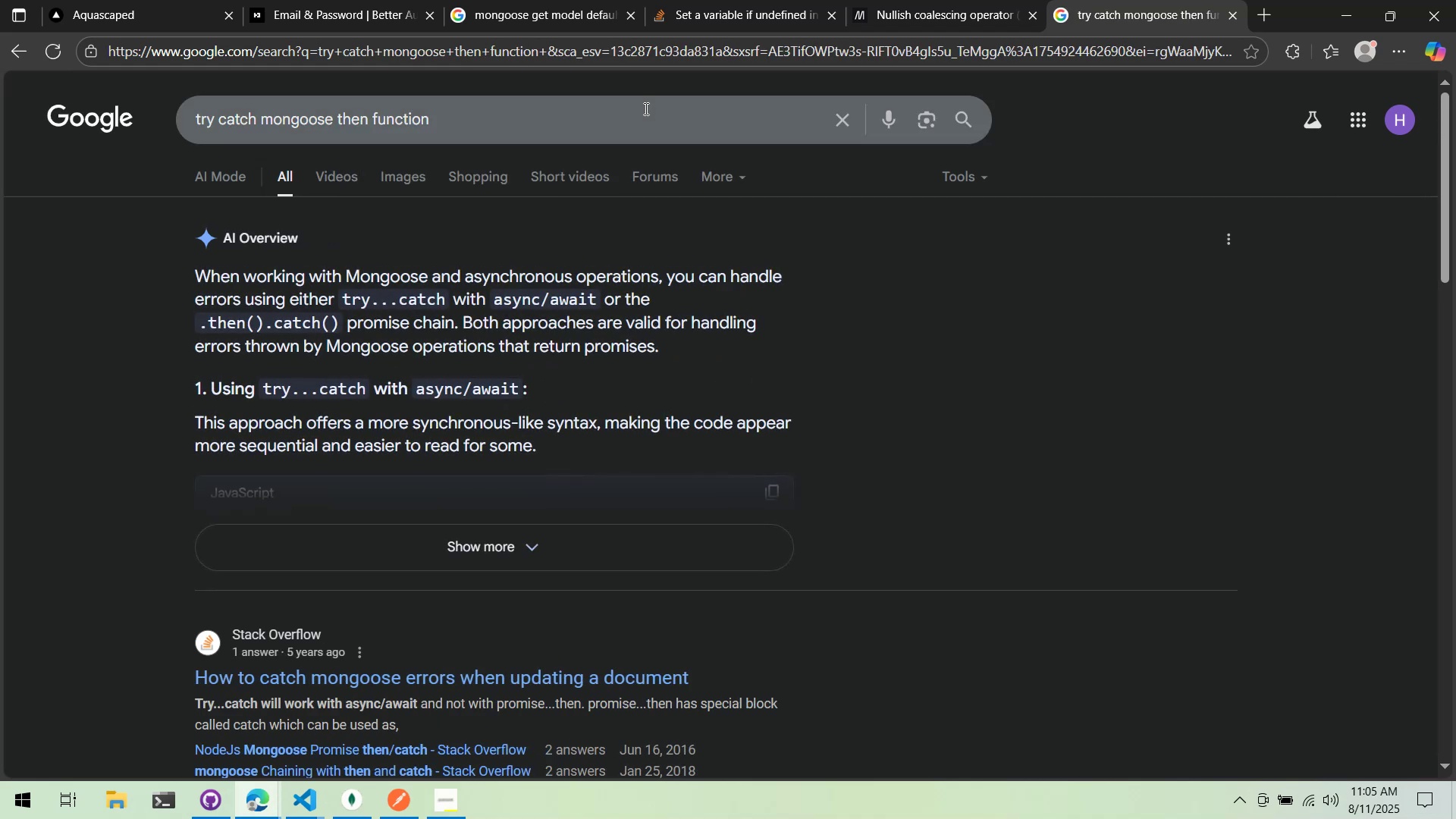 
wait(5.22)
 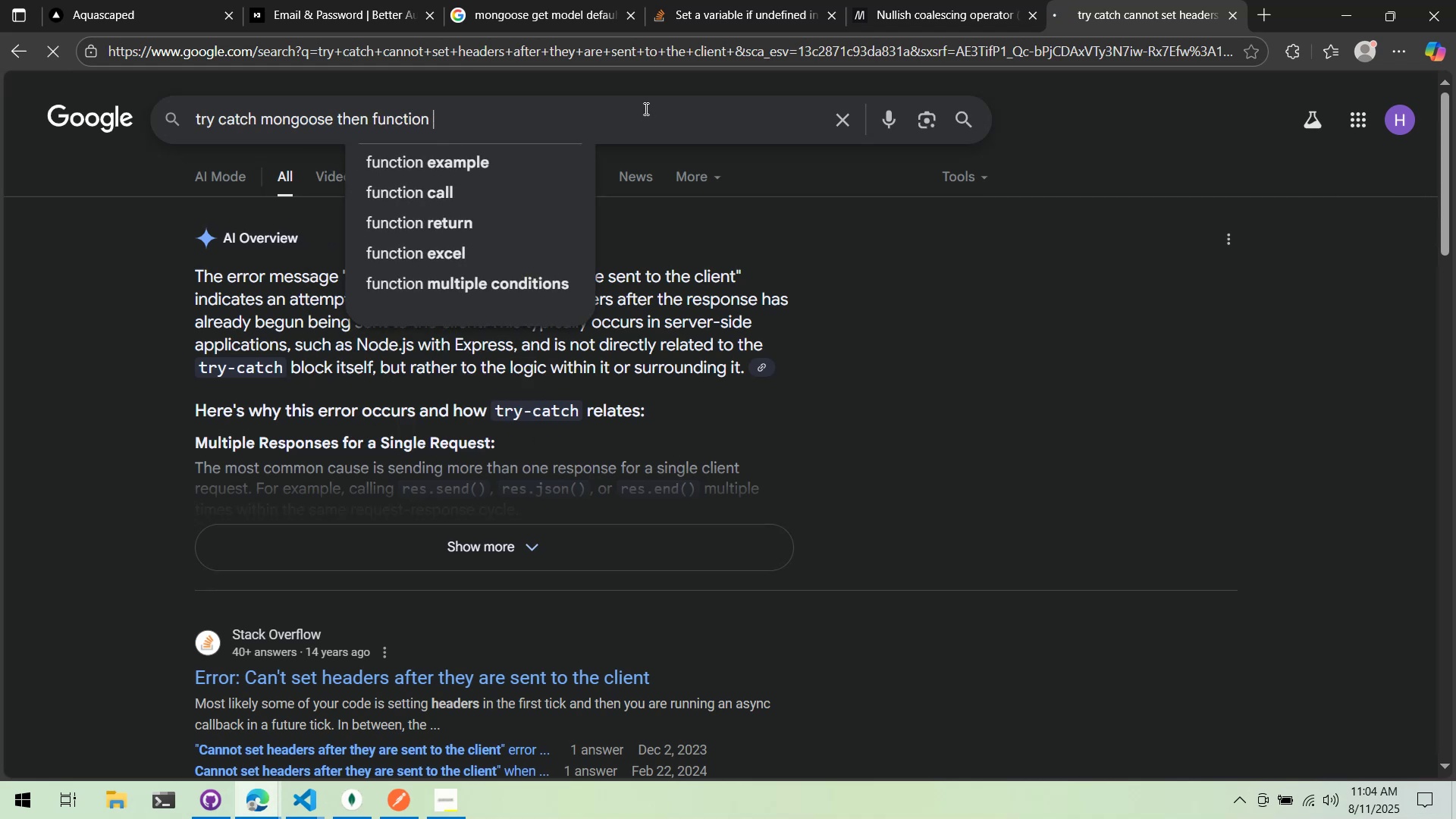 
left_click([517, 673])
 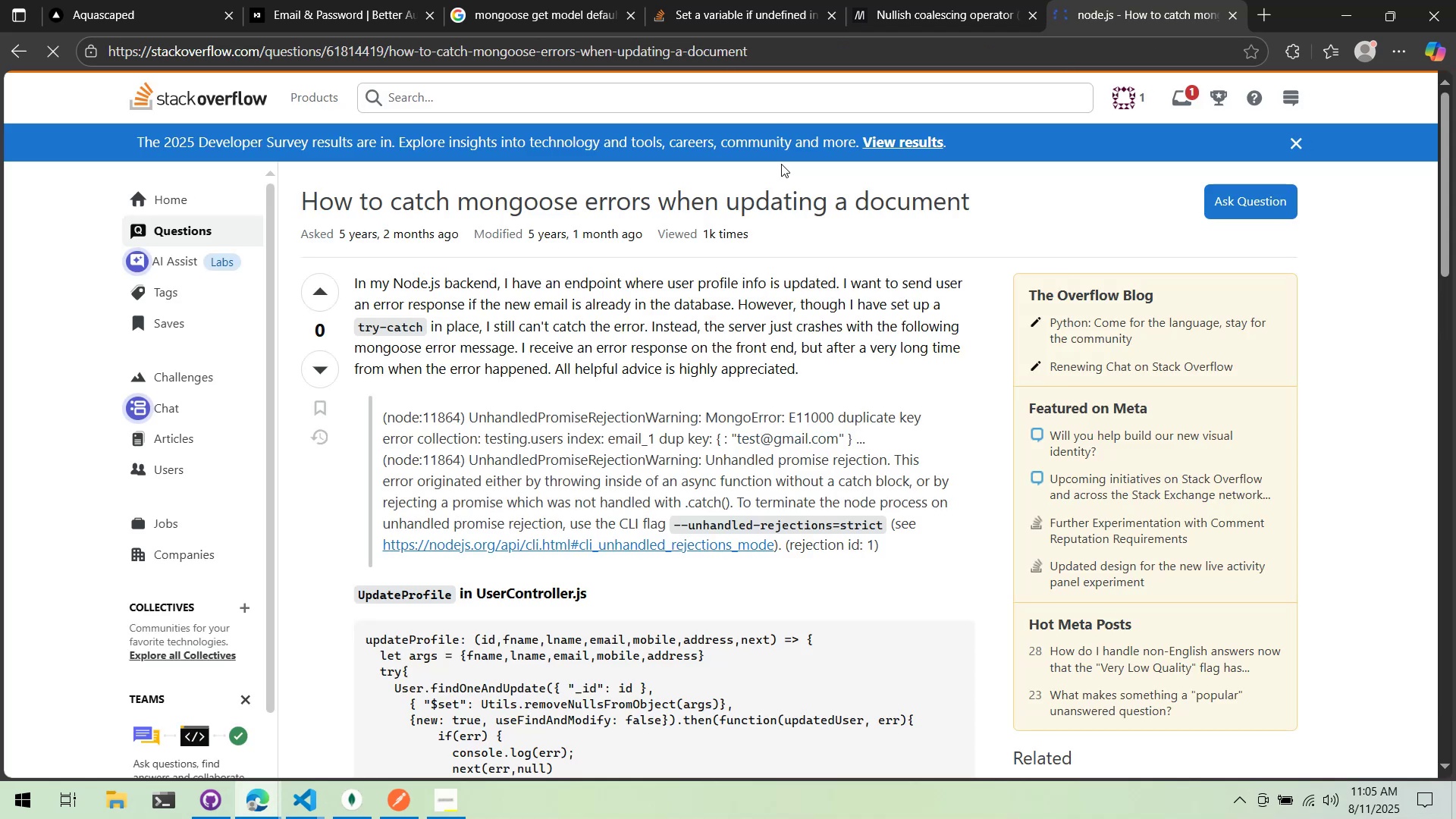 
scroll: coordinate [758, 311], scroll_direction: down, amount: 10.0
 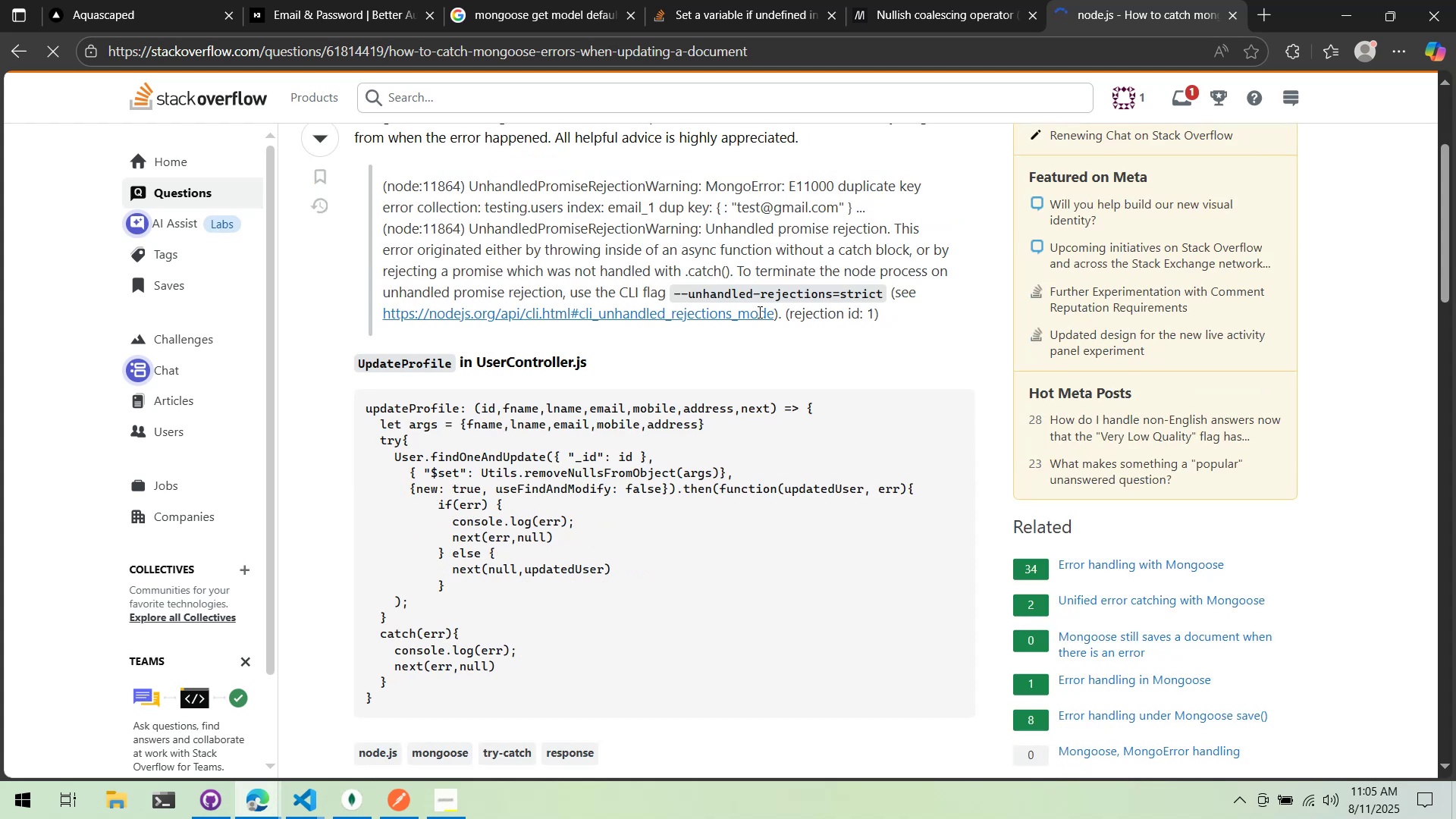 
scroll: coordinate [792, 373], scroll_direction: none, amount: 0.0
 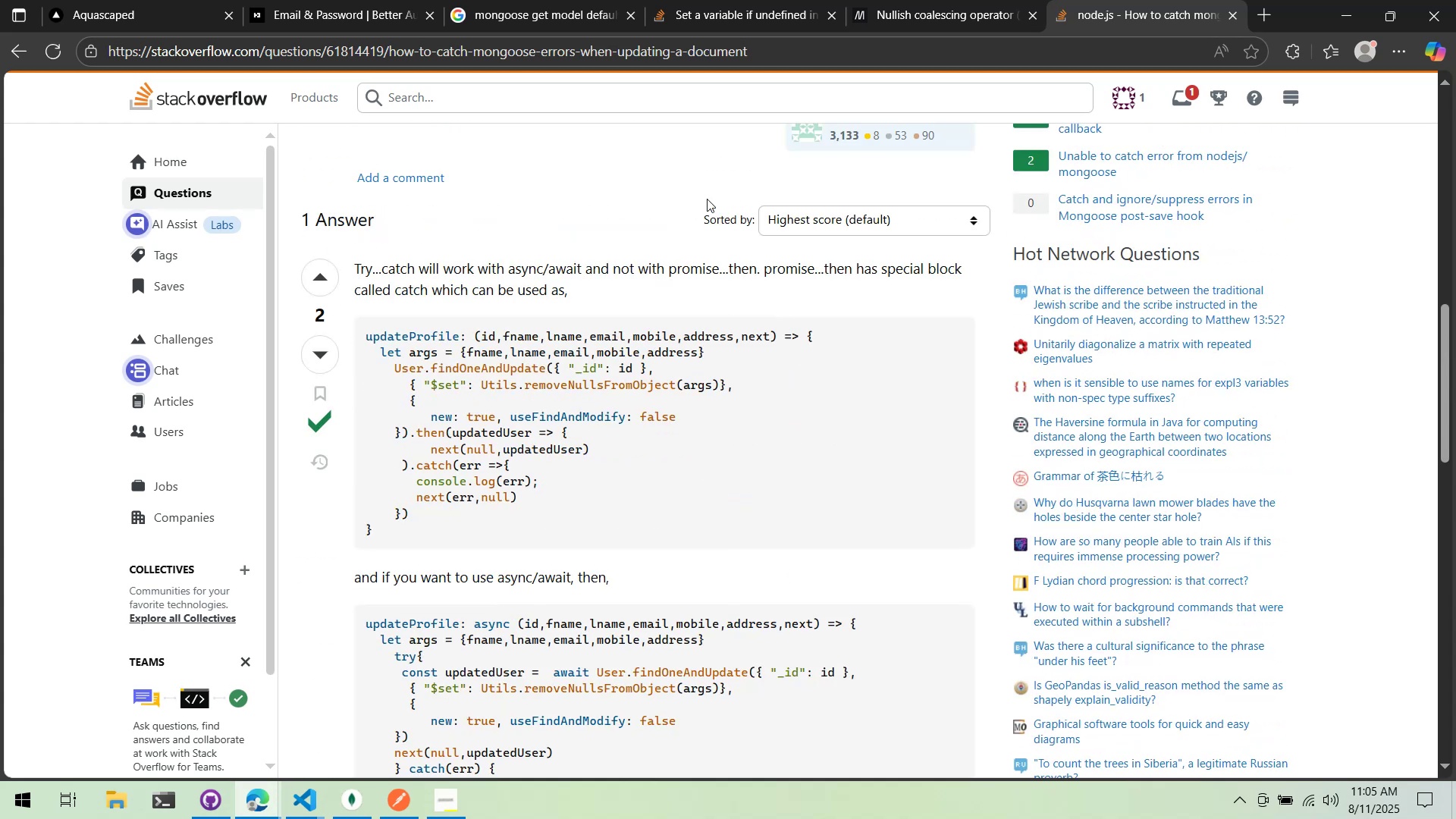 
wait(11.4)
 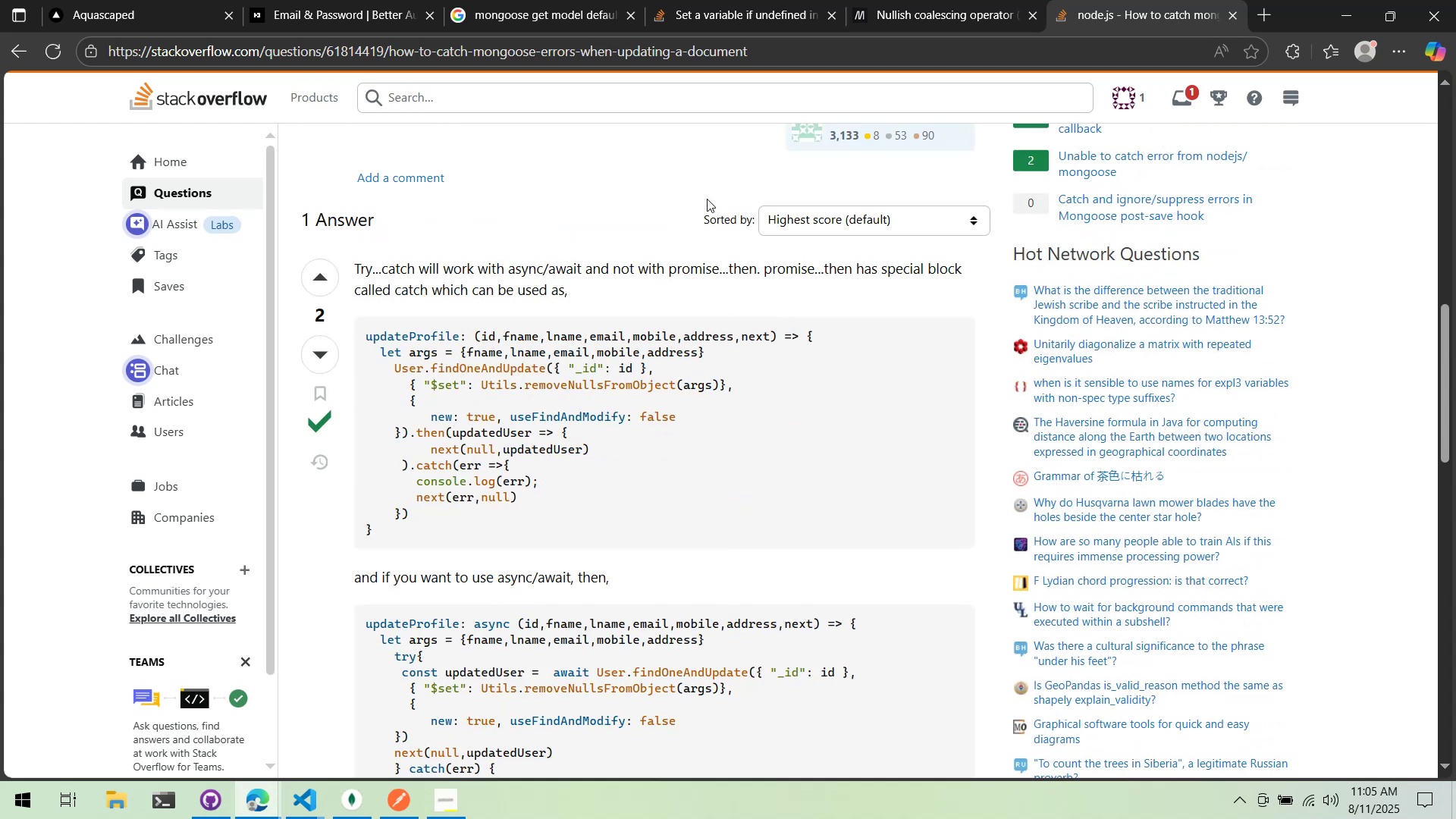 
scroll: coordinate [704, 209], scroll_direction: down, amount: 2.0
 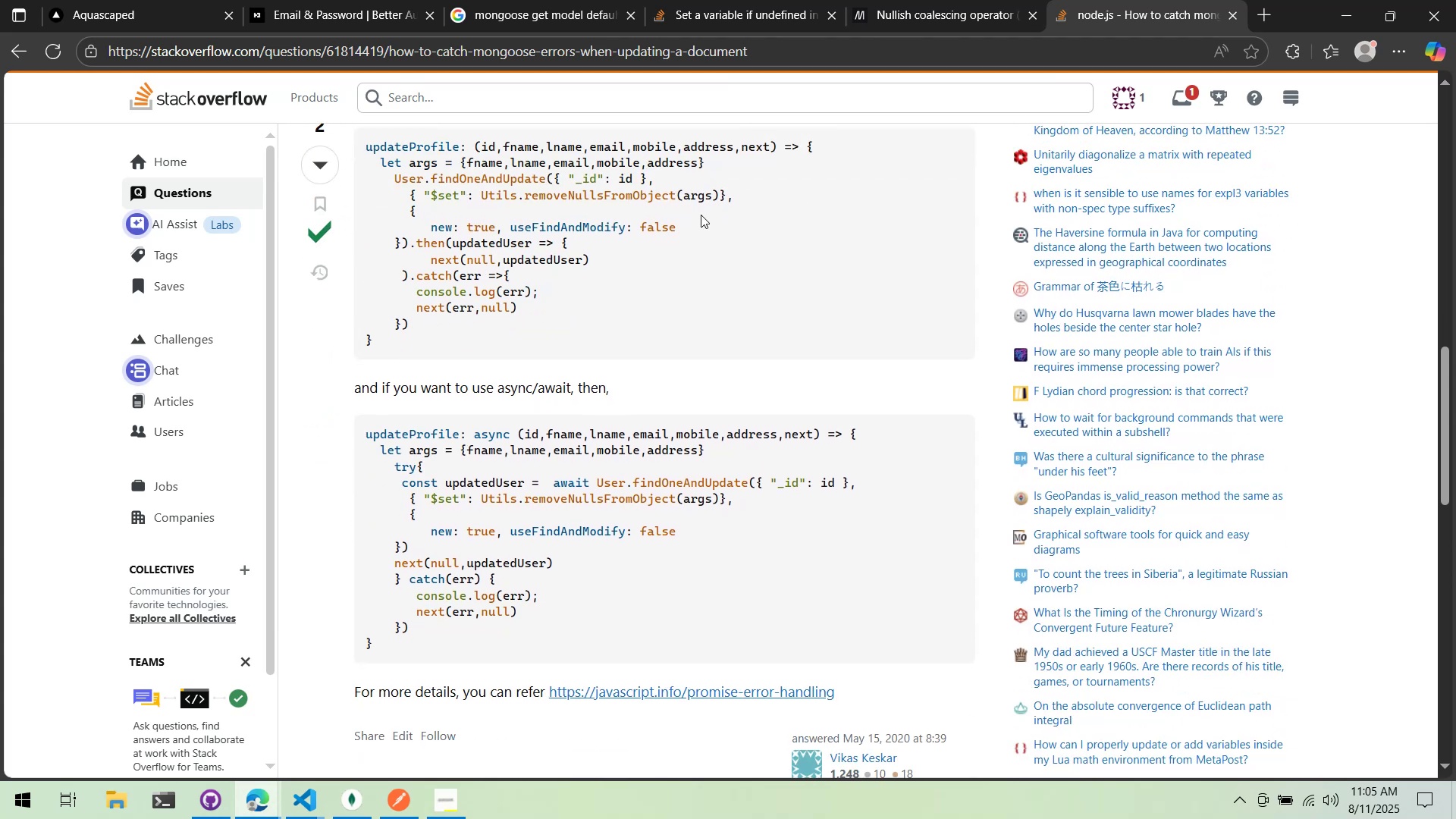 
middle_click([1122, 0])
 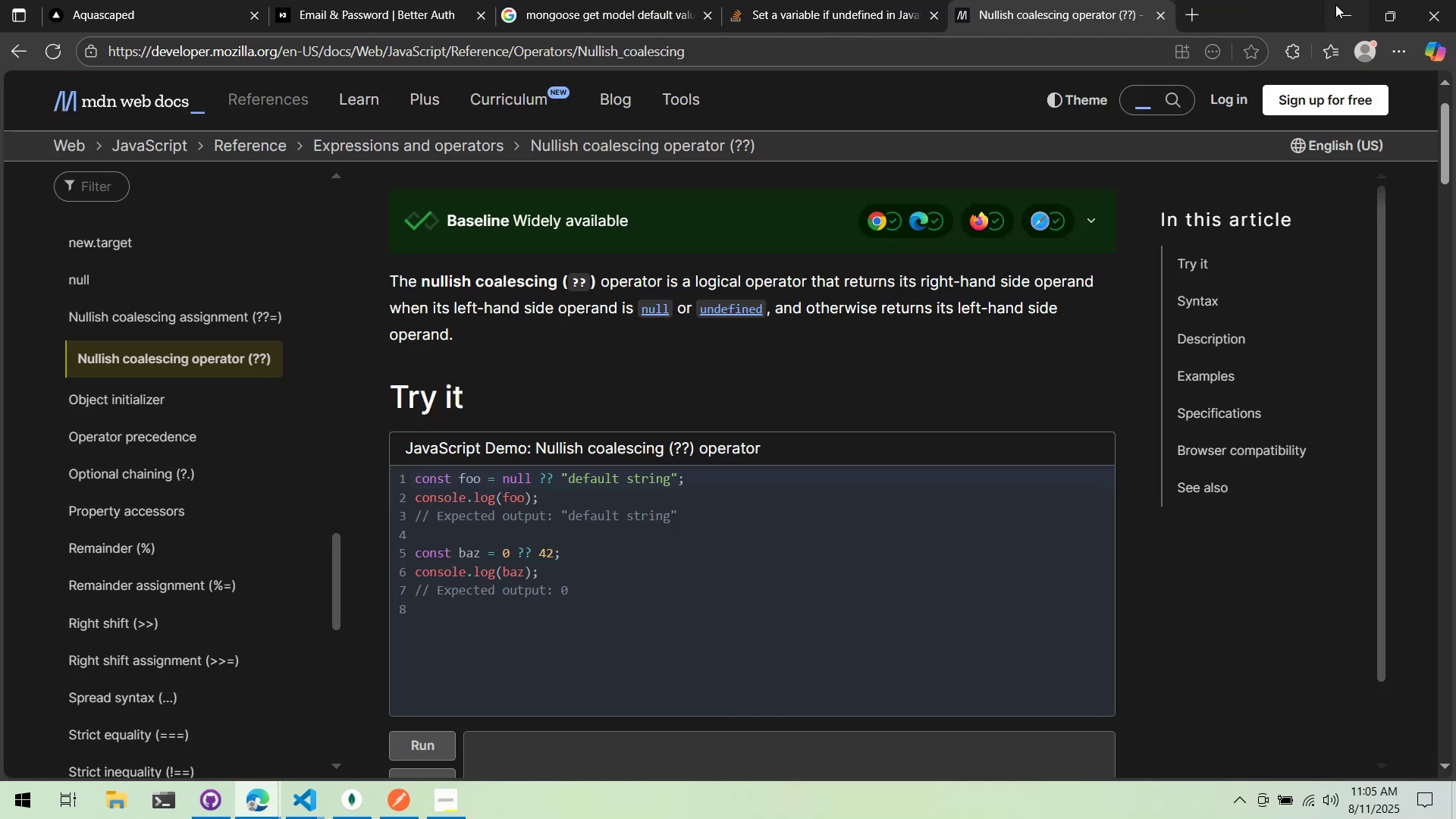 
left_click([1337, 4])
 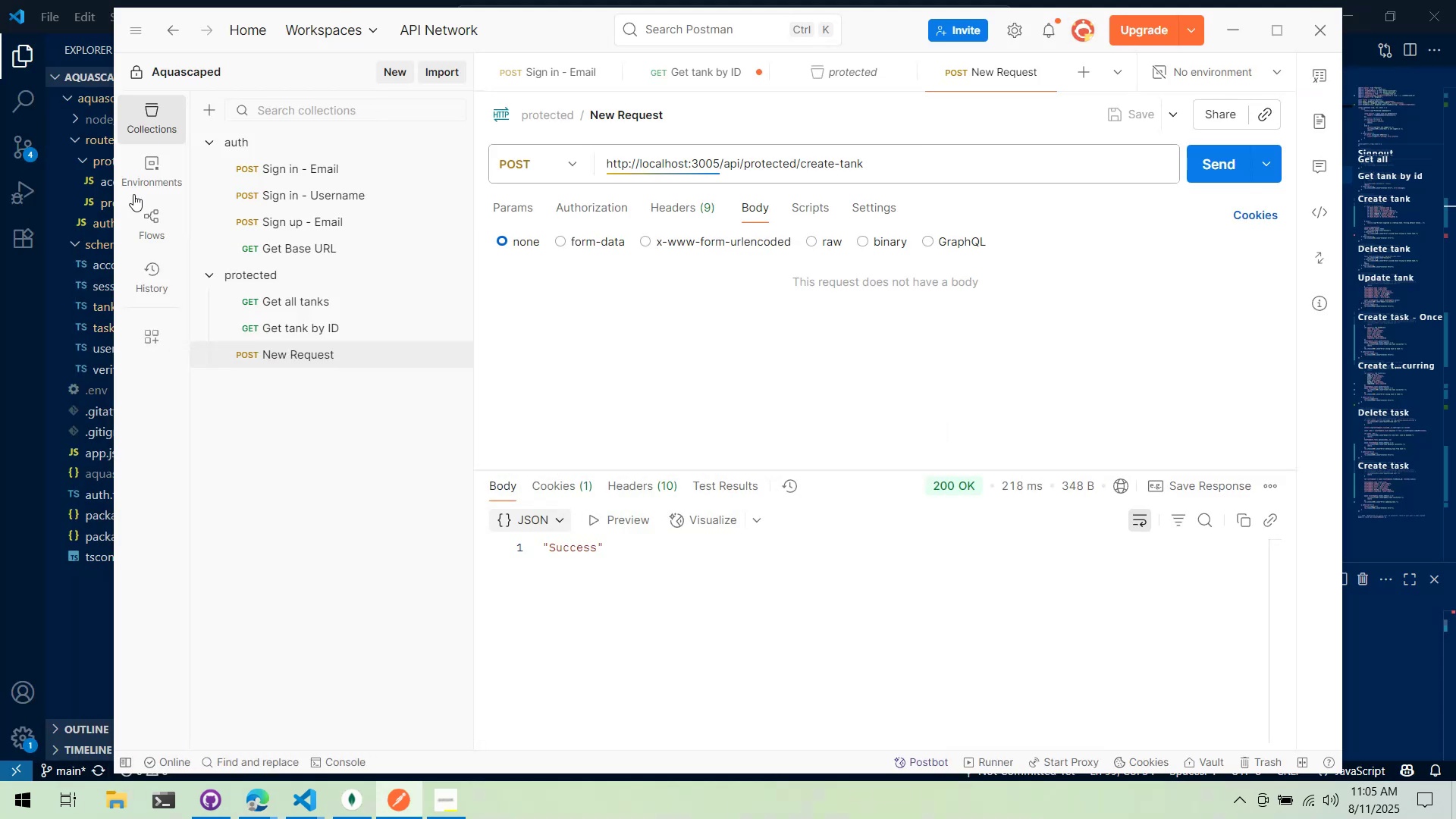 
left_click([56, 624])
 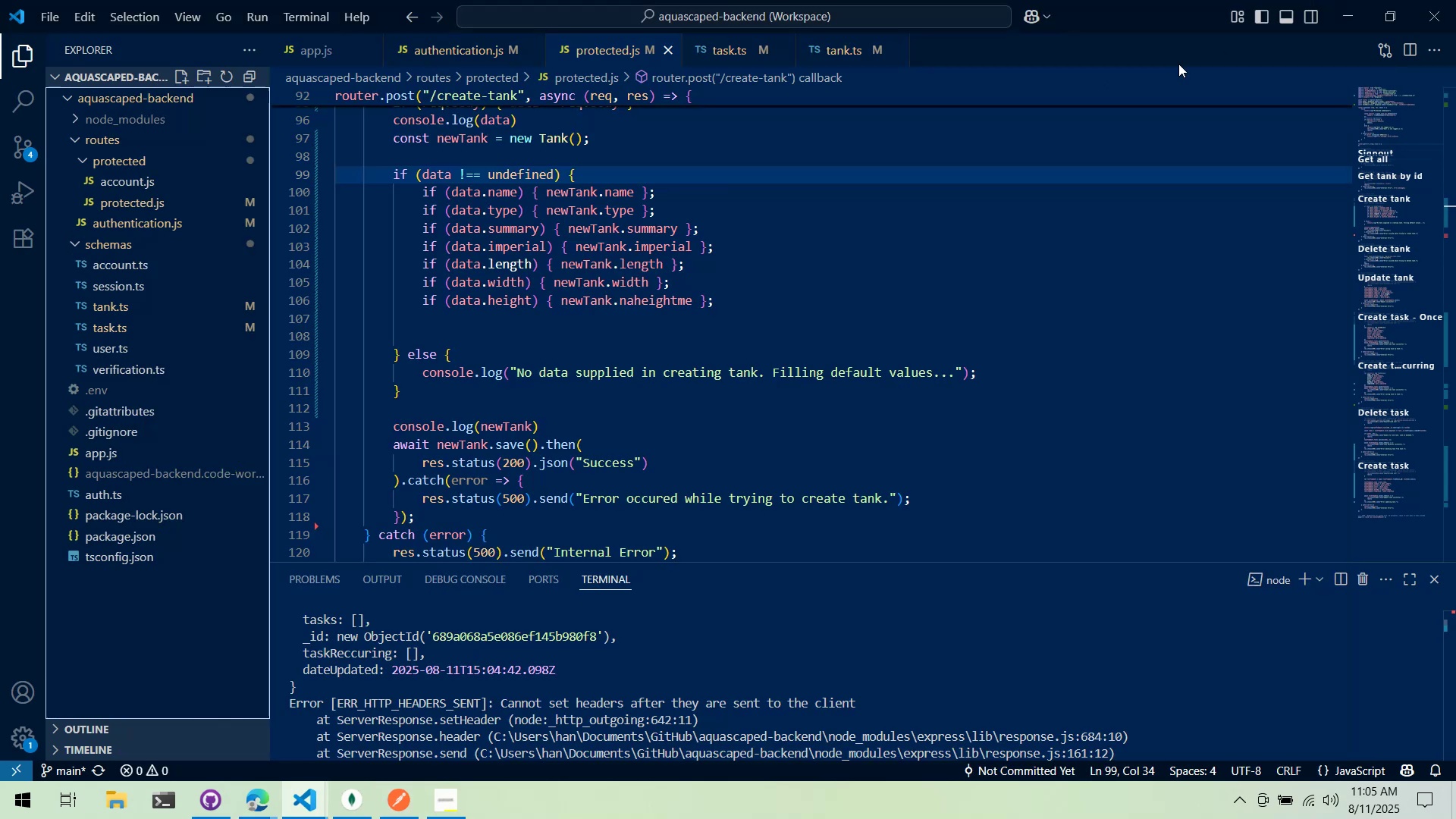 
scroll: coordinate [642, 325], scroll_direction: down, amount: 3.0
 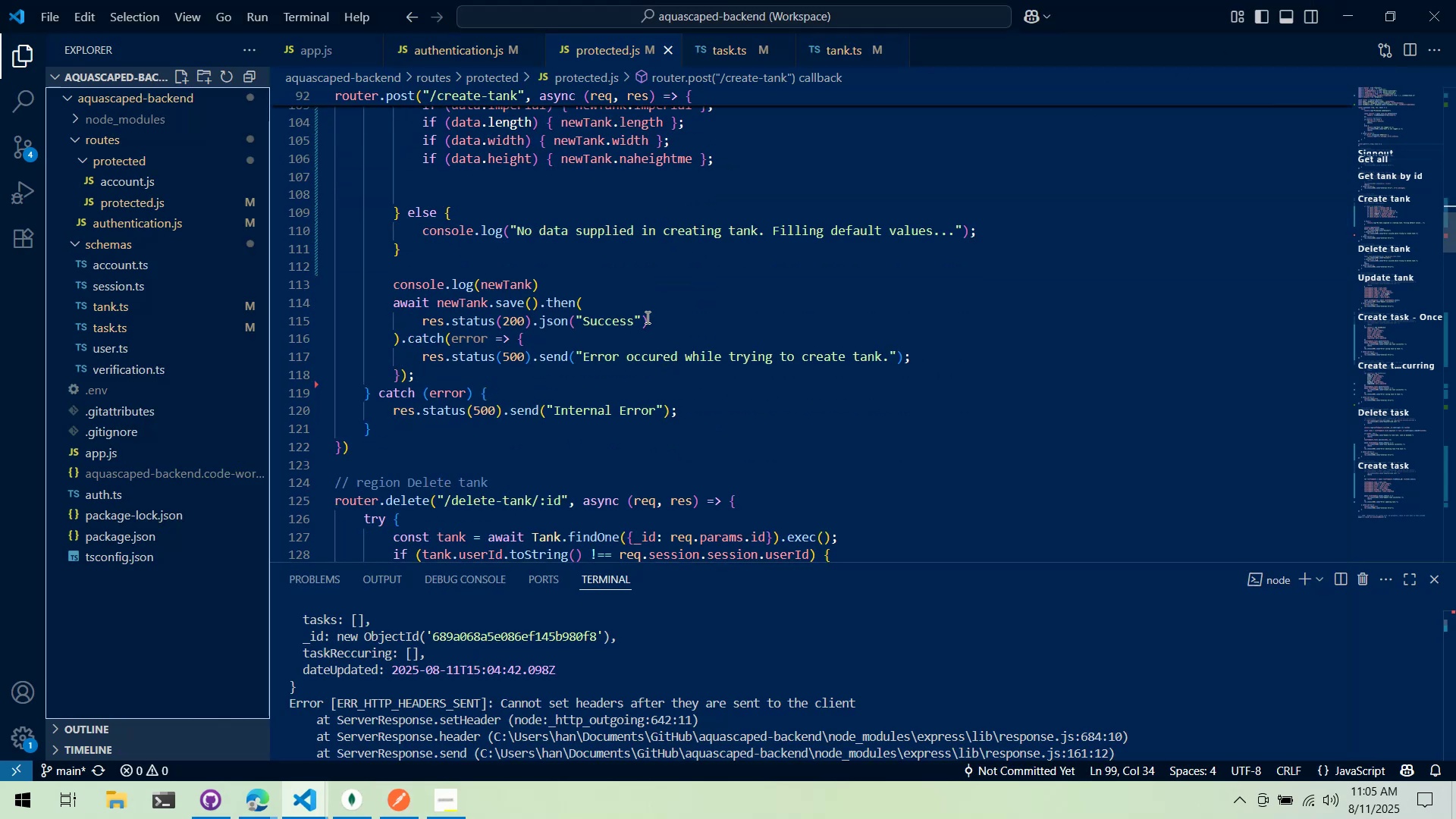 
scroll: coordinate [612, 309], scroll_direction: up, amount: 5.0
 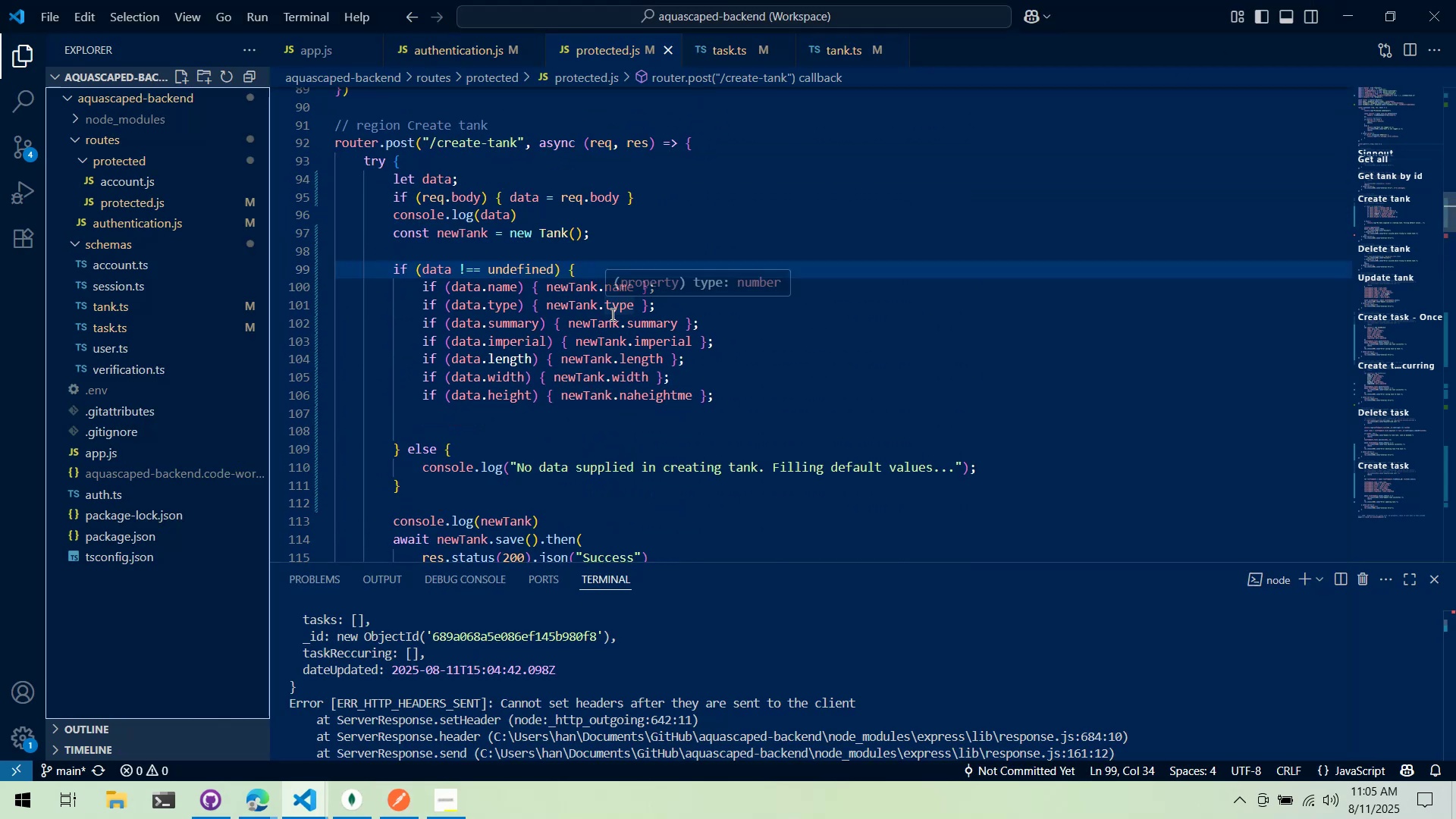 
scroll: coordinate [599, 328], scroll_direction: down, amount: 4.0
 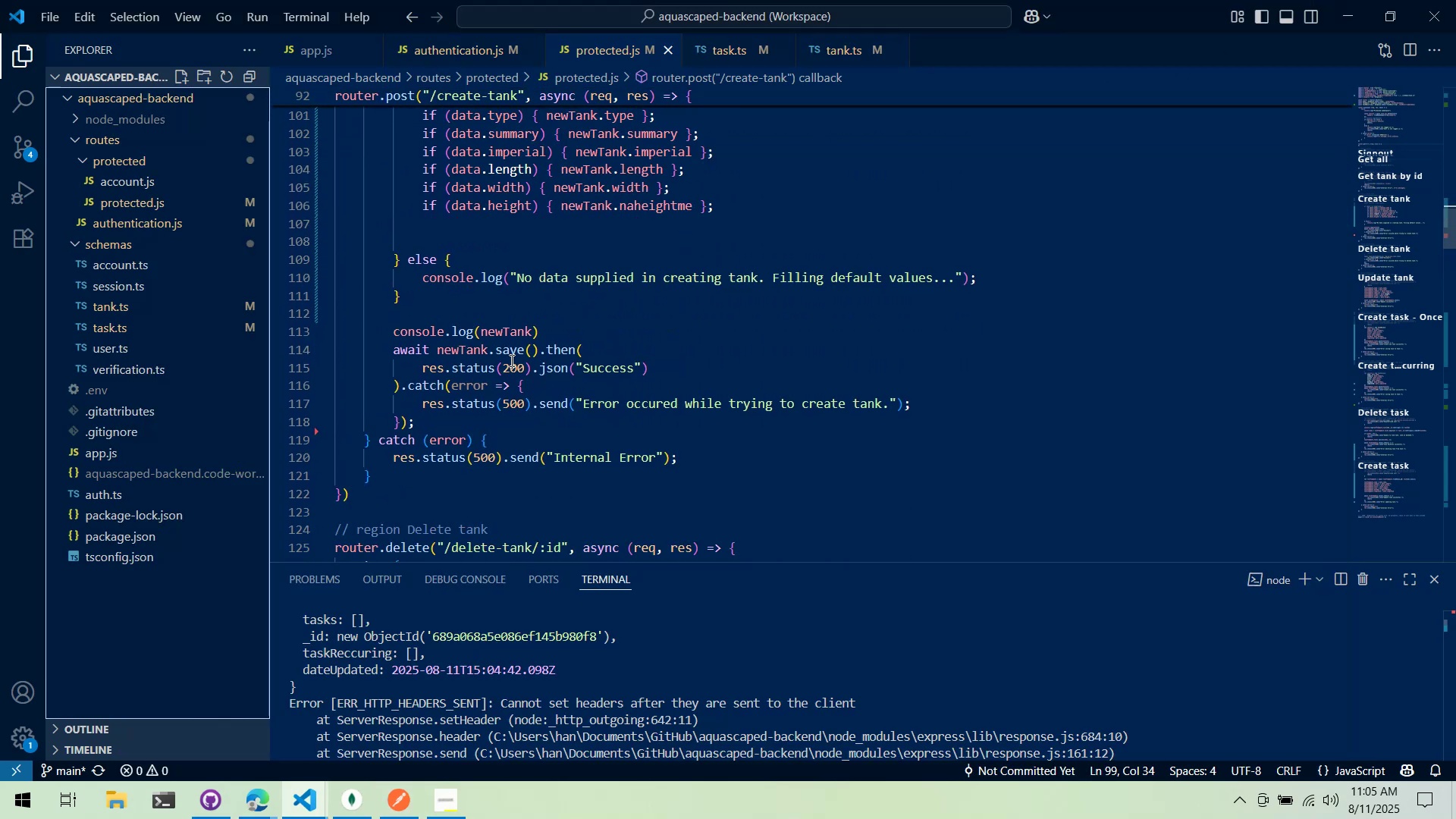 
left_click([519, 355])
 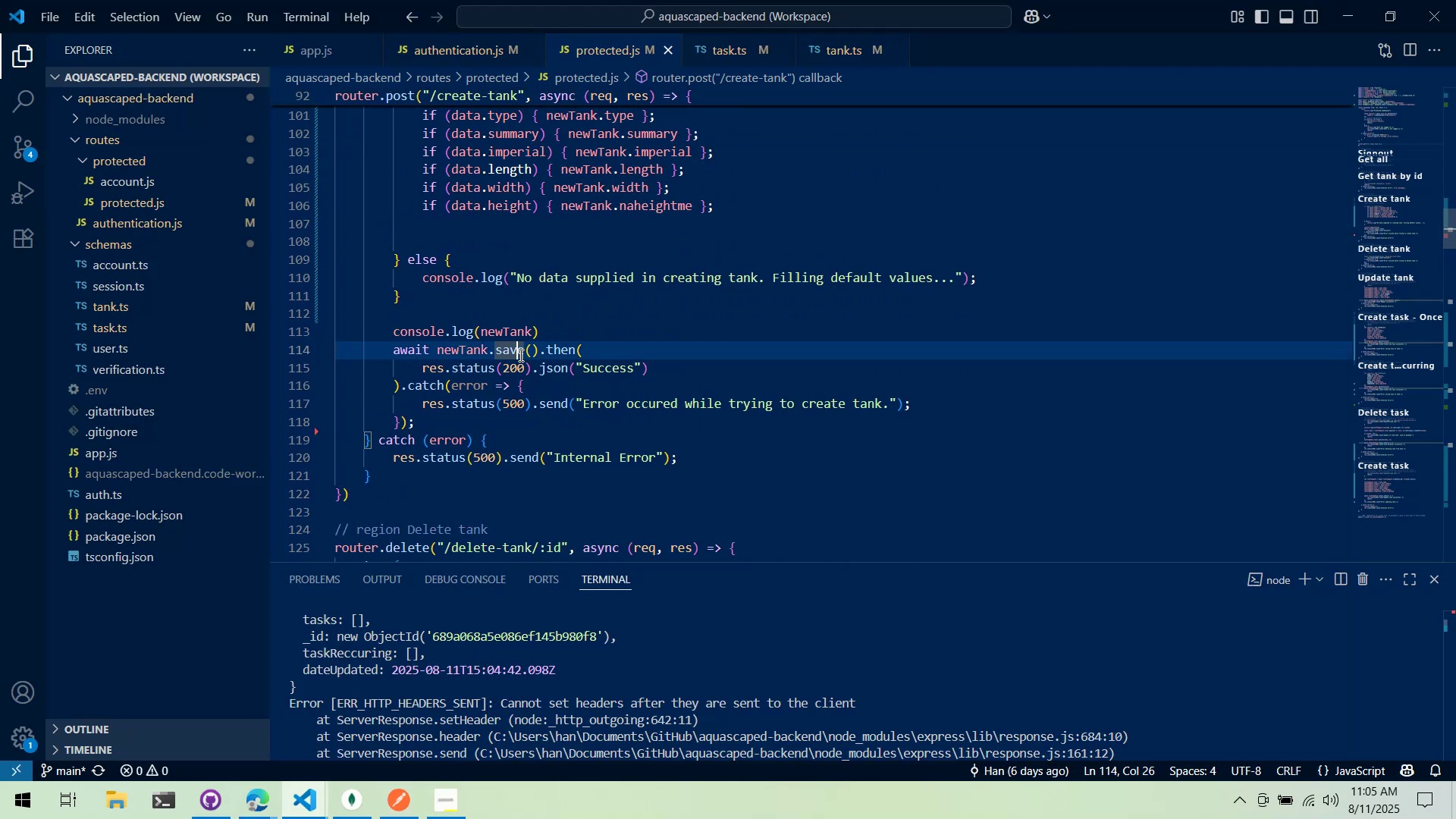 
key(Control+ControlLeft)
 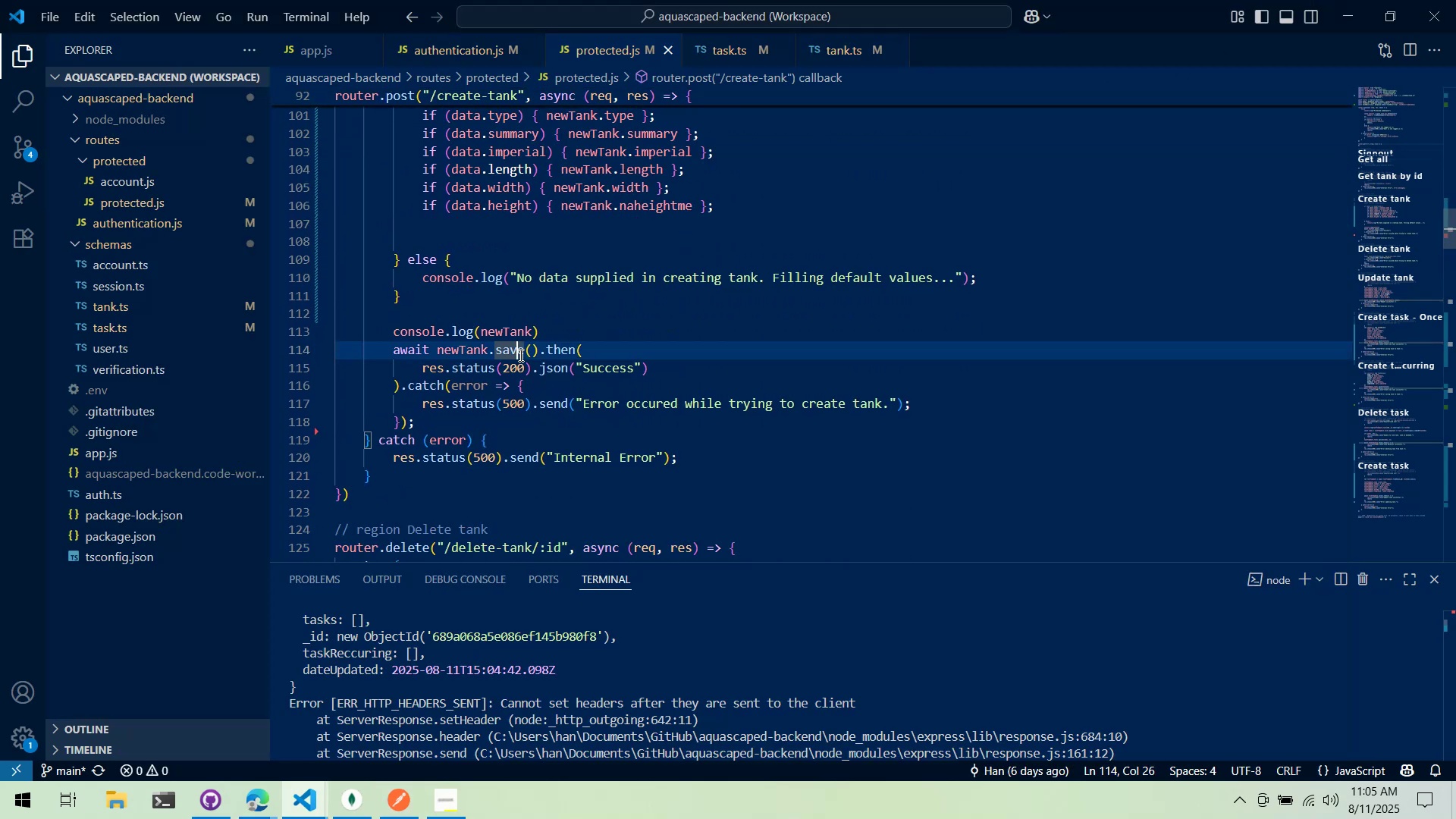 
key(Control+X)
 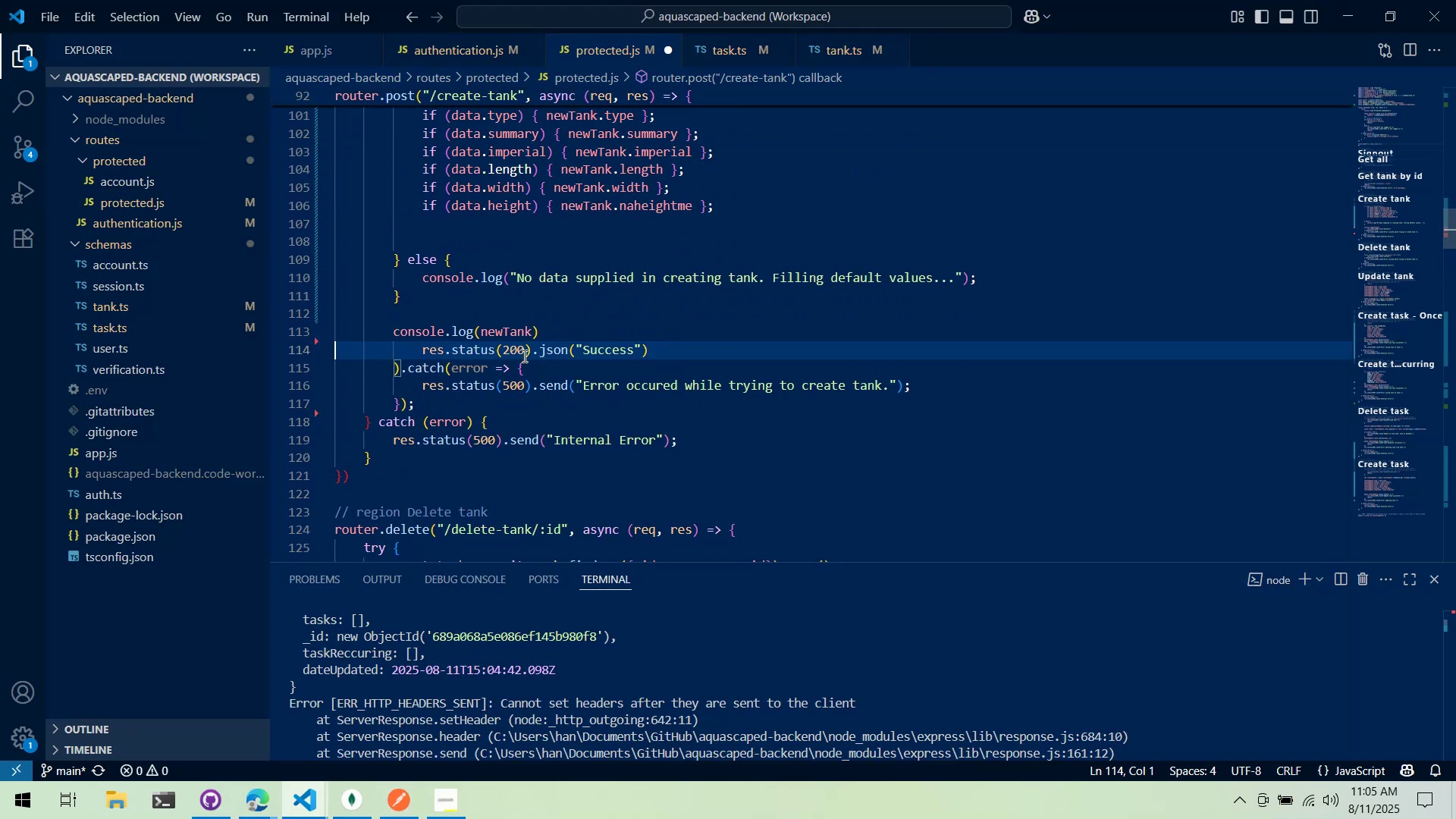 
key(Control+ControlLeft)
 